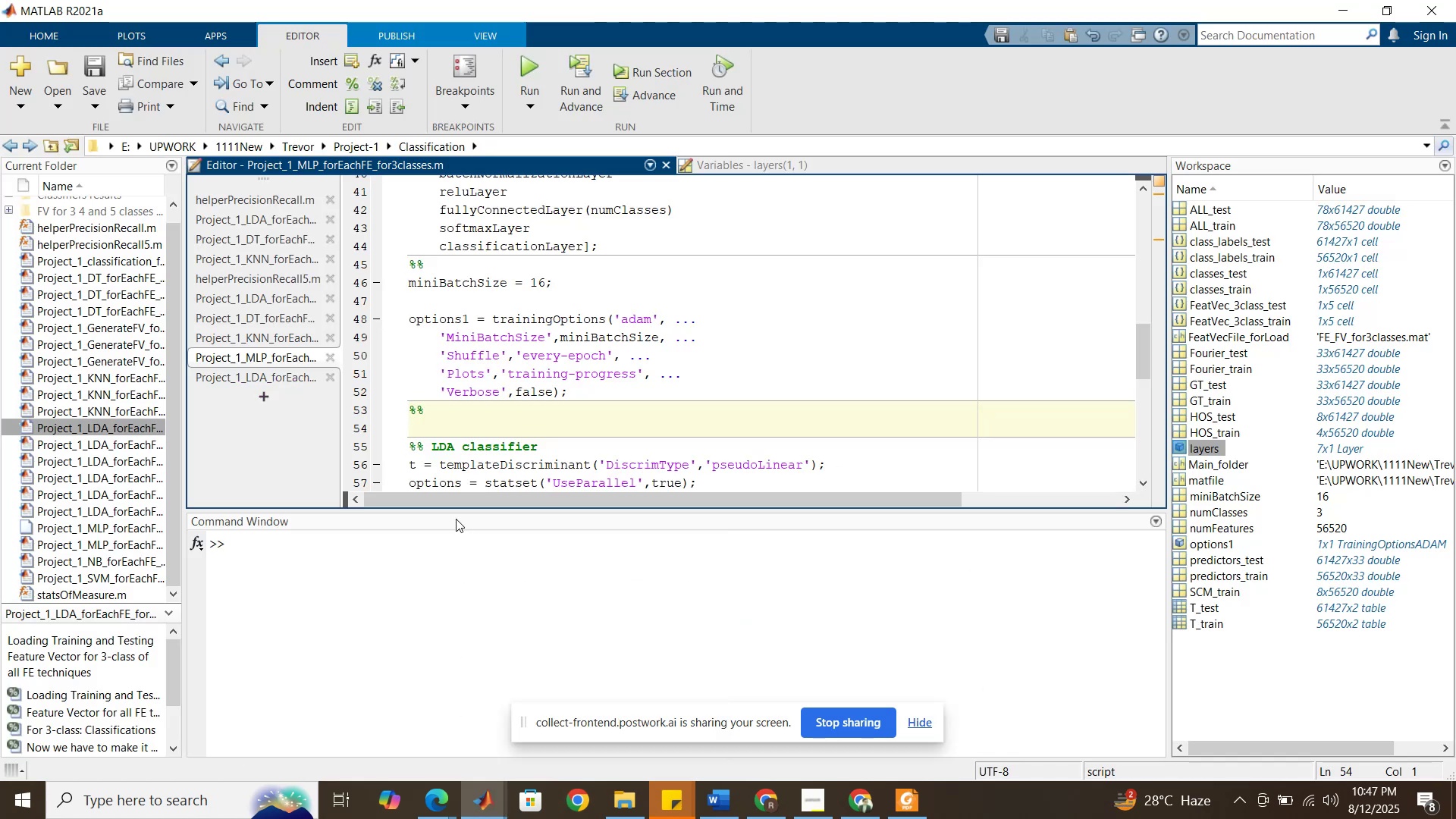 
key(Control+V)
 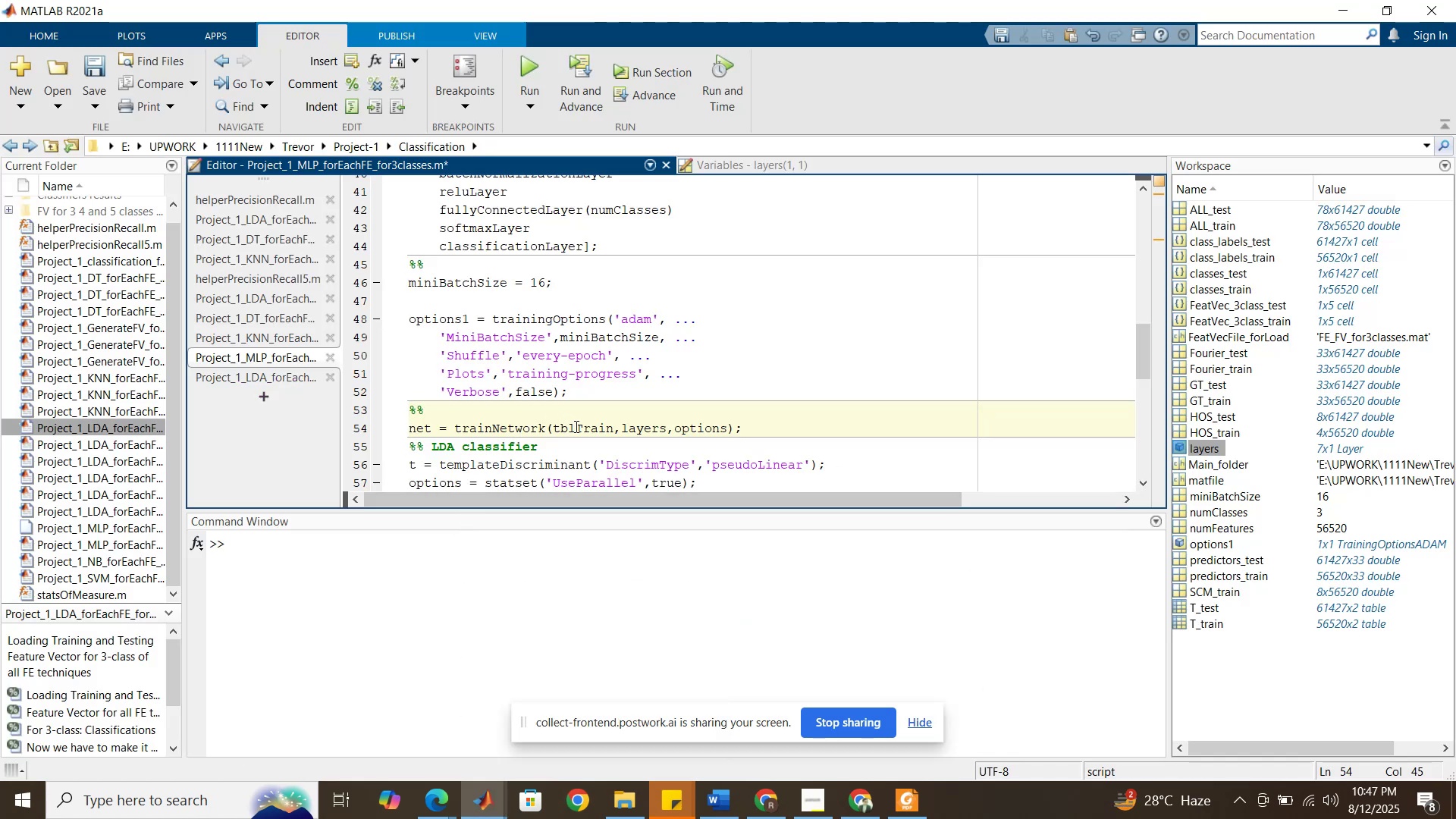 
double_click([575, 427])
 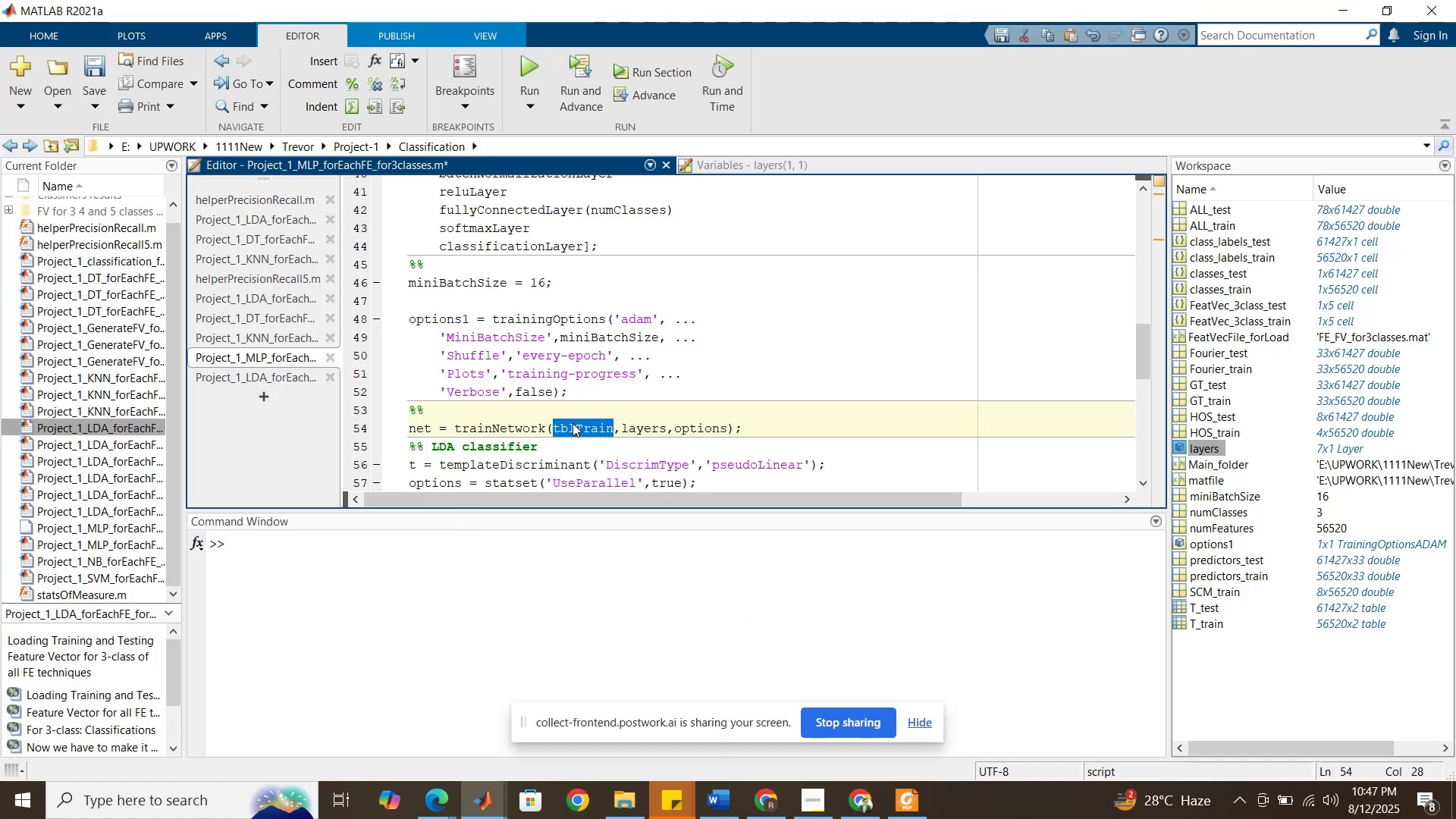 
scroll: coordinate [527, 362], scroll_direction: up, amount: 2.0
 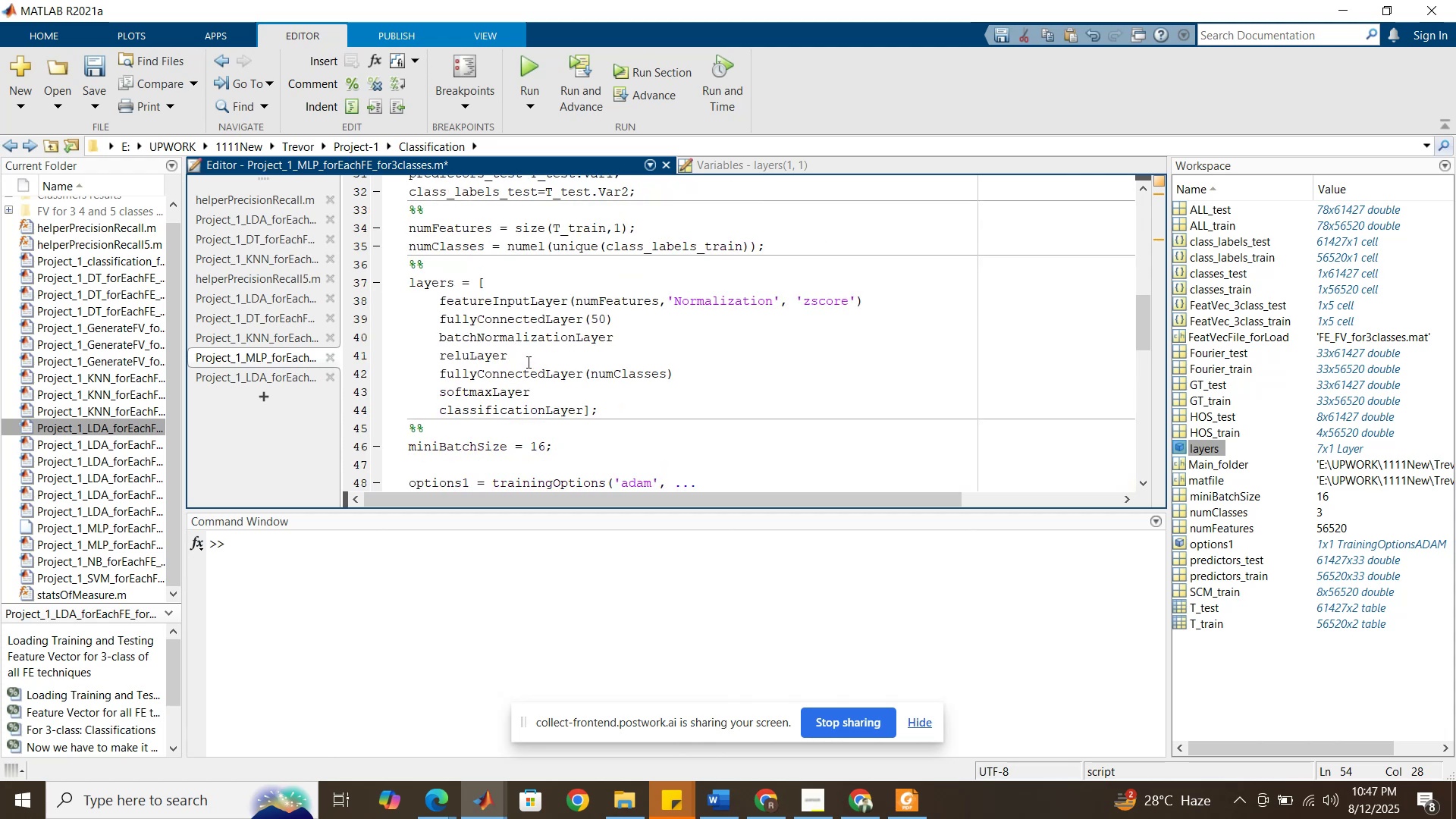 
scroll: coordinate [527, 362], scroll_direction: down, amount: 3.0
 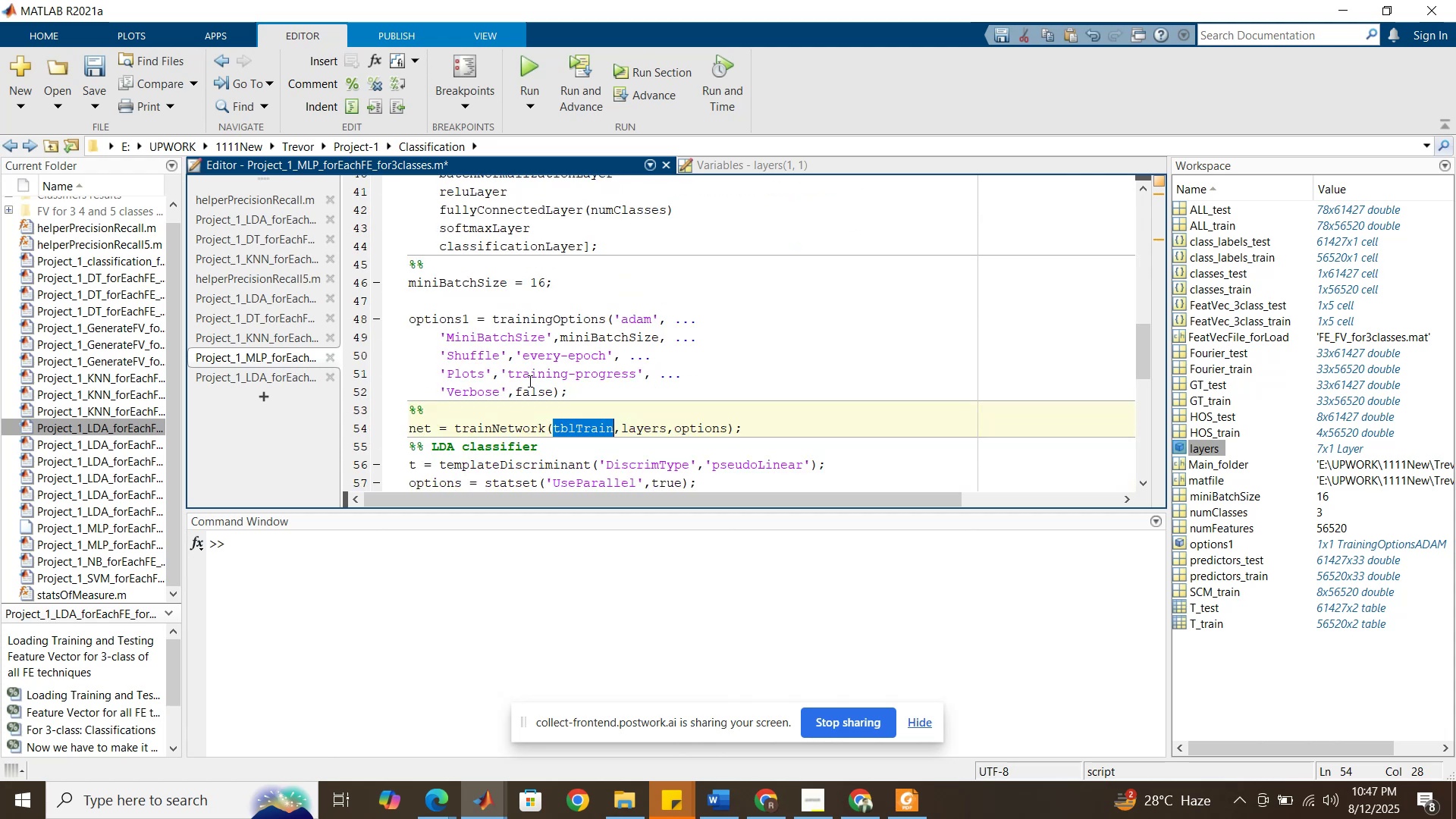 
wait(10.86)
 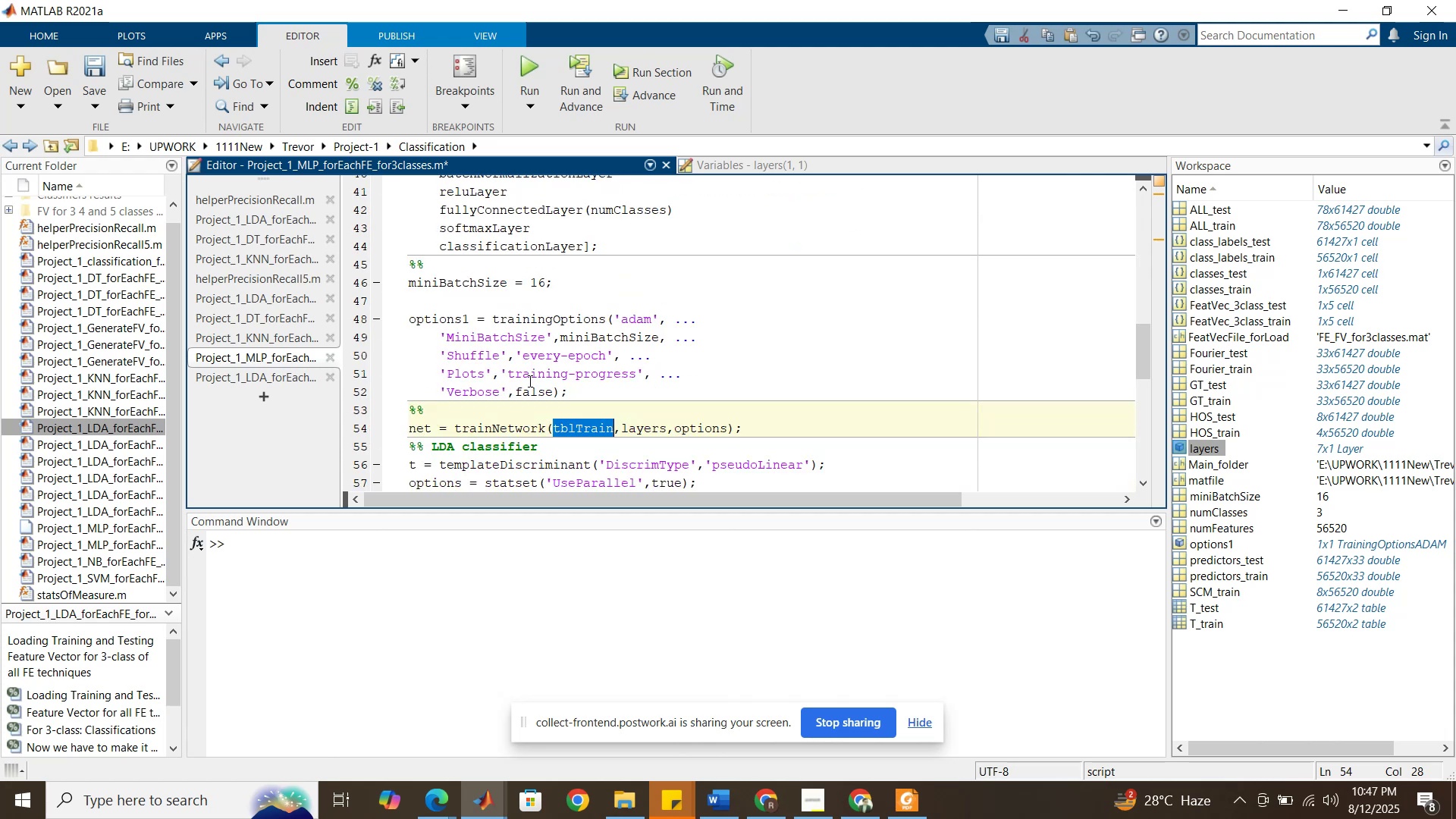 
mouse_move([505, 783])
 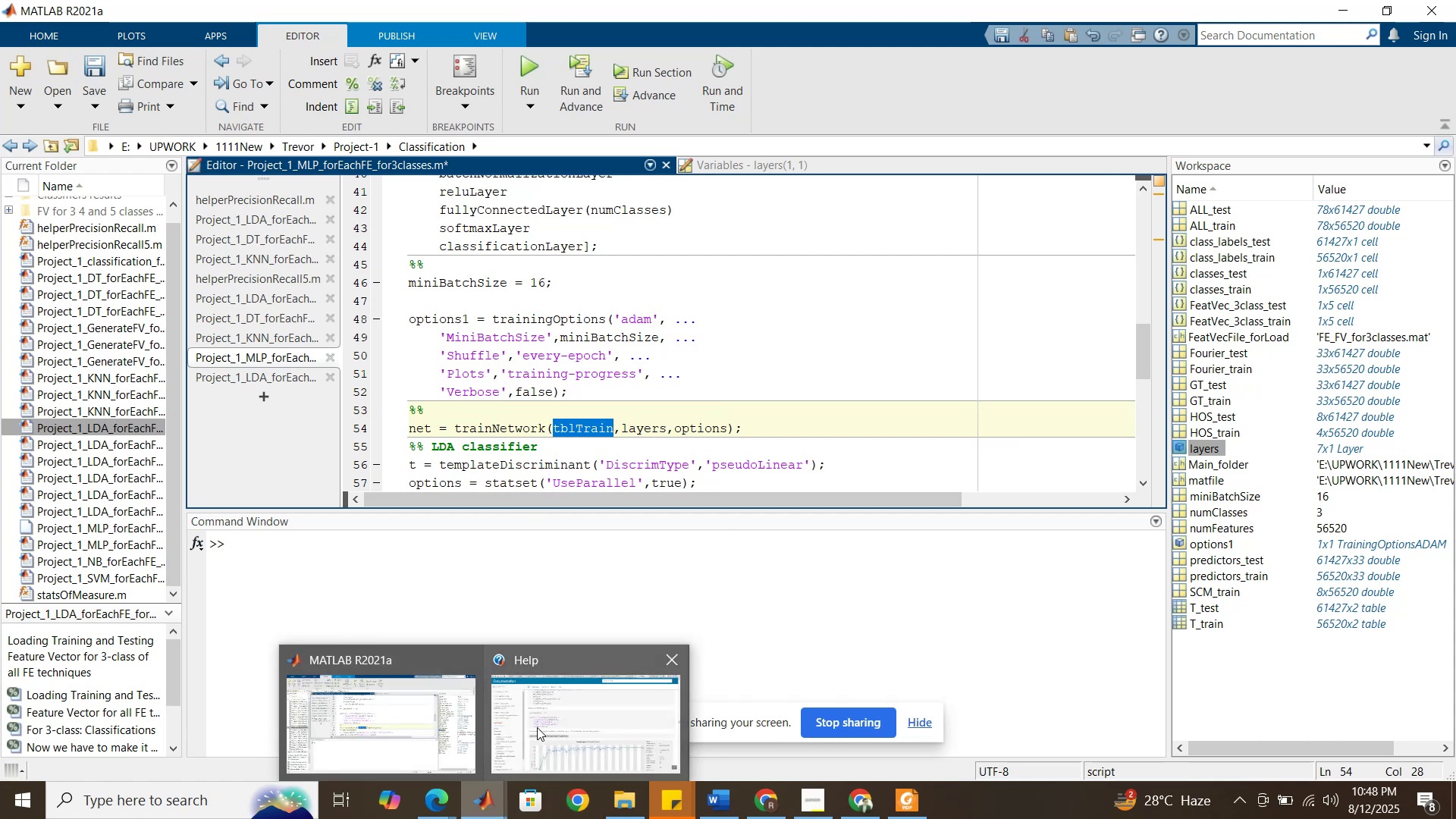 
left_click([537, 727])
 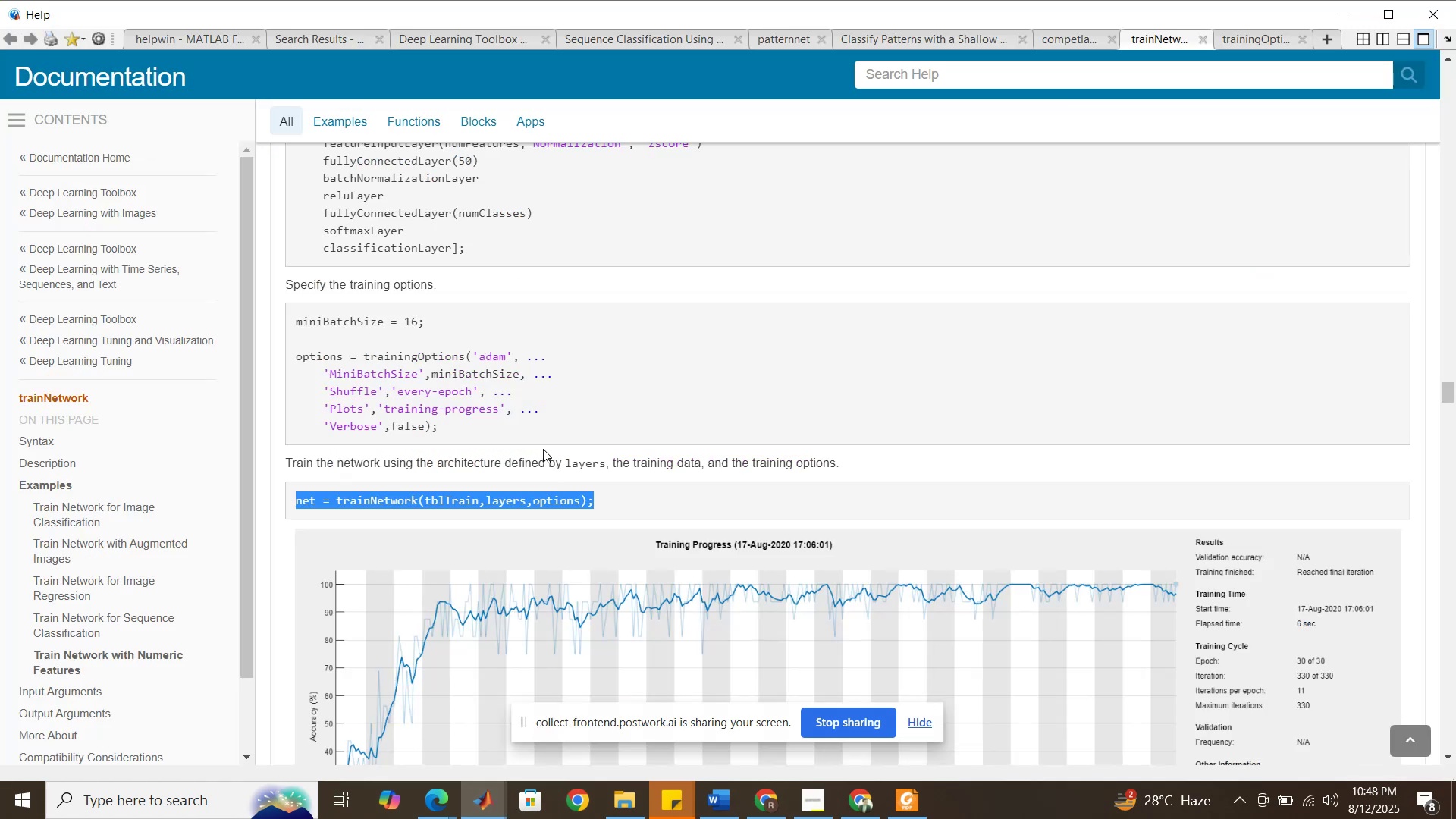 
scroll: coordinate [541, 447], scroll_direction: up, amount: 7.0
 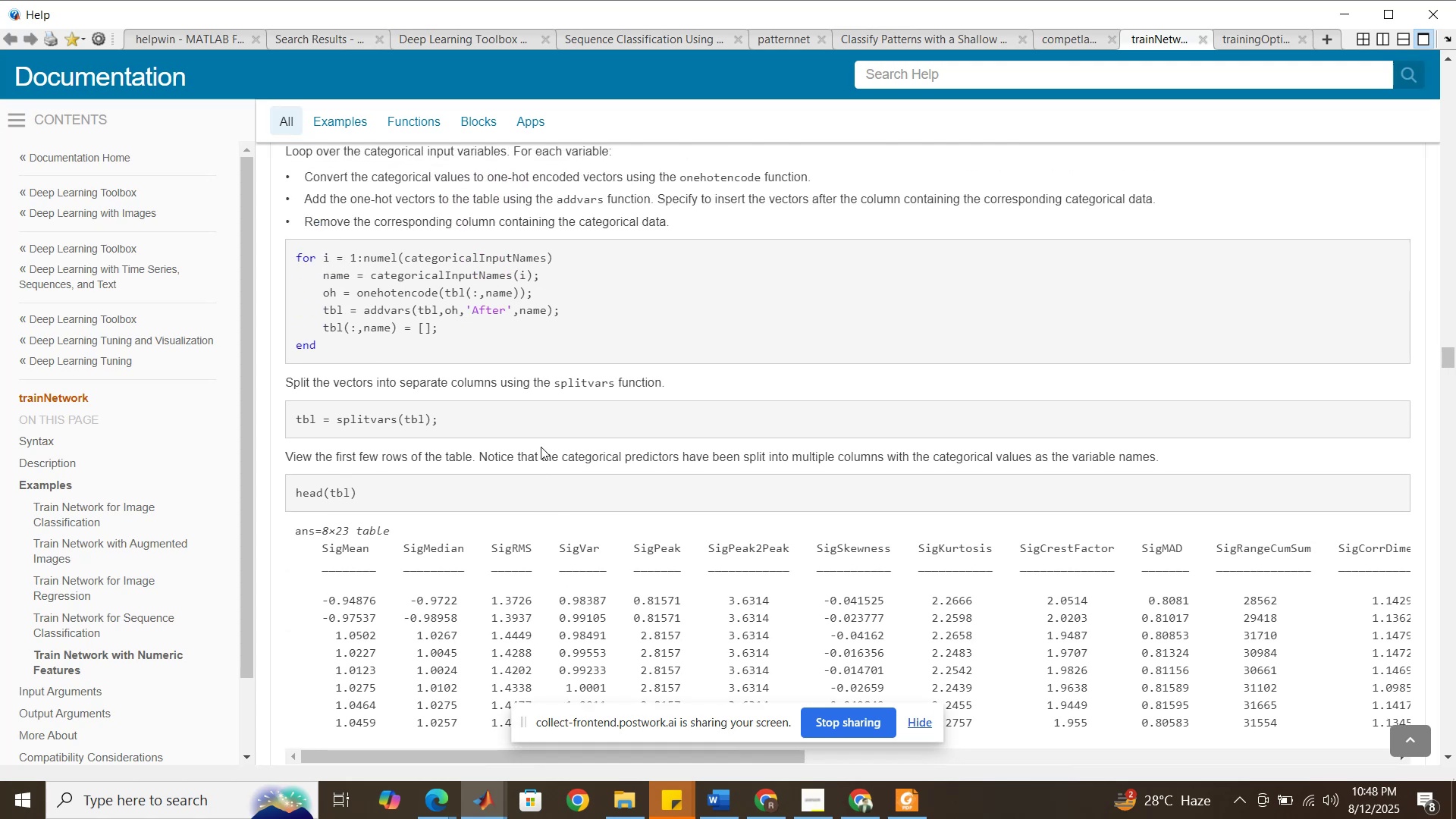 
wait(8.9)
 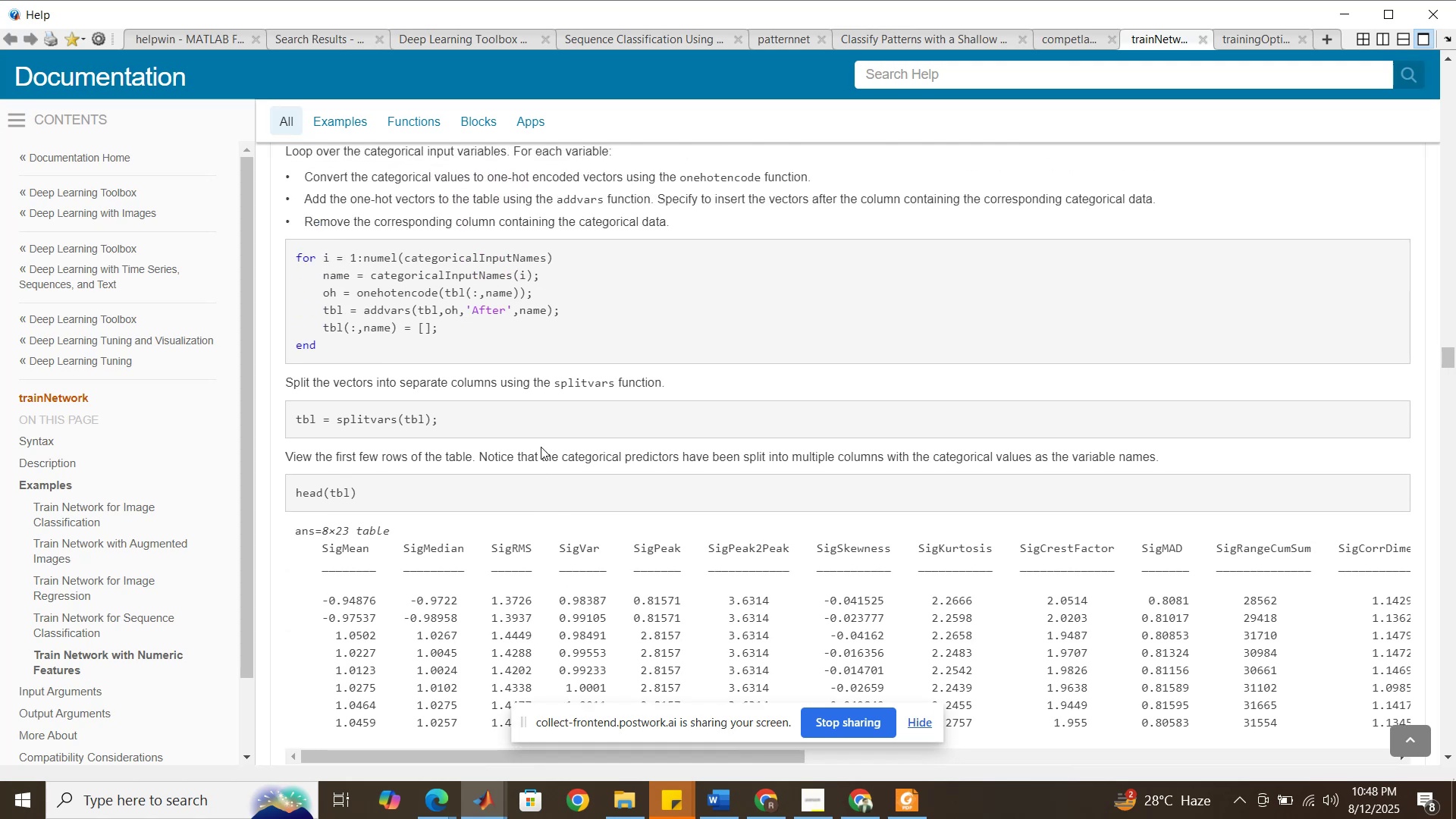 
scroll: coordinate [541, 447], scroll_direction: up, amount: 4.0
 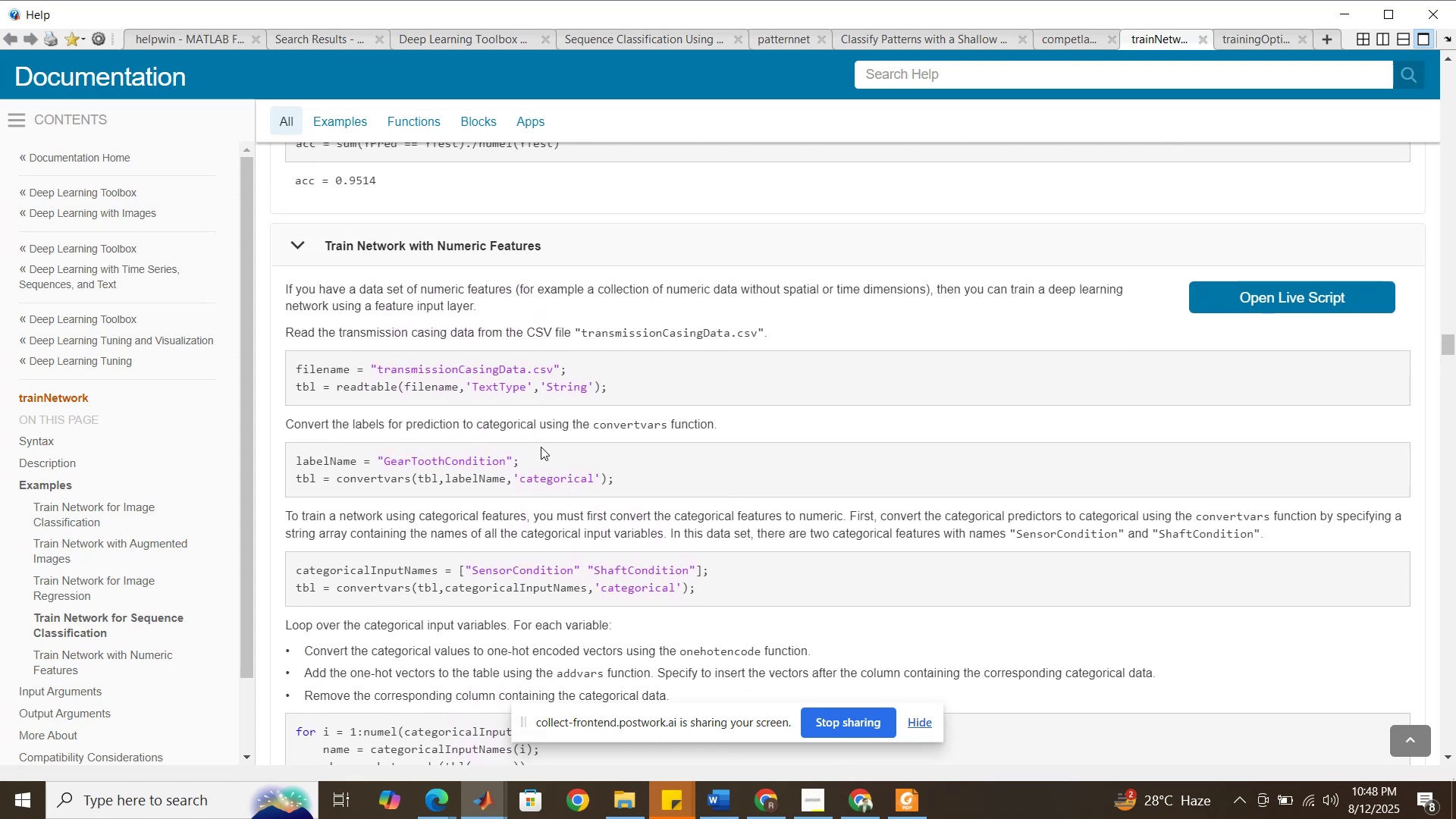 
scroll: coordinate [541, 447], scroll_direction: down, amount: 3.0
 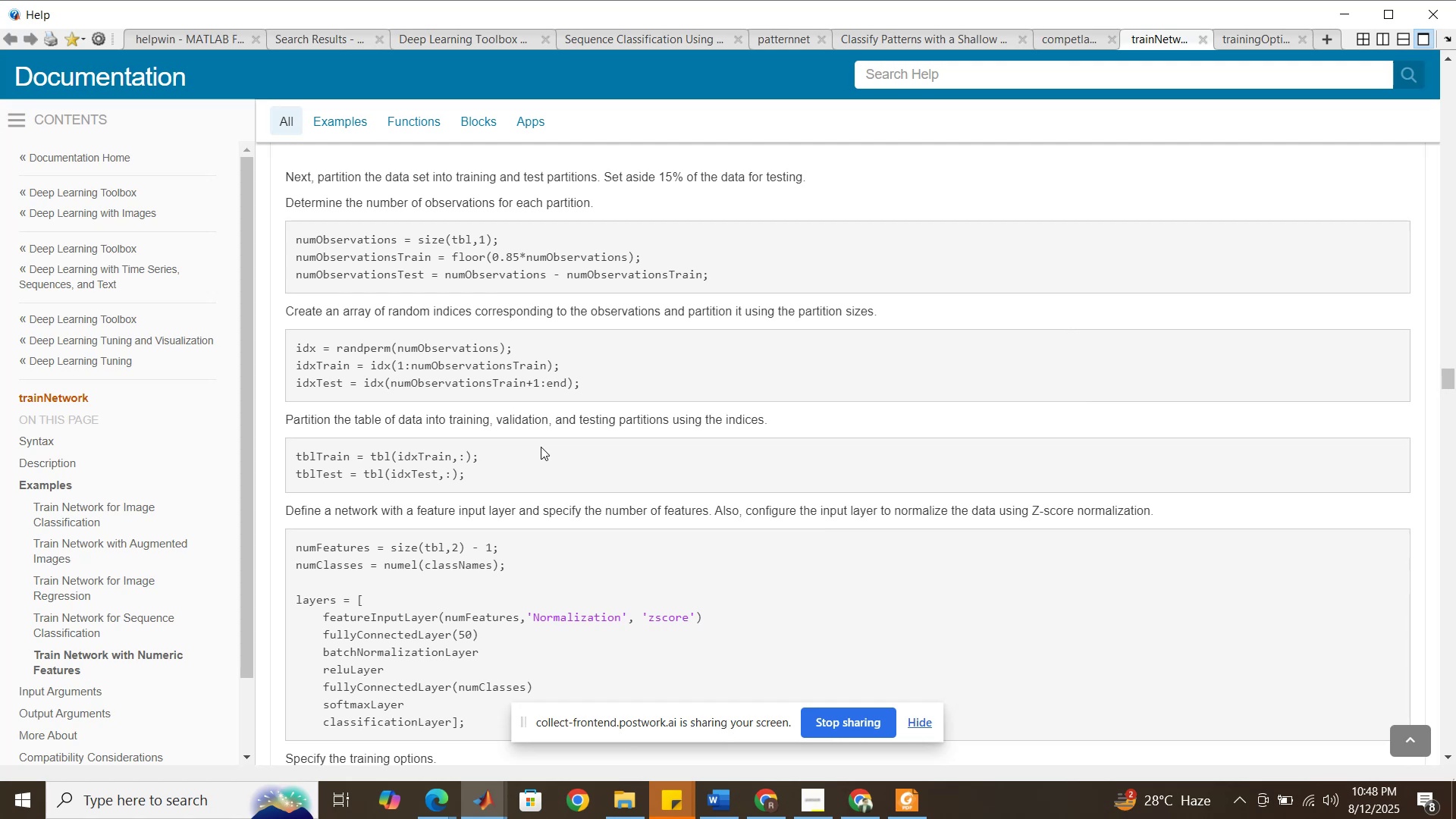 
wait(6.69)
 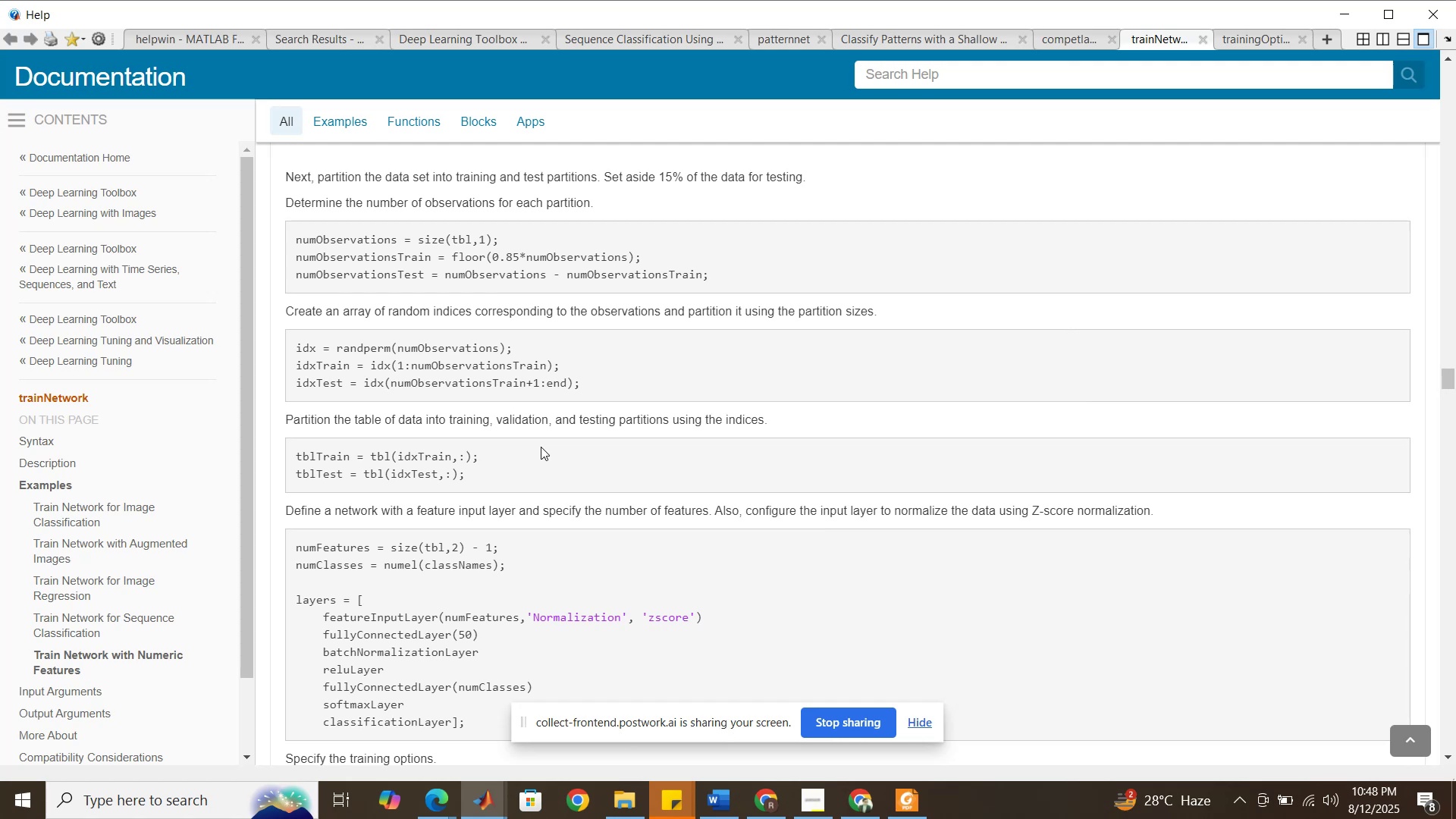 
scroll: coordinate [541, 447], scroll_direction: down, amount: 1.0
 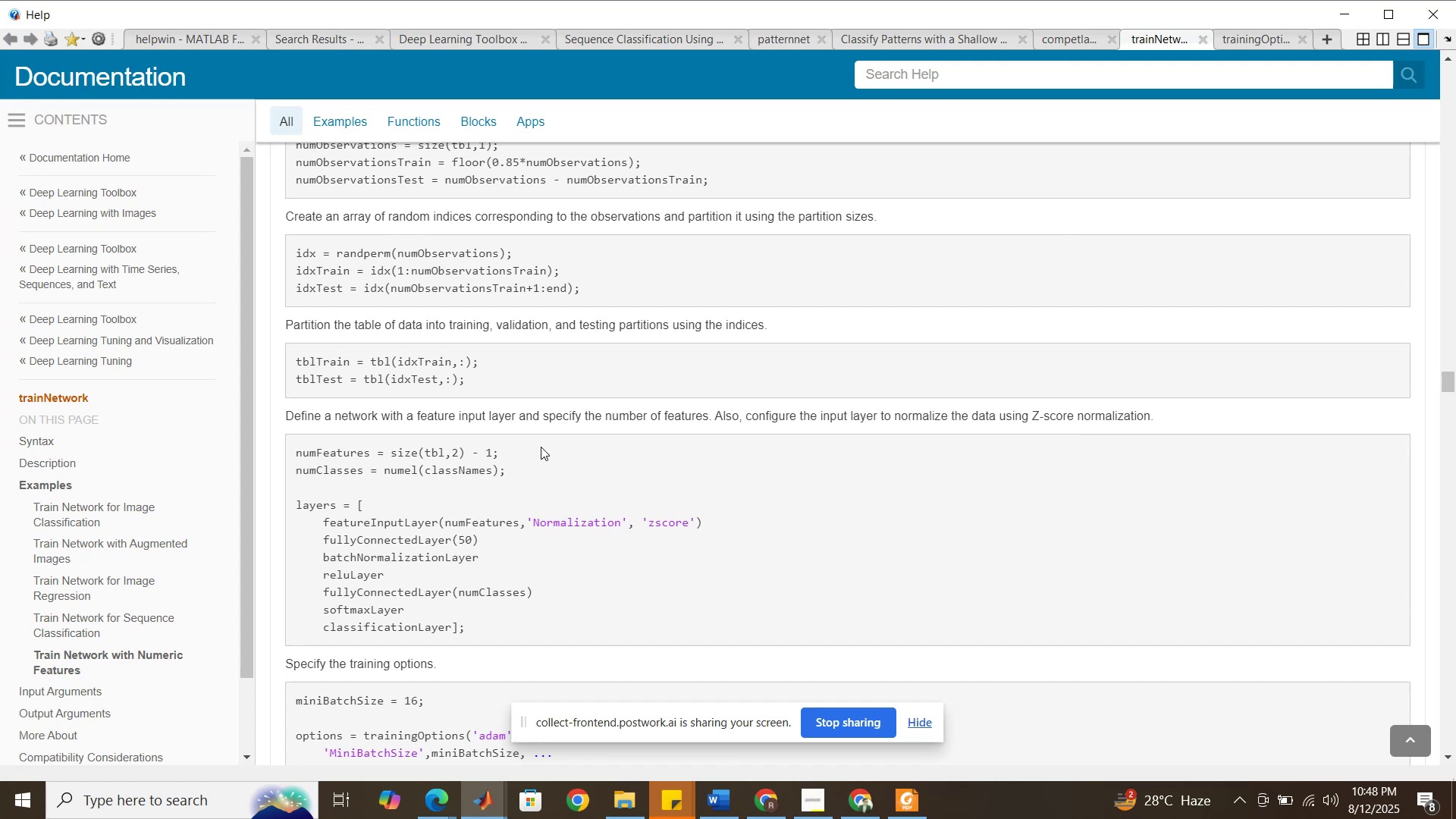 
wait(9.53)
 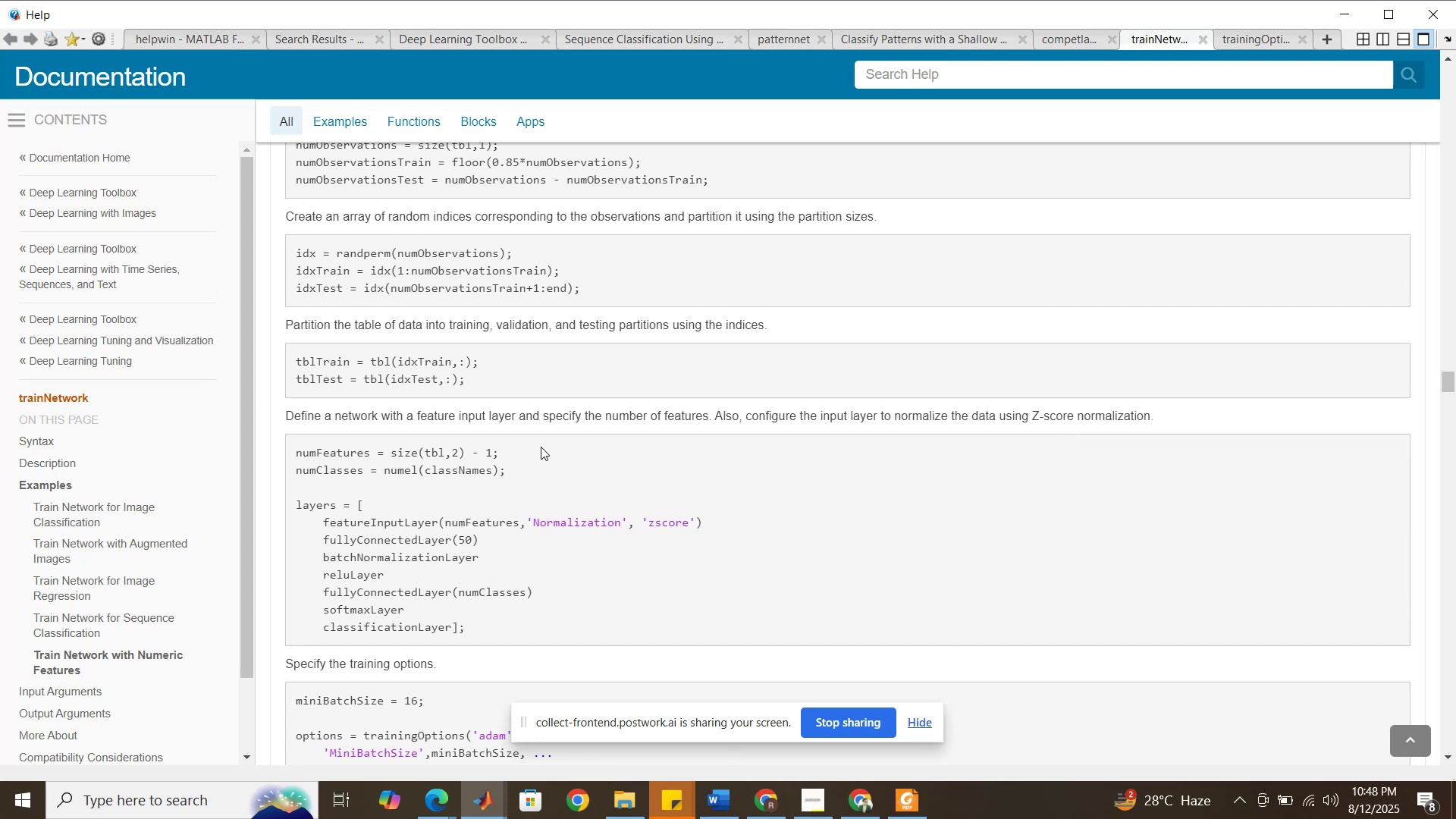 
scroll: coordinate [496, 641], scroll_direction: down, amount: 5.0
 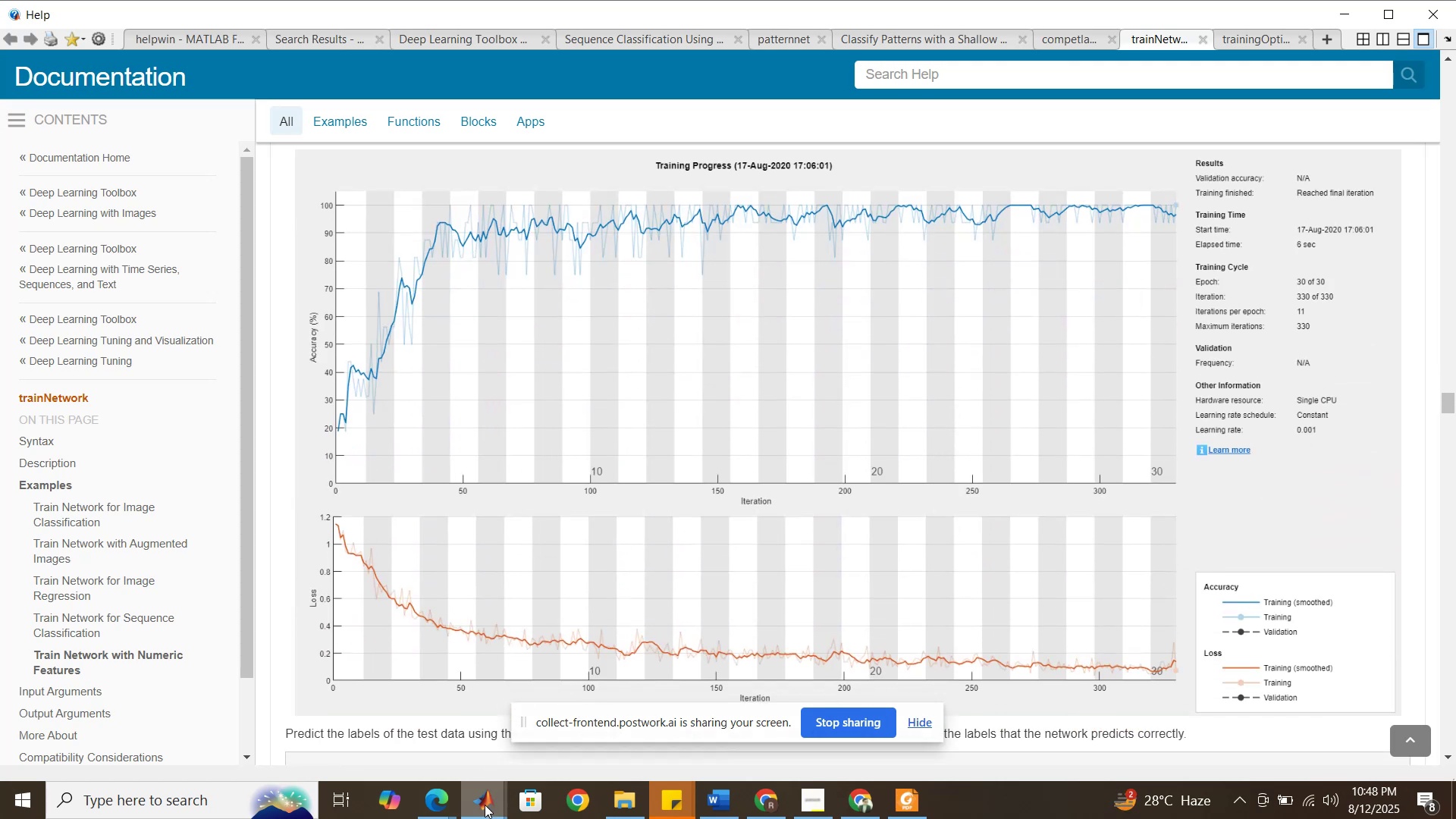 
left_click([485, 805])
 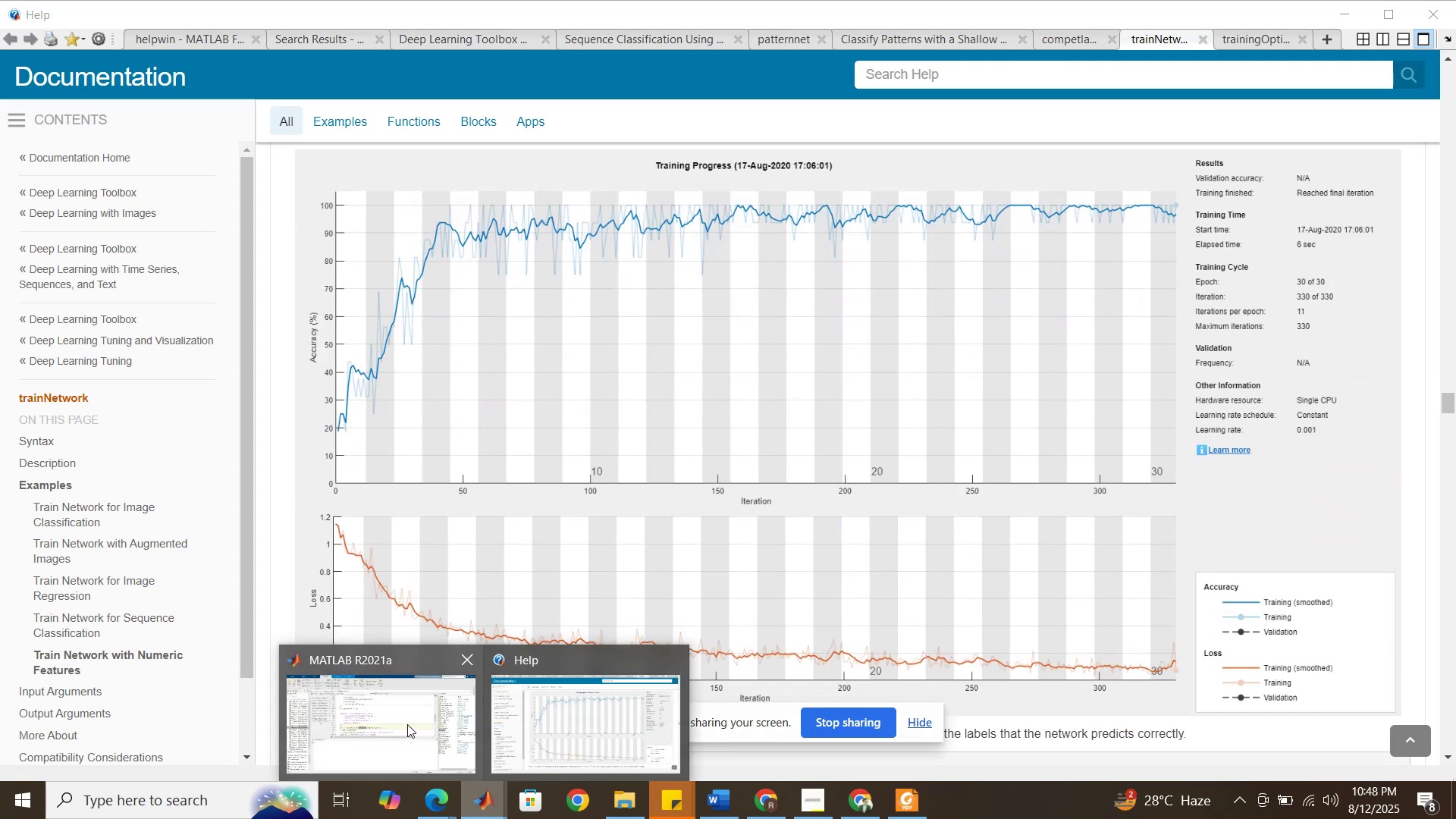 
left_click([407, 724])
 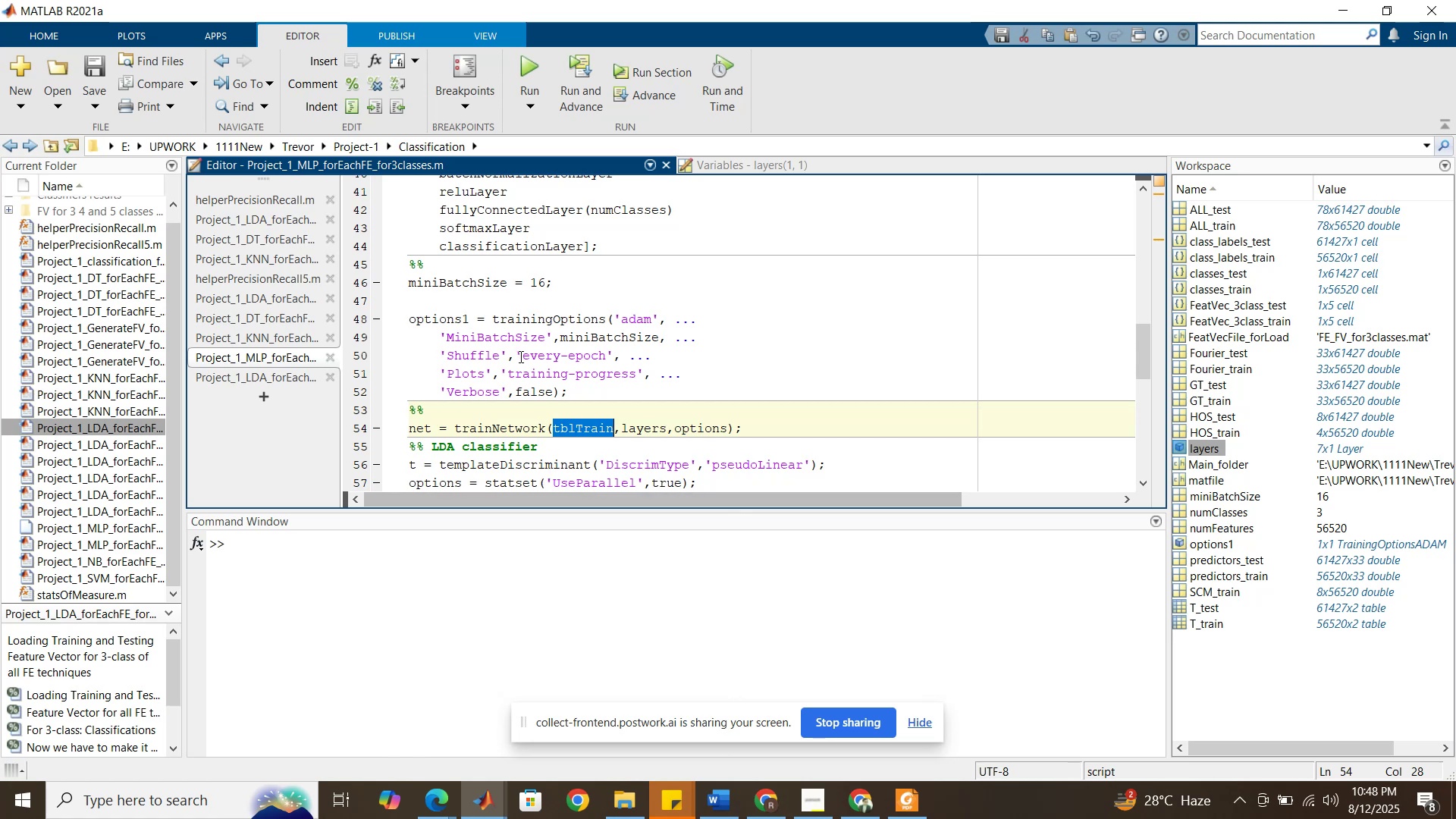 
scroll: coordinate [519, 356], scroll_direction: up, amount: 5.0
 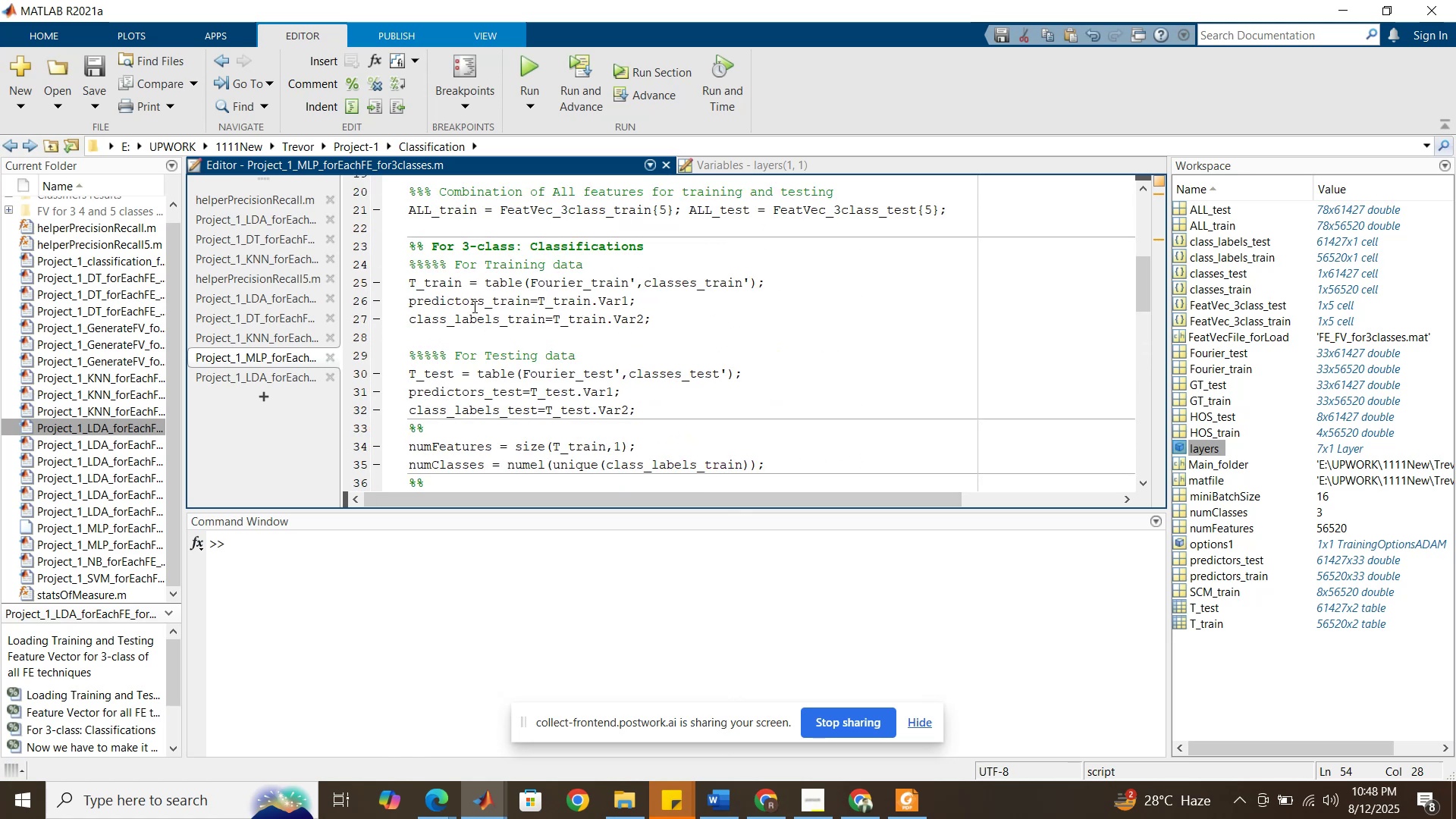 
double_click([473, 305])
 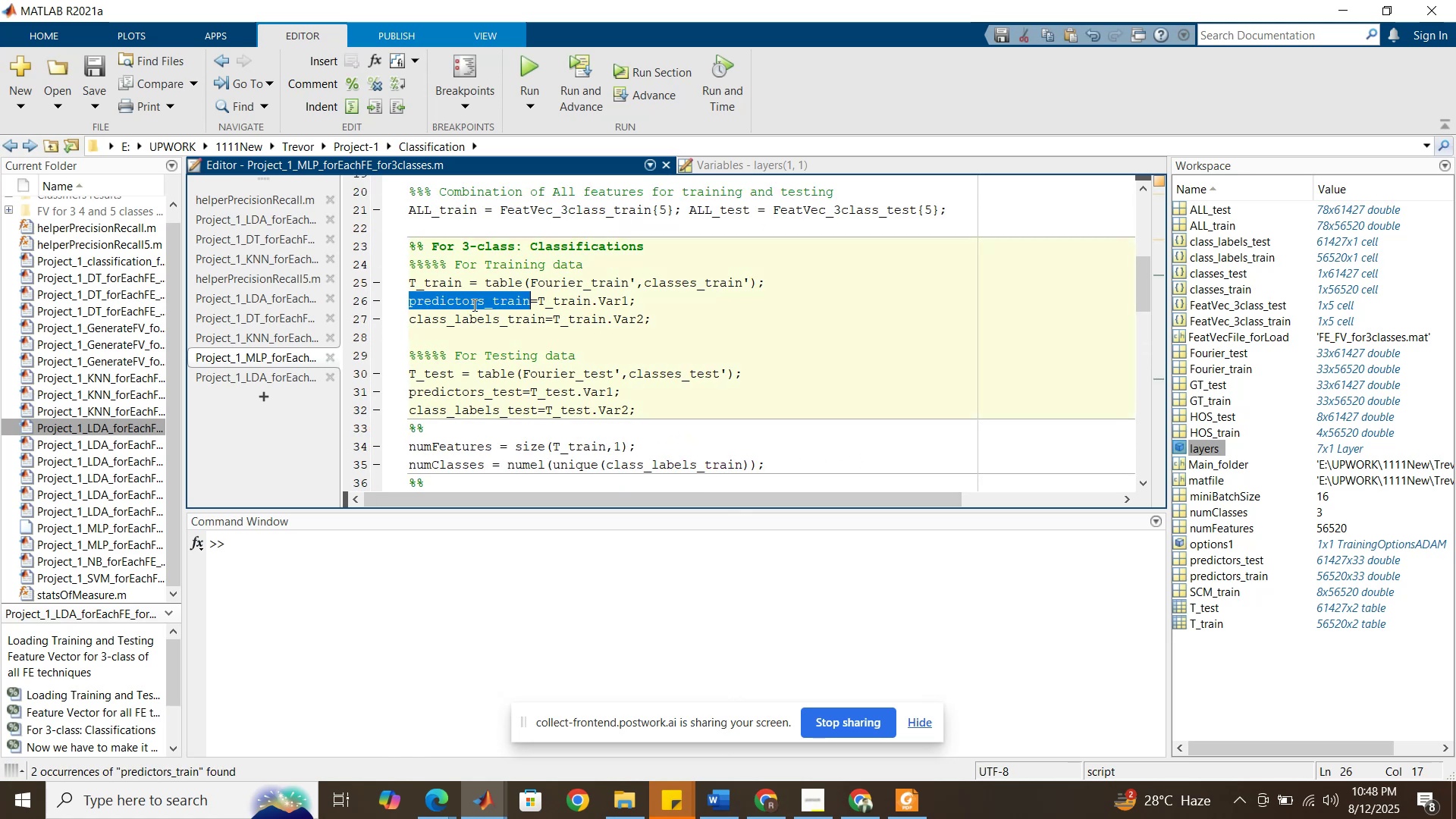 
key(Control+C)
 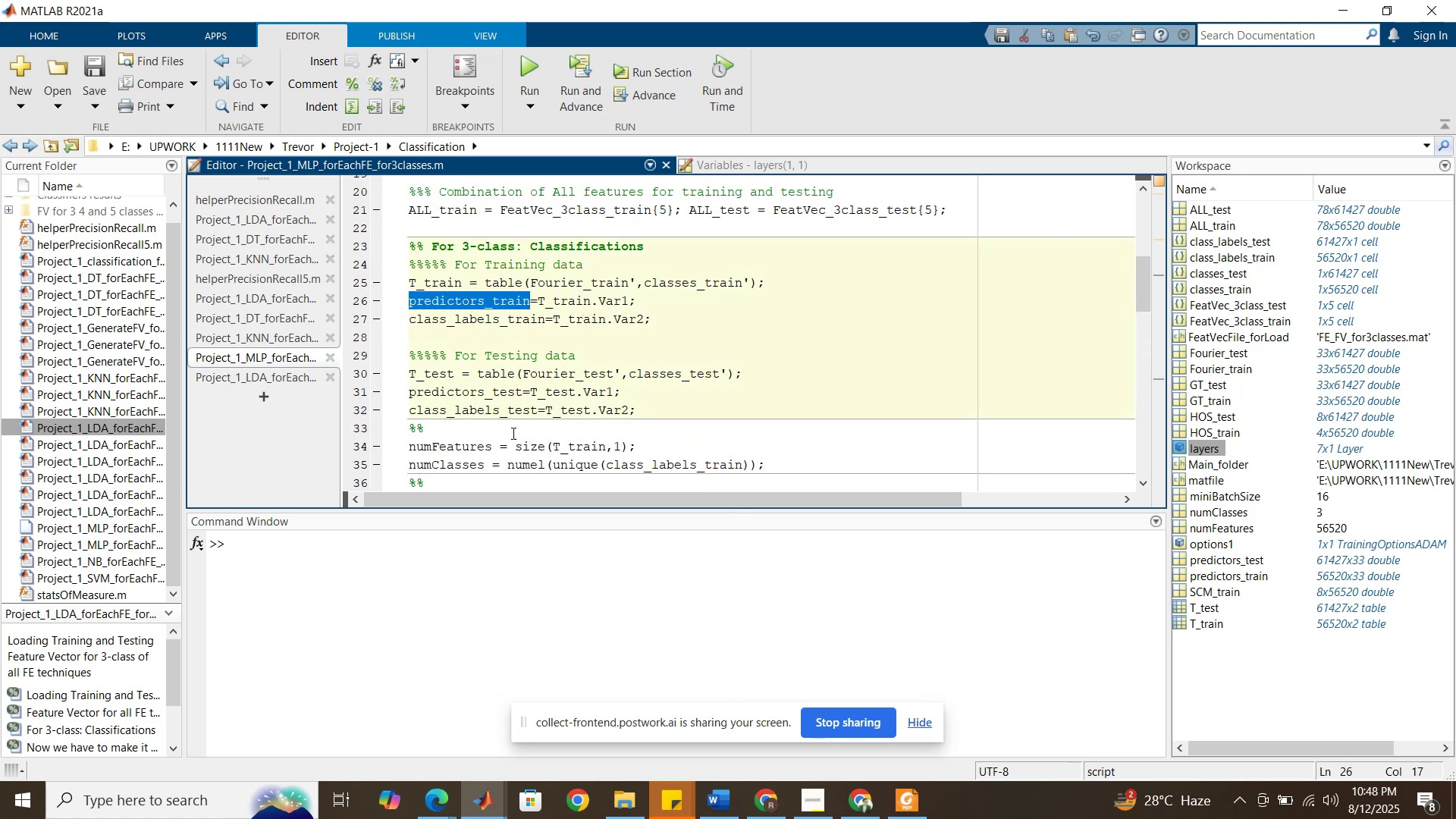 
scroll: coordinate [532, 438], scroll_direction: down, amount: 7.0
 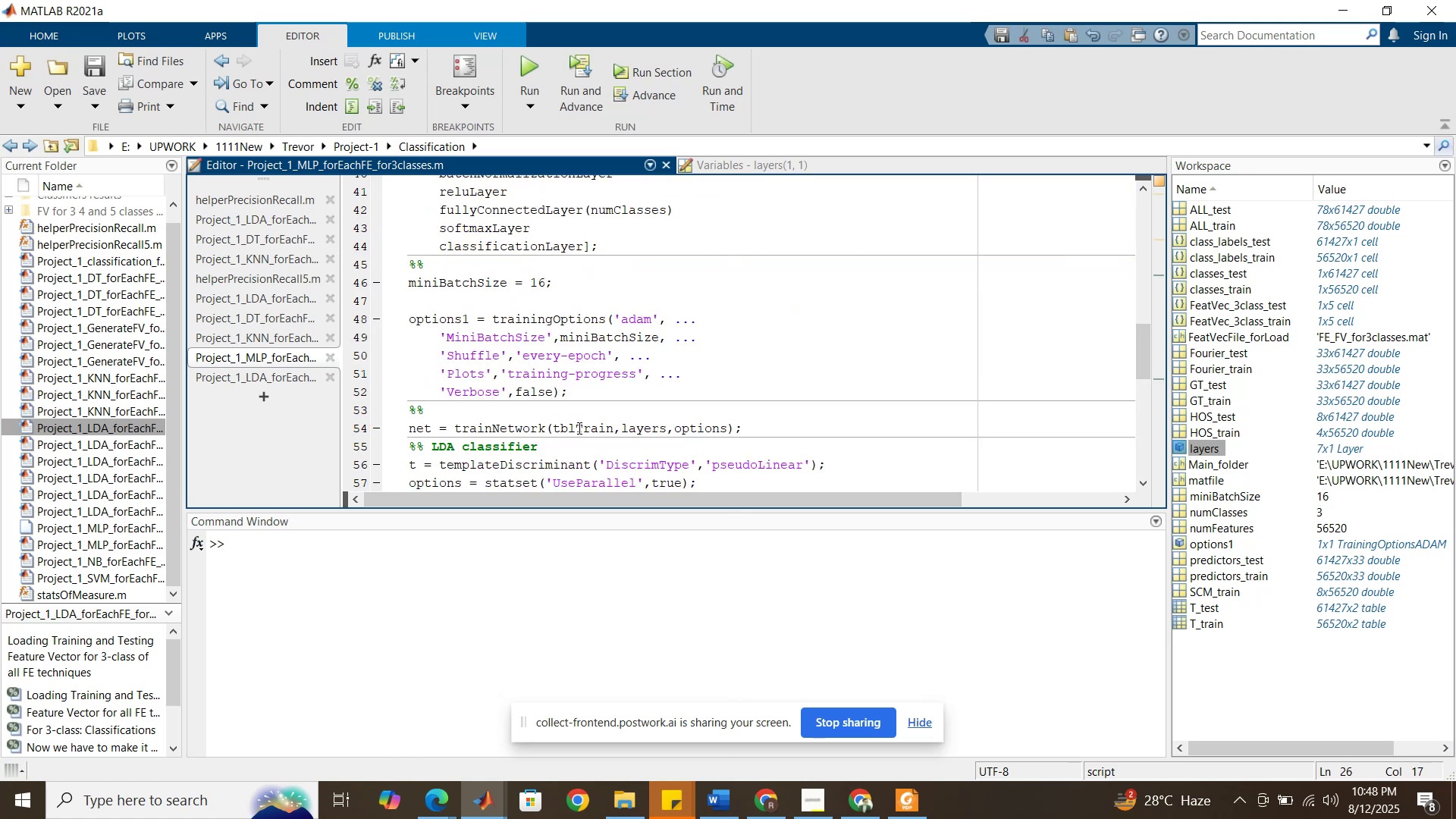 
double_click([578, 428])
 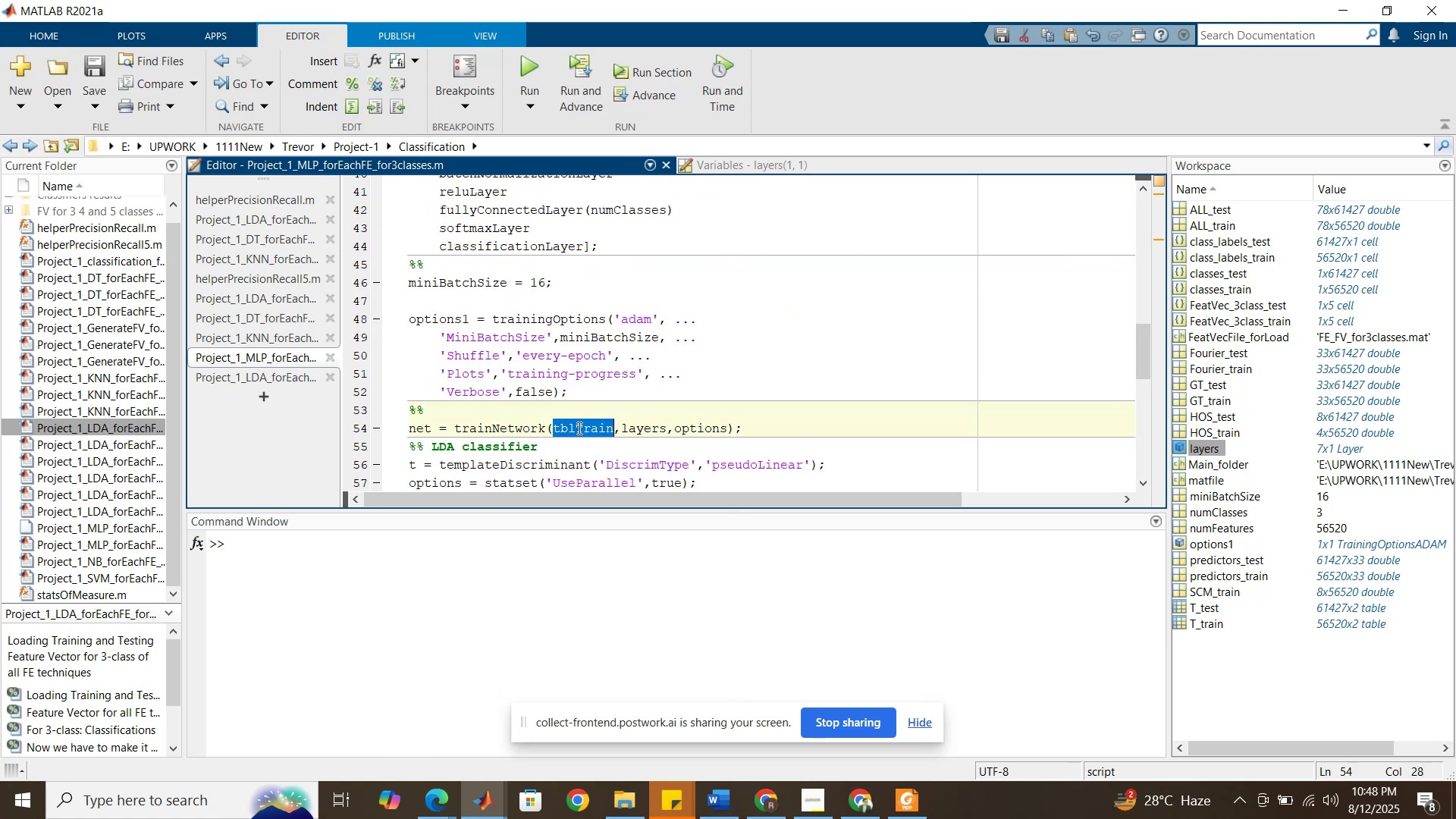 
key(Control+V)
 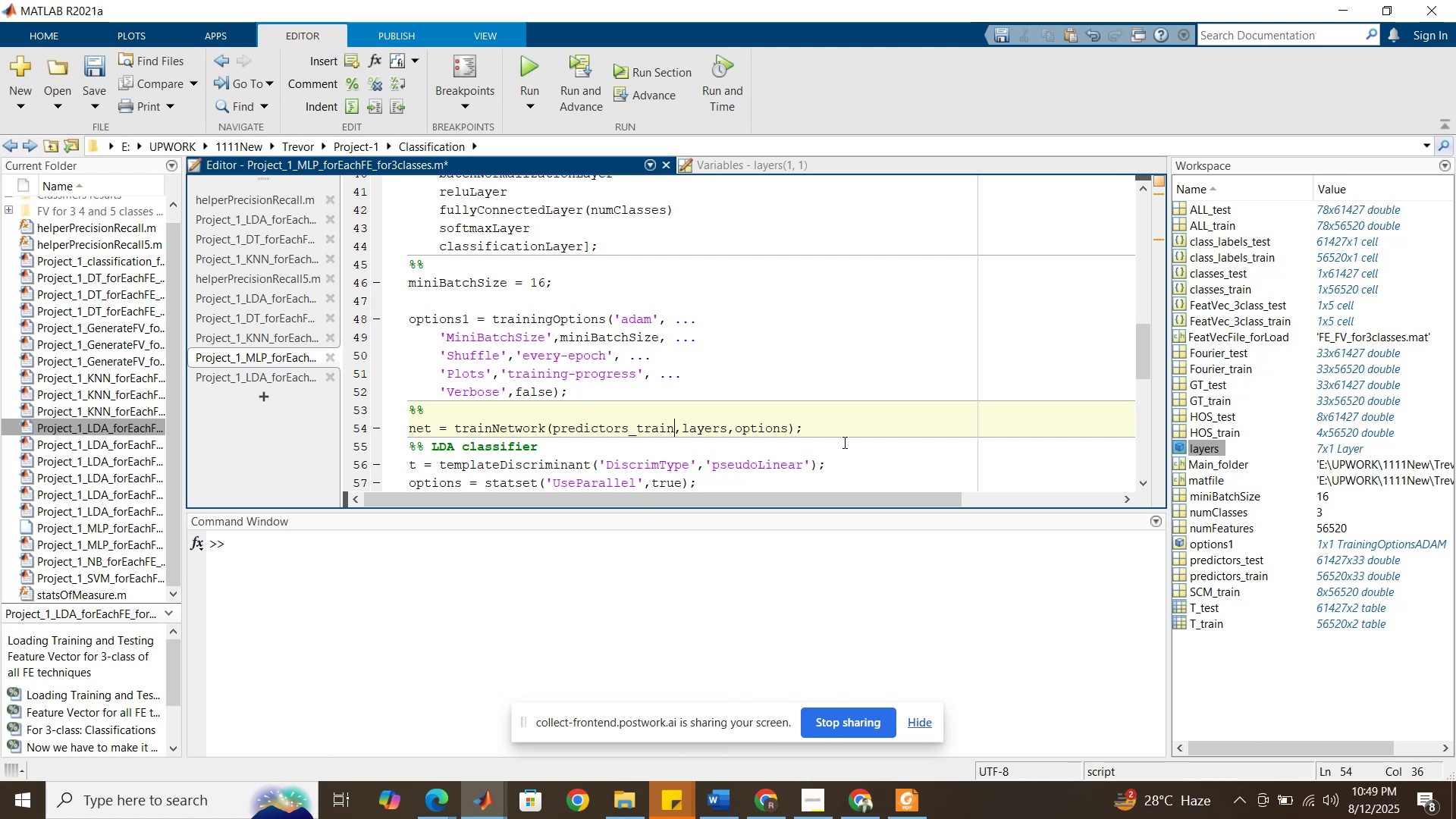 
wait(11.89)
 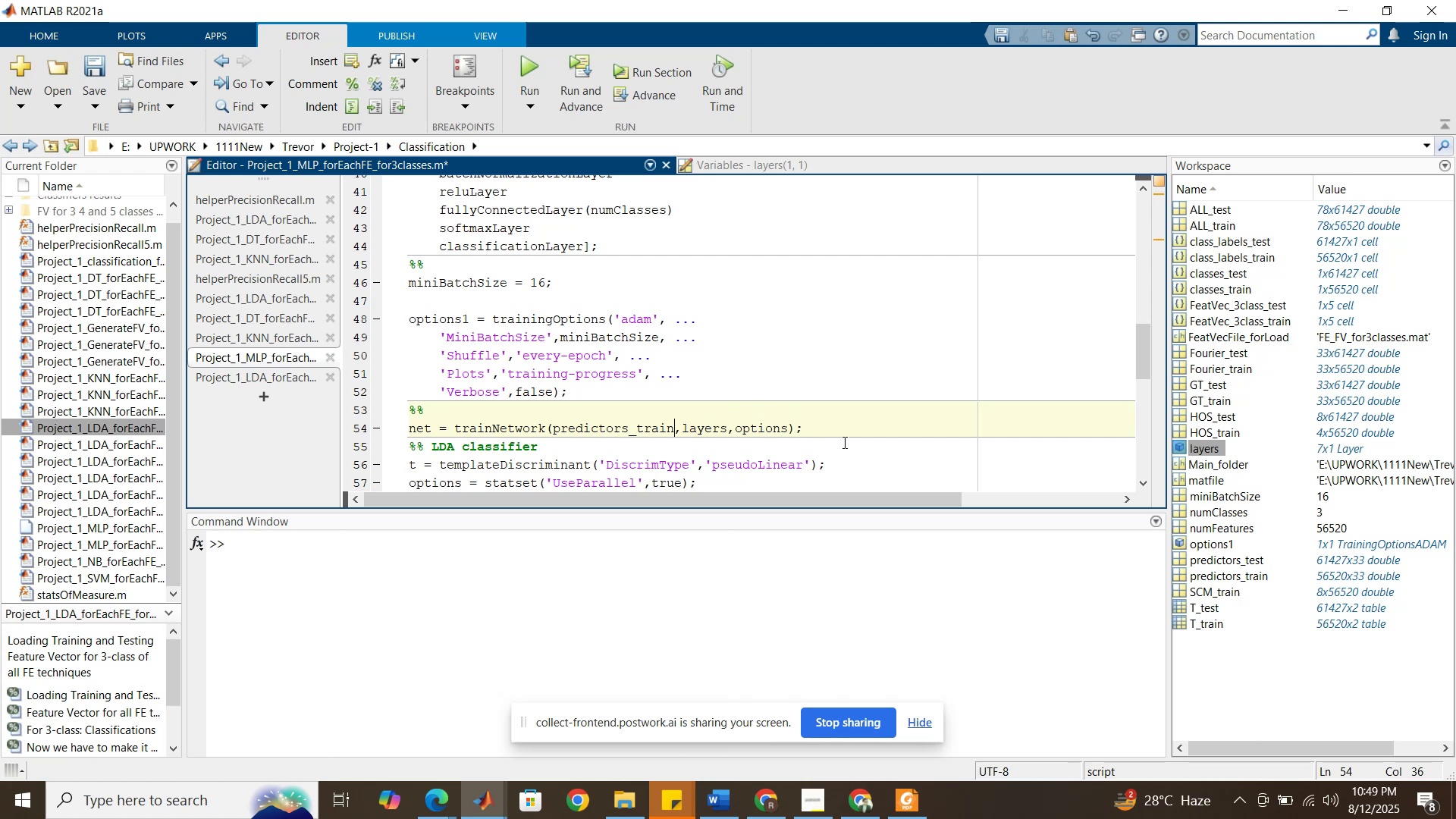 
left_click([869, 428])
 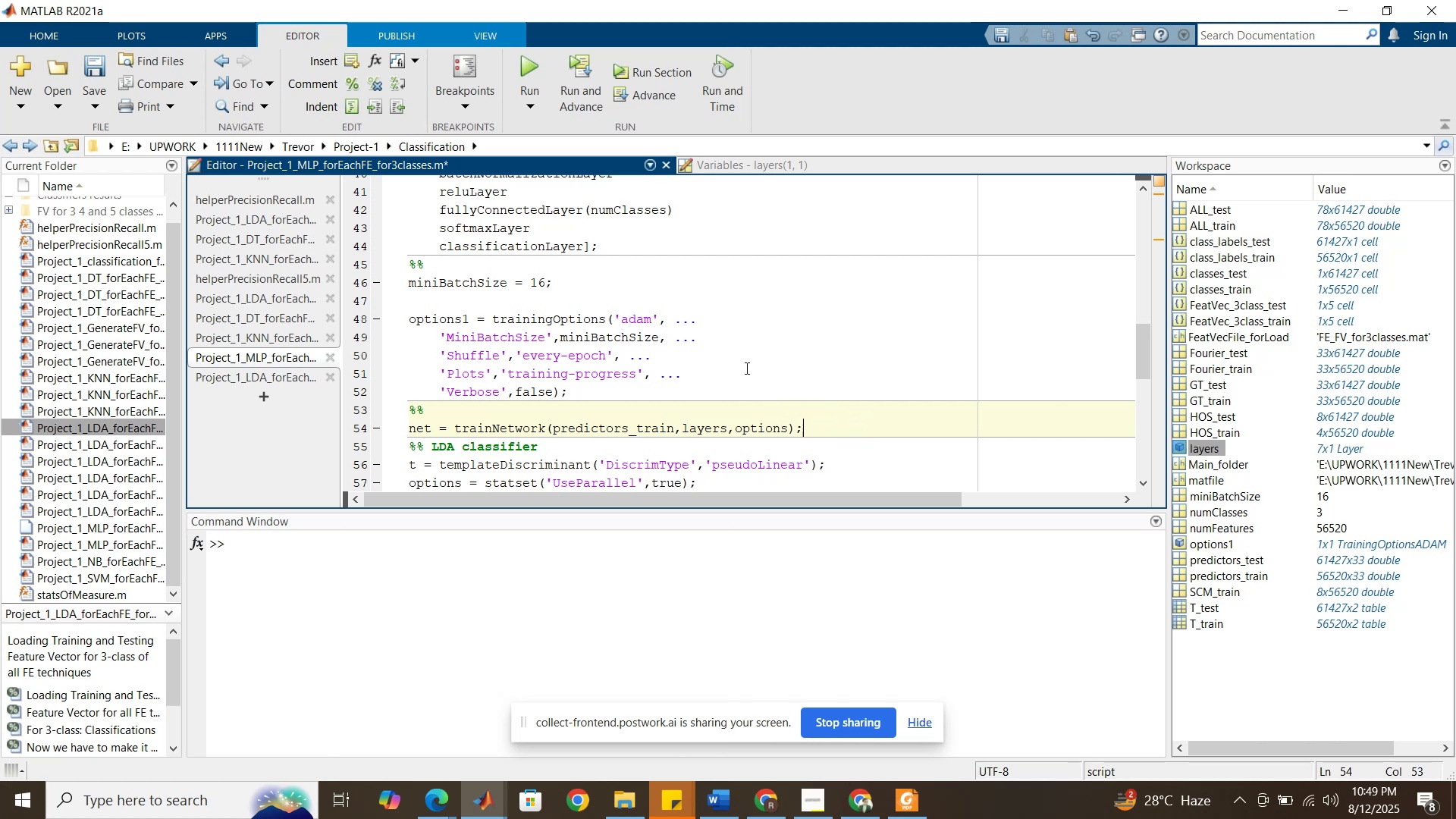 
wait(9.55)
 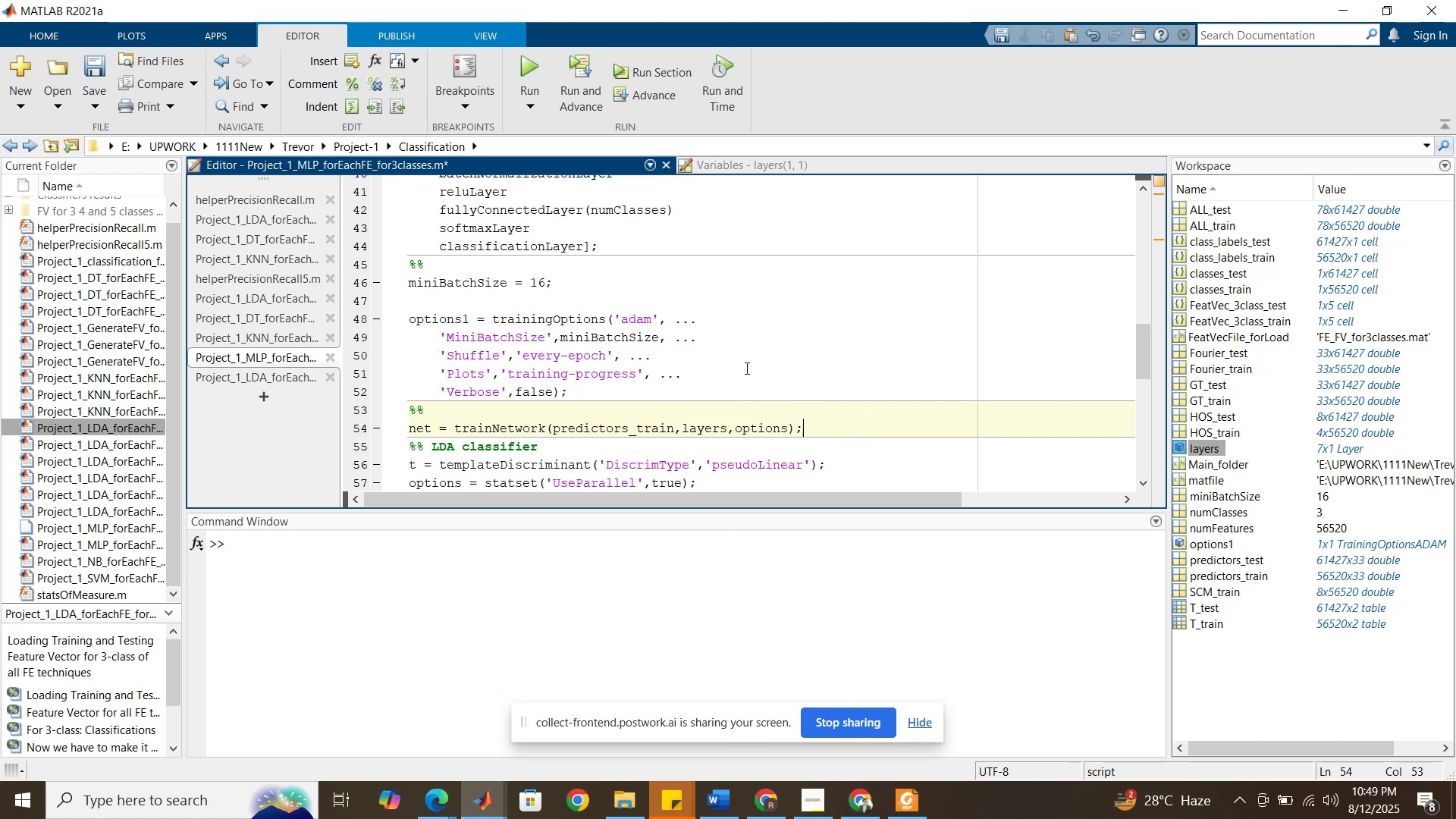 
left_click([787, 429])
 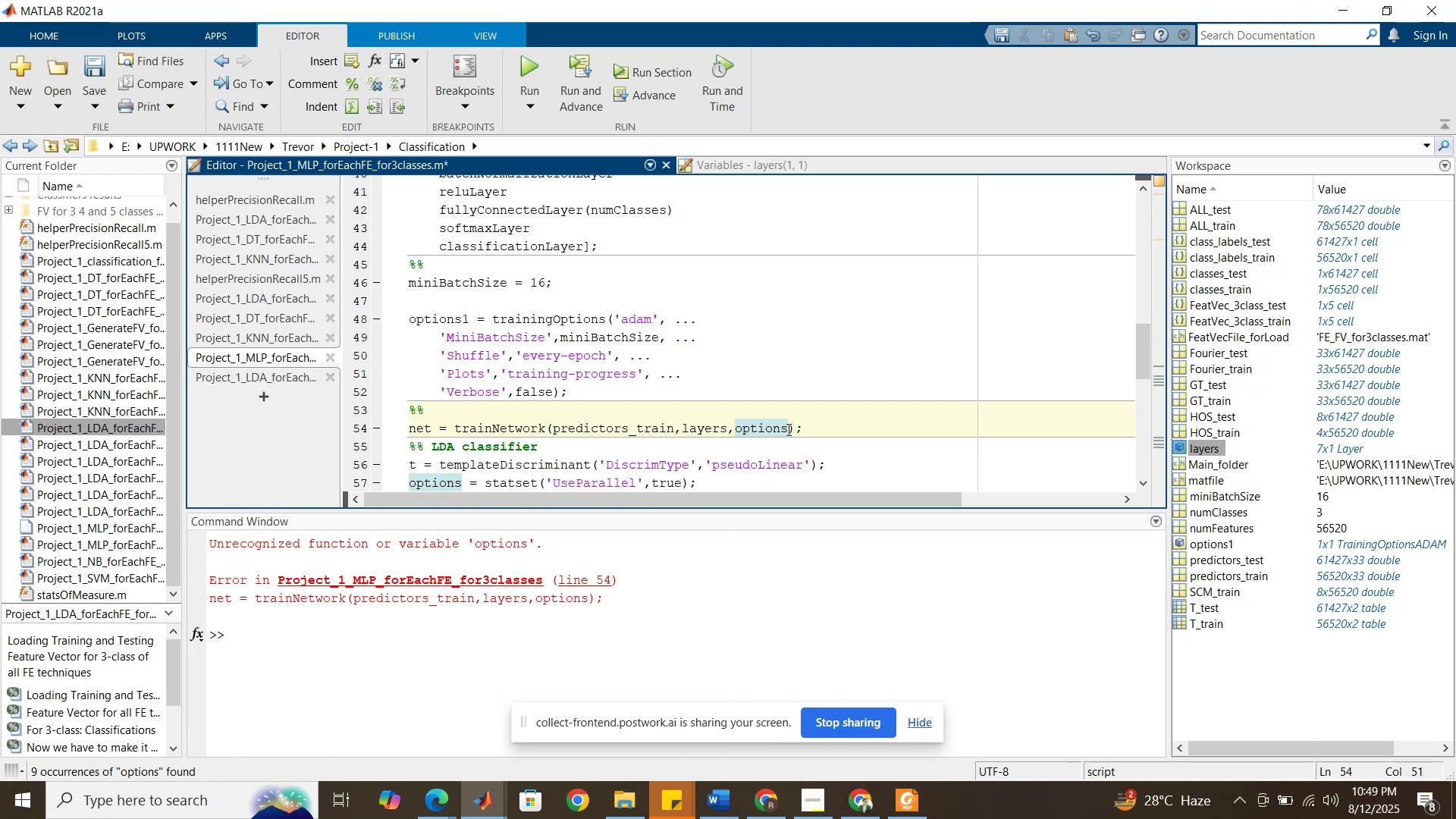 
key(1)
 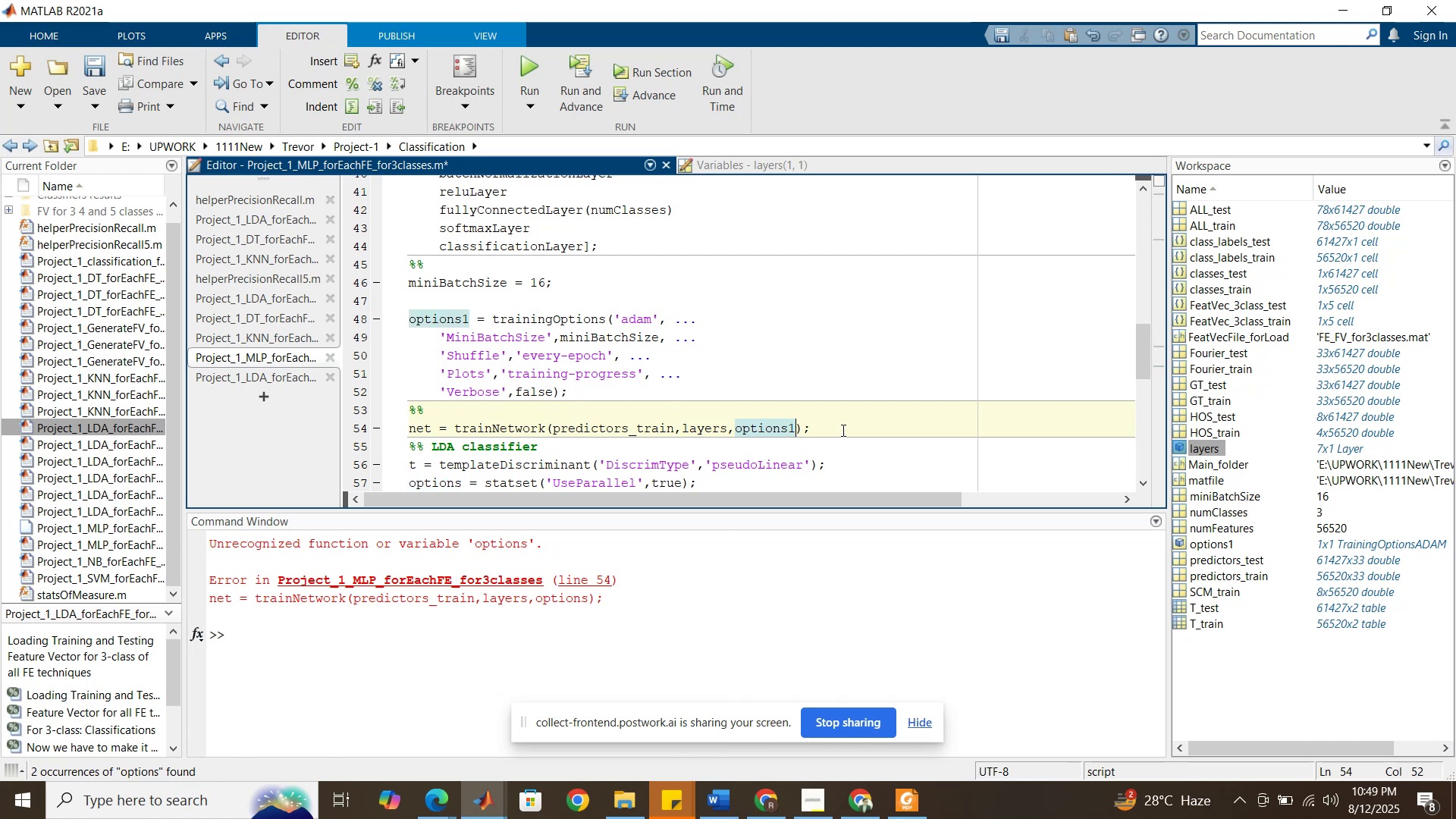 
left_click([842, 430])
 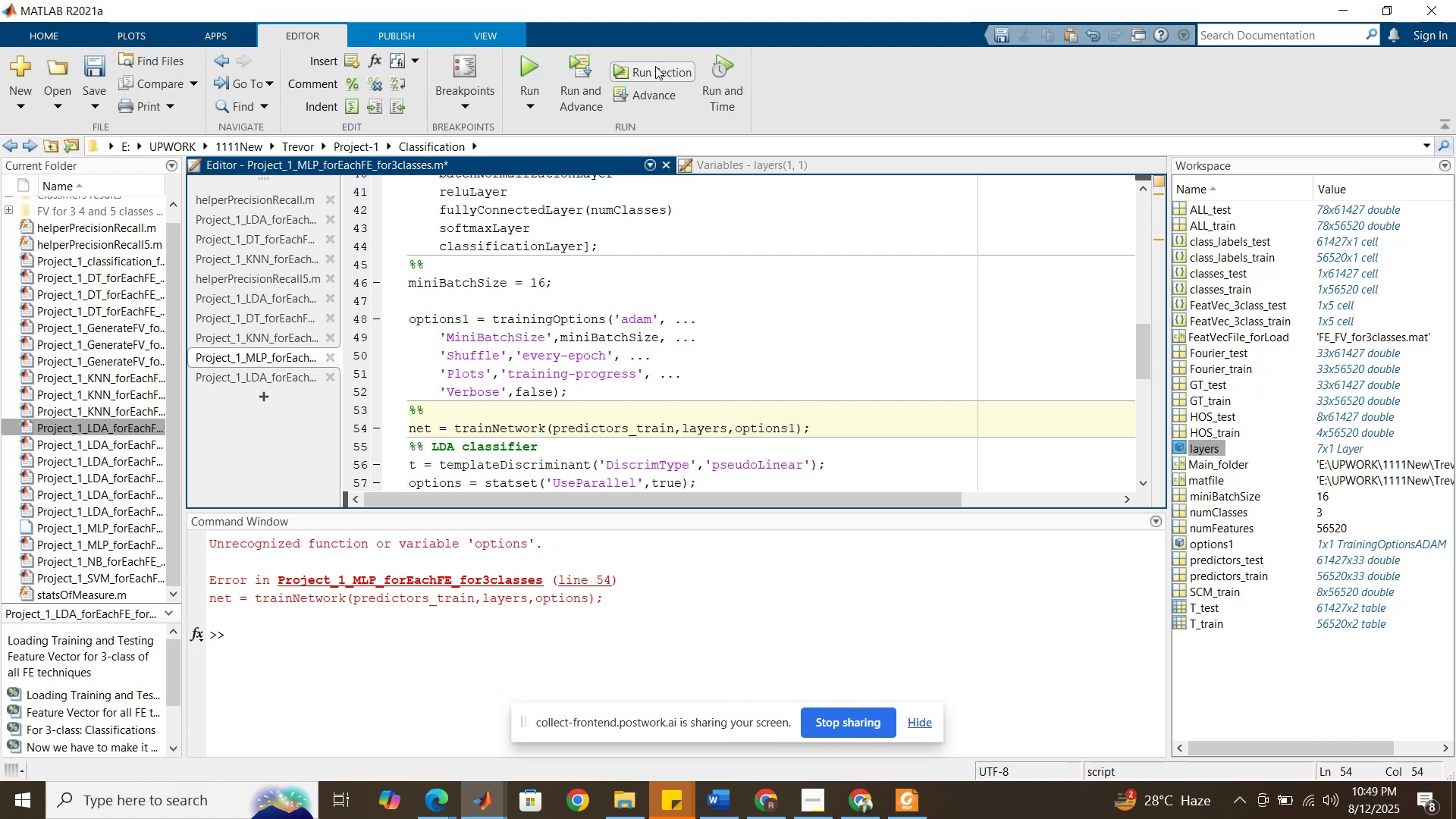 
left_click([655, 66])
 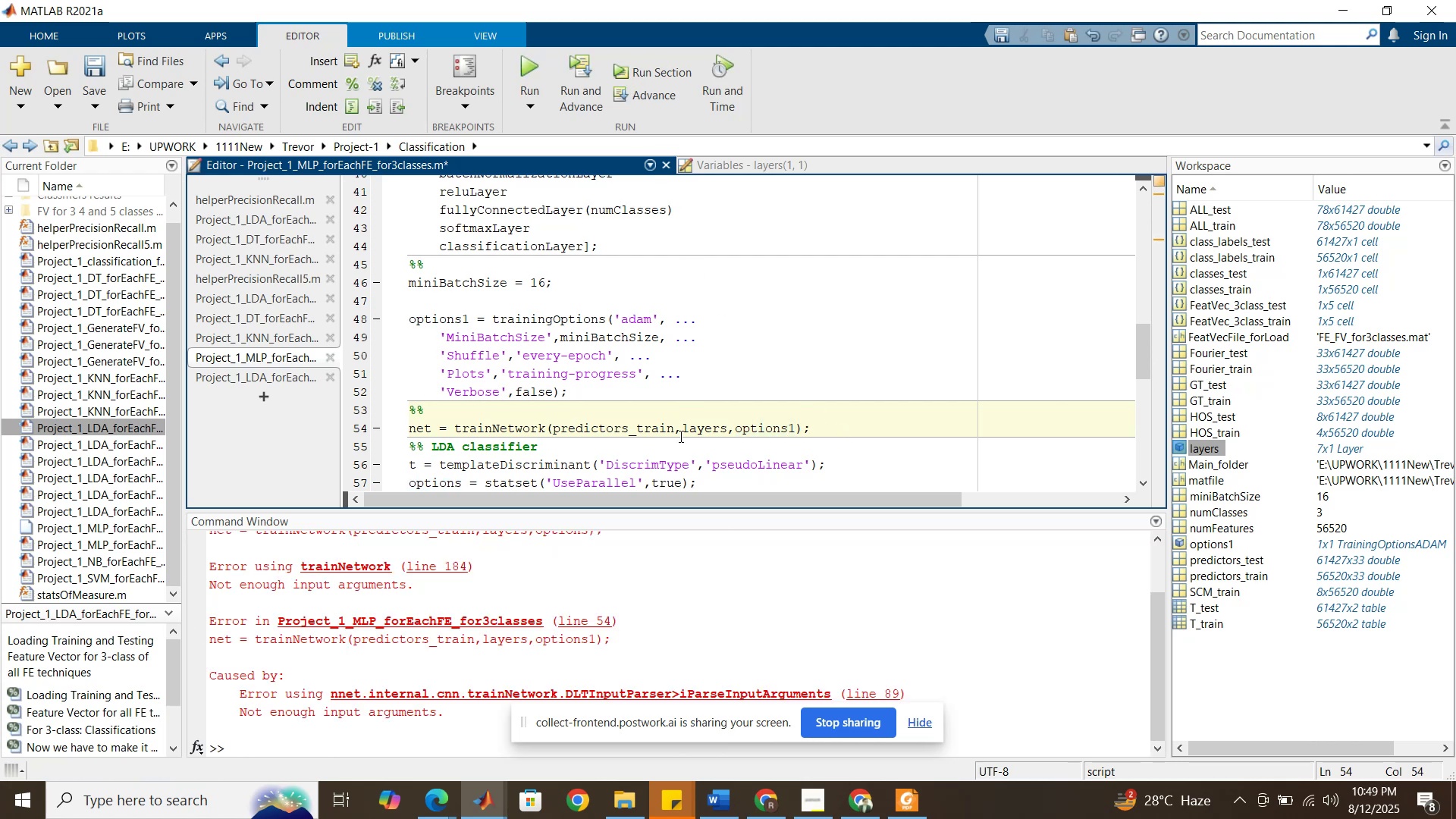 
scroll: coordinate [654, 582], scroll_direction: up, amount: 2.0
 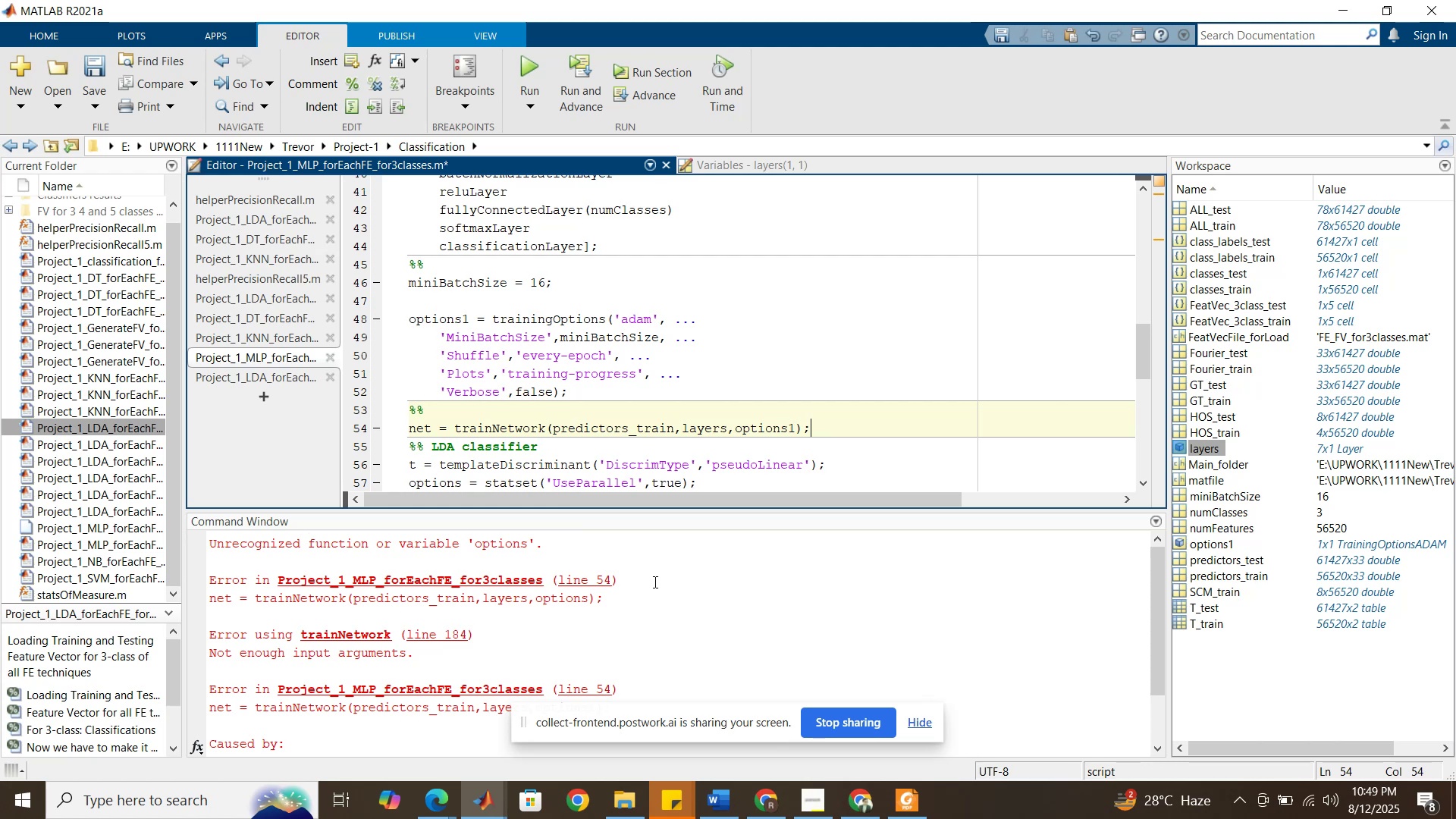 
wait(8.04)
 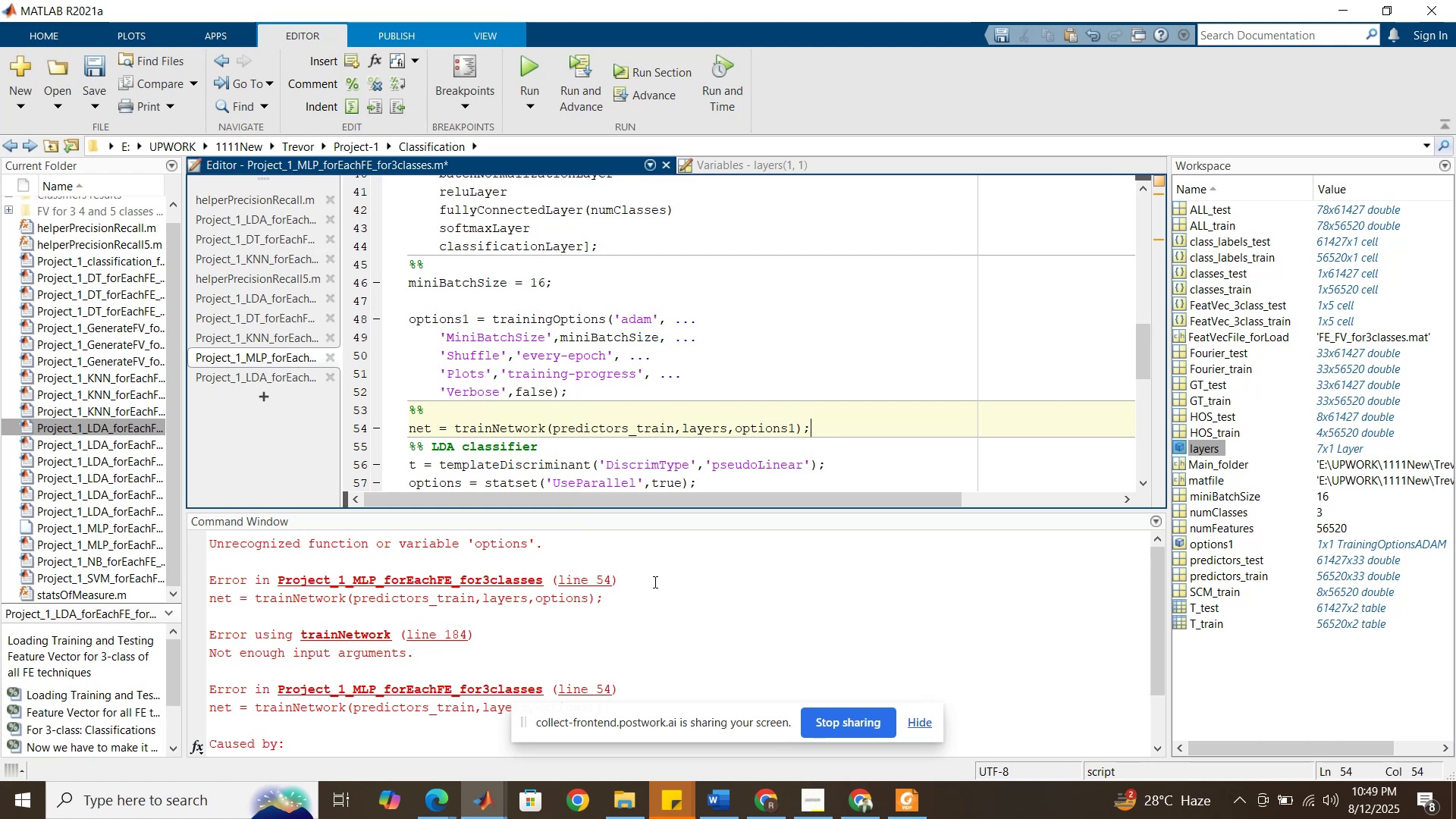 
scroll: coordinate [654, 582], scroll_direction: down, amount: 2.0
 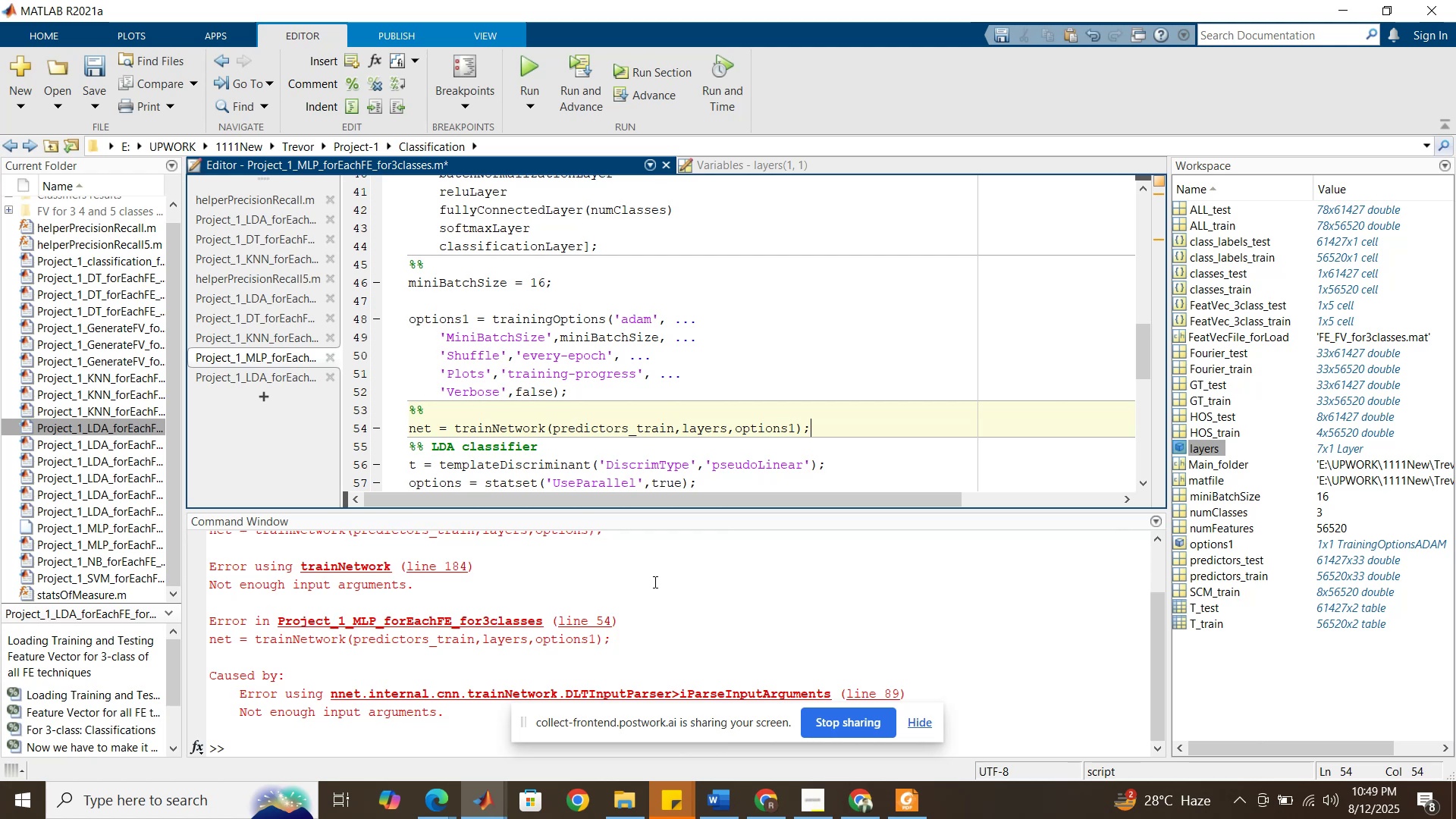 
wait(13.43)
 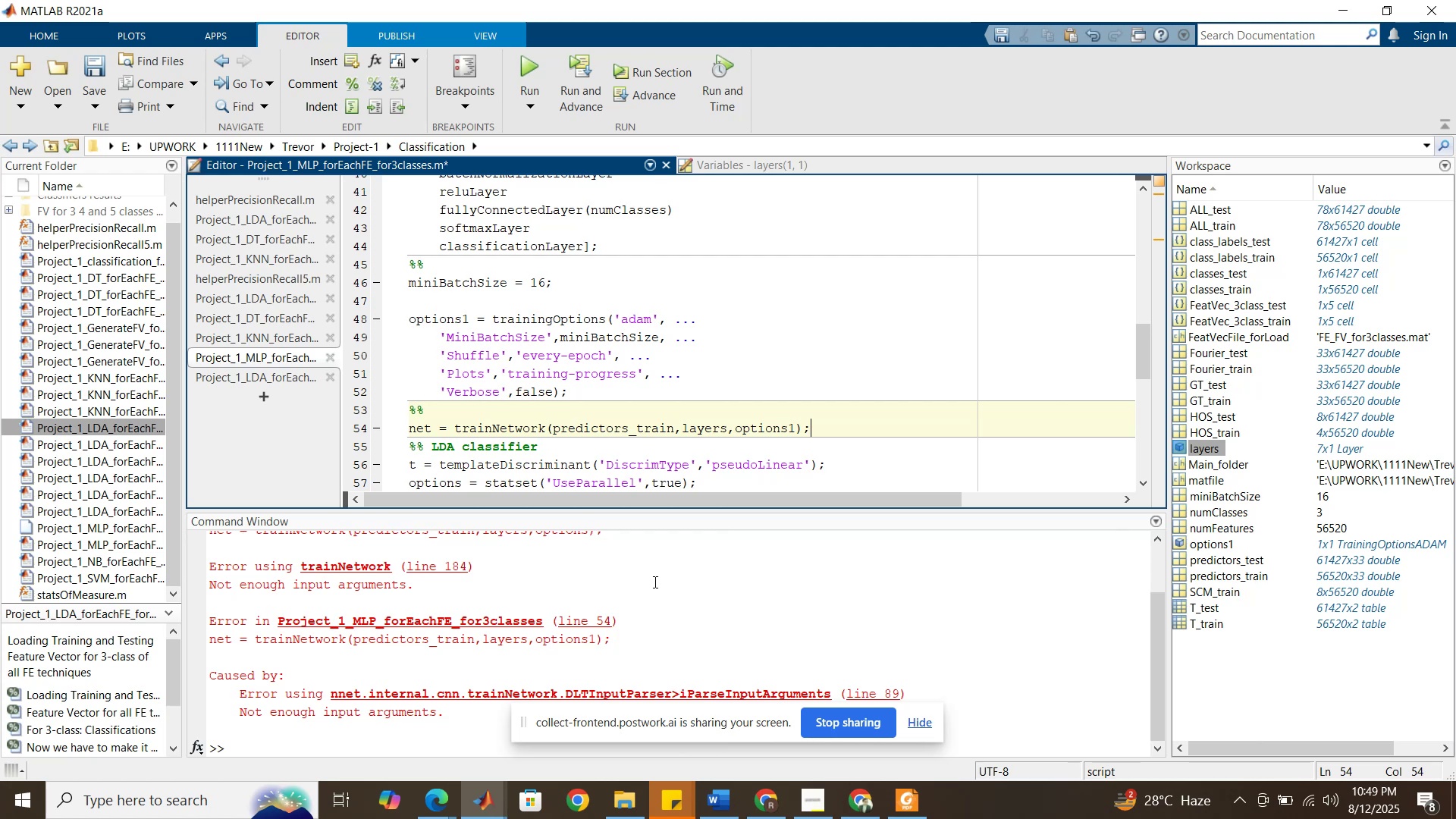 
double_click([595, 435])
 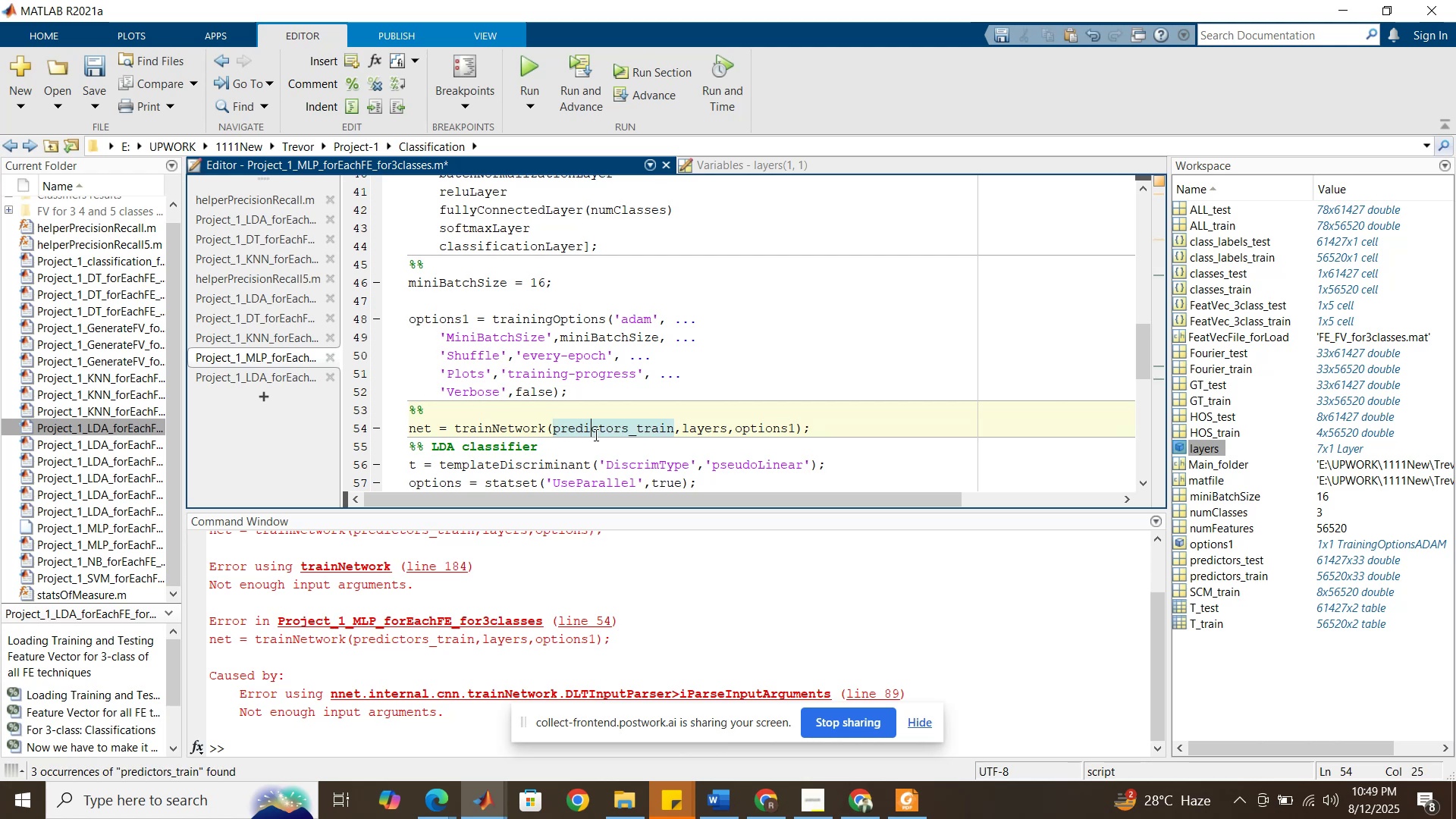 
double_click([595, 435])
 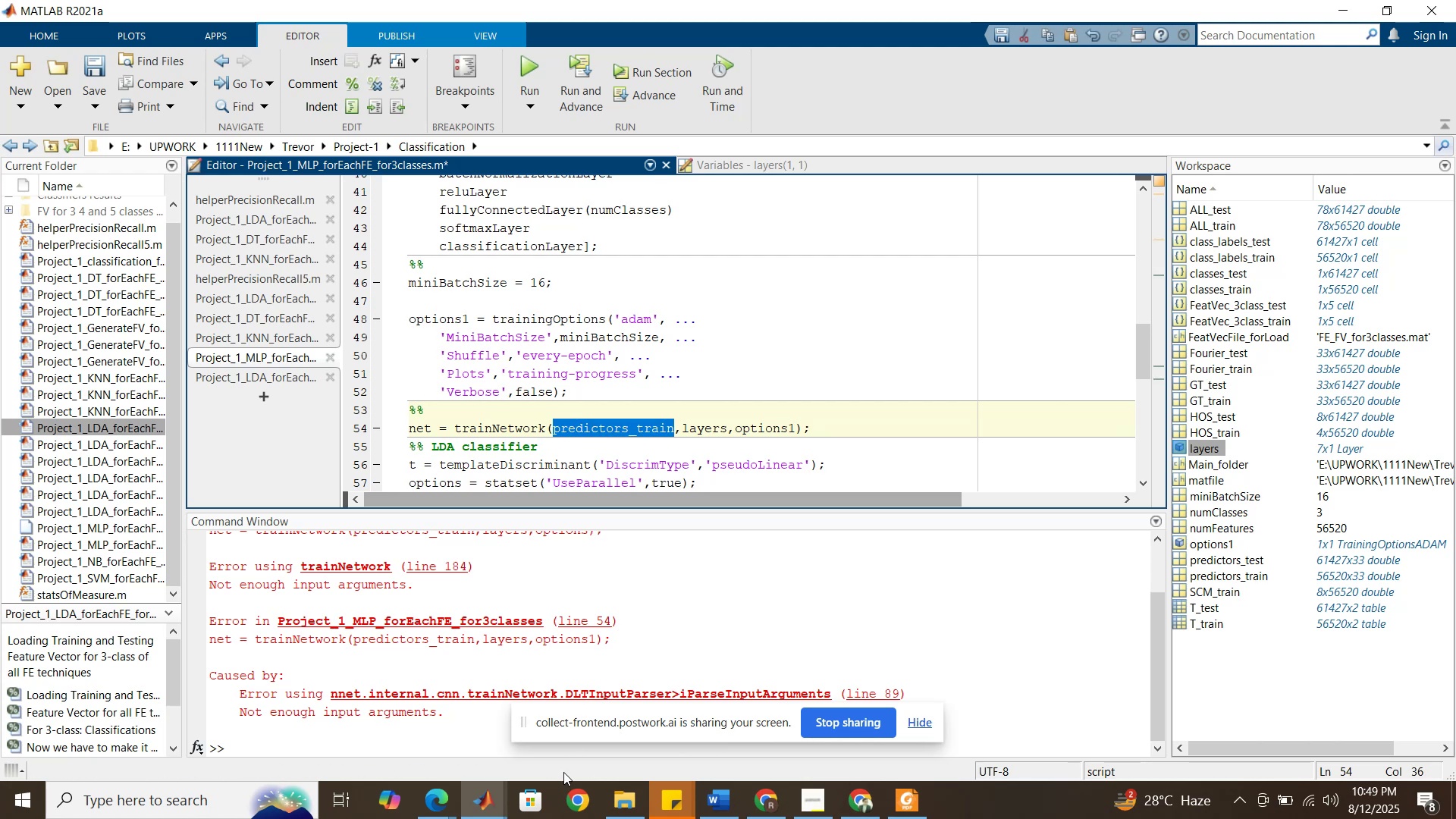 
left_click([504, 808])
 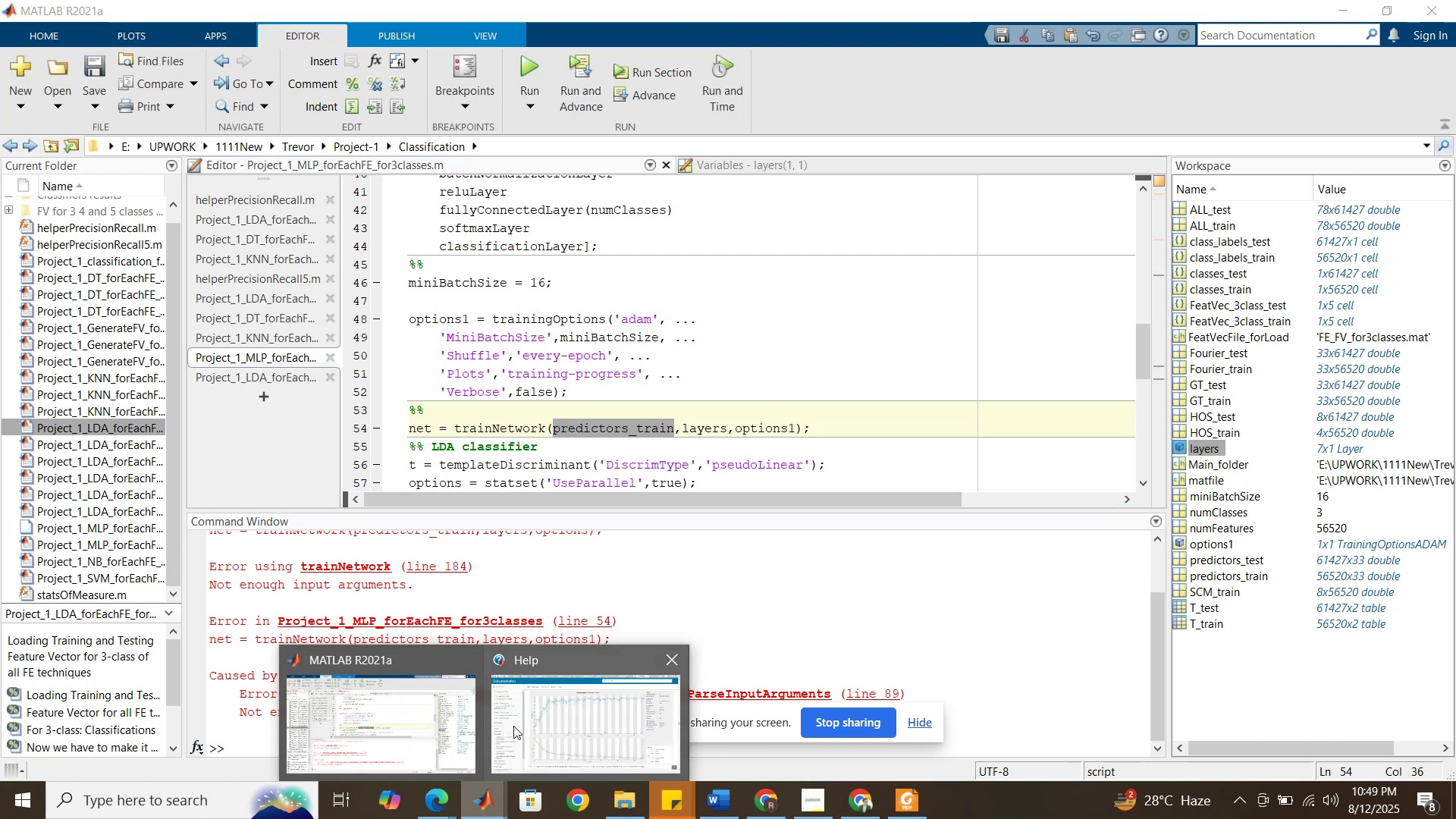 
left_click([513, 726])
 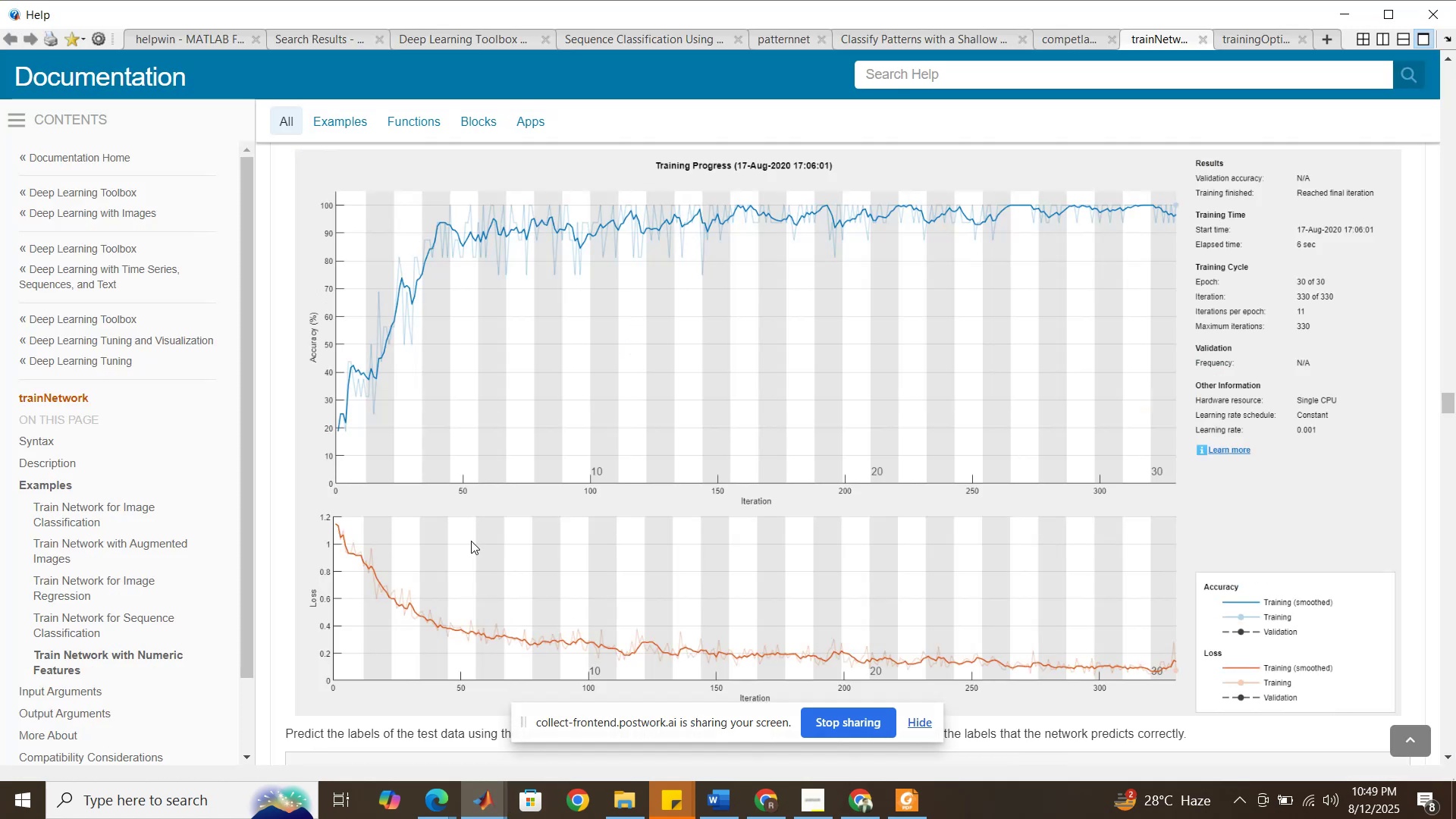 
scroll: coordinate [465, 525], scroll_direction: up, amount: 8.0
 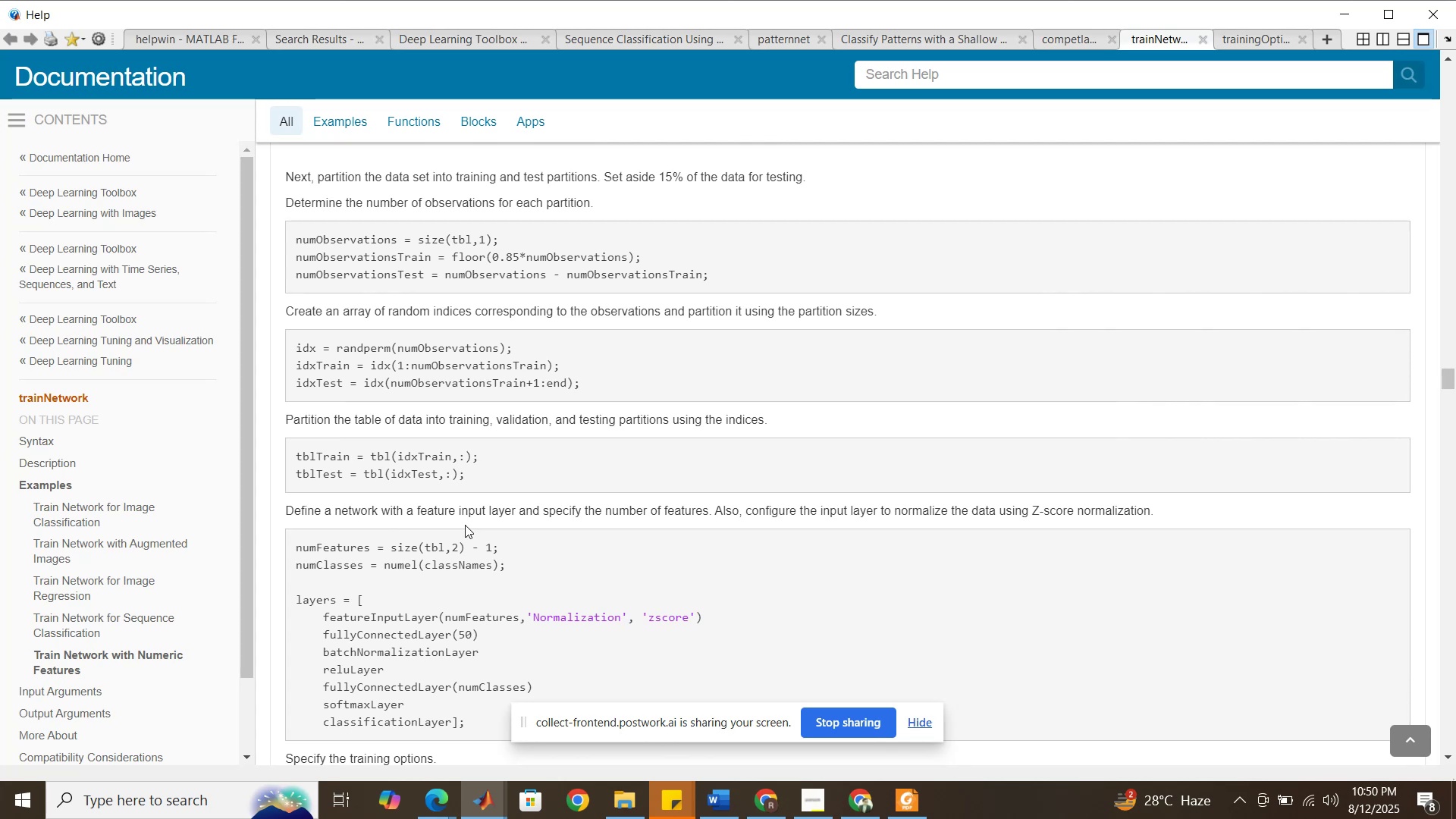 
wait(12.36)
 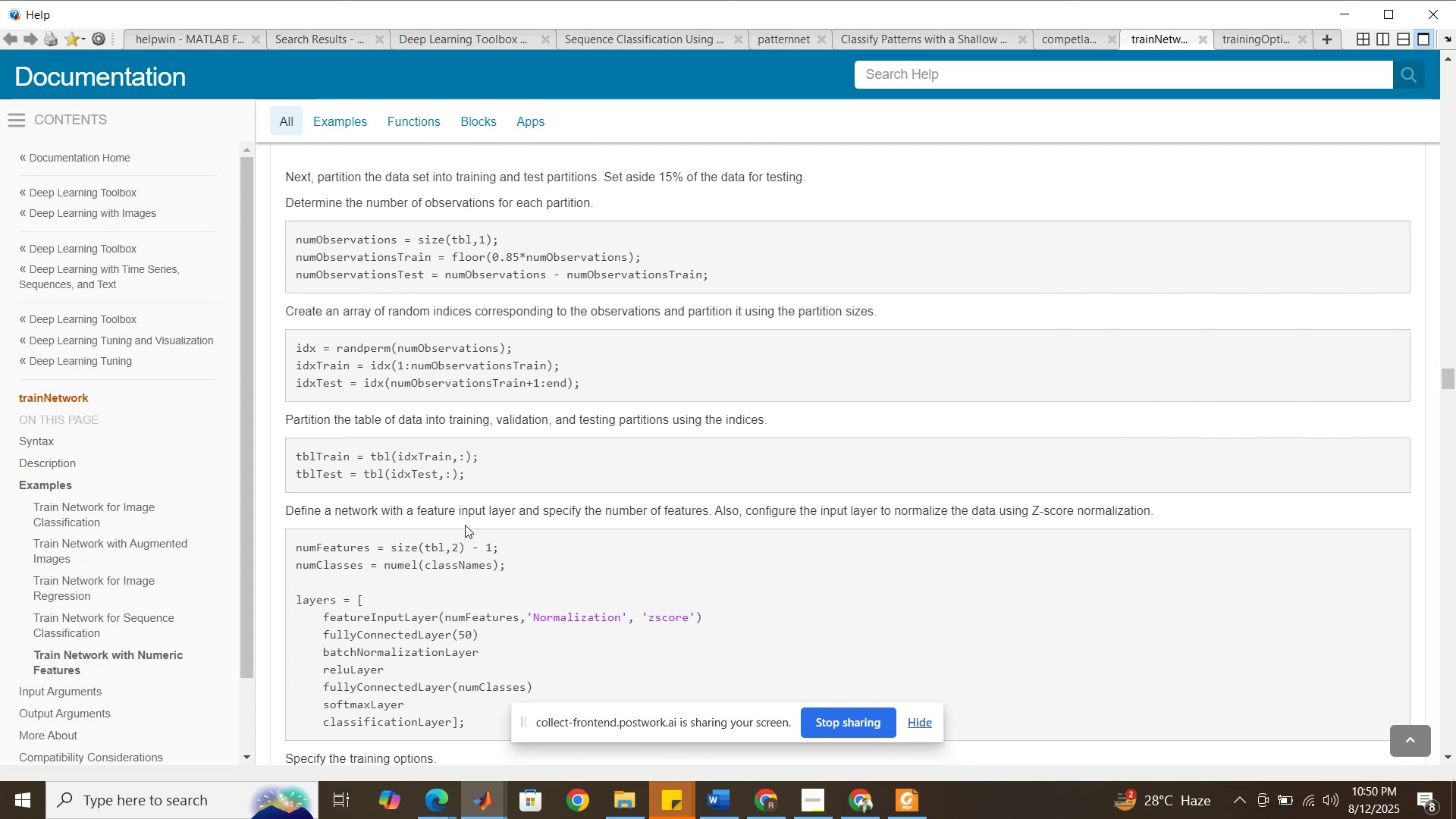 
left_click_drag(start_coordinate=[297, 241], to_coordinate=[723, 275])
 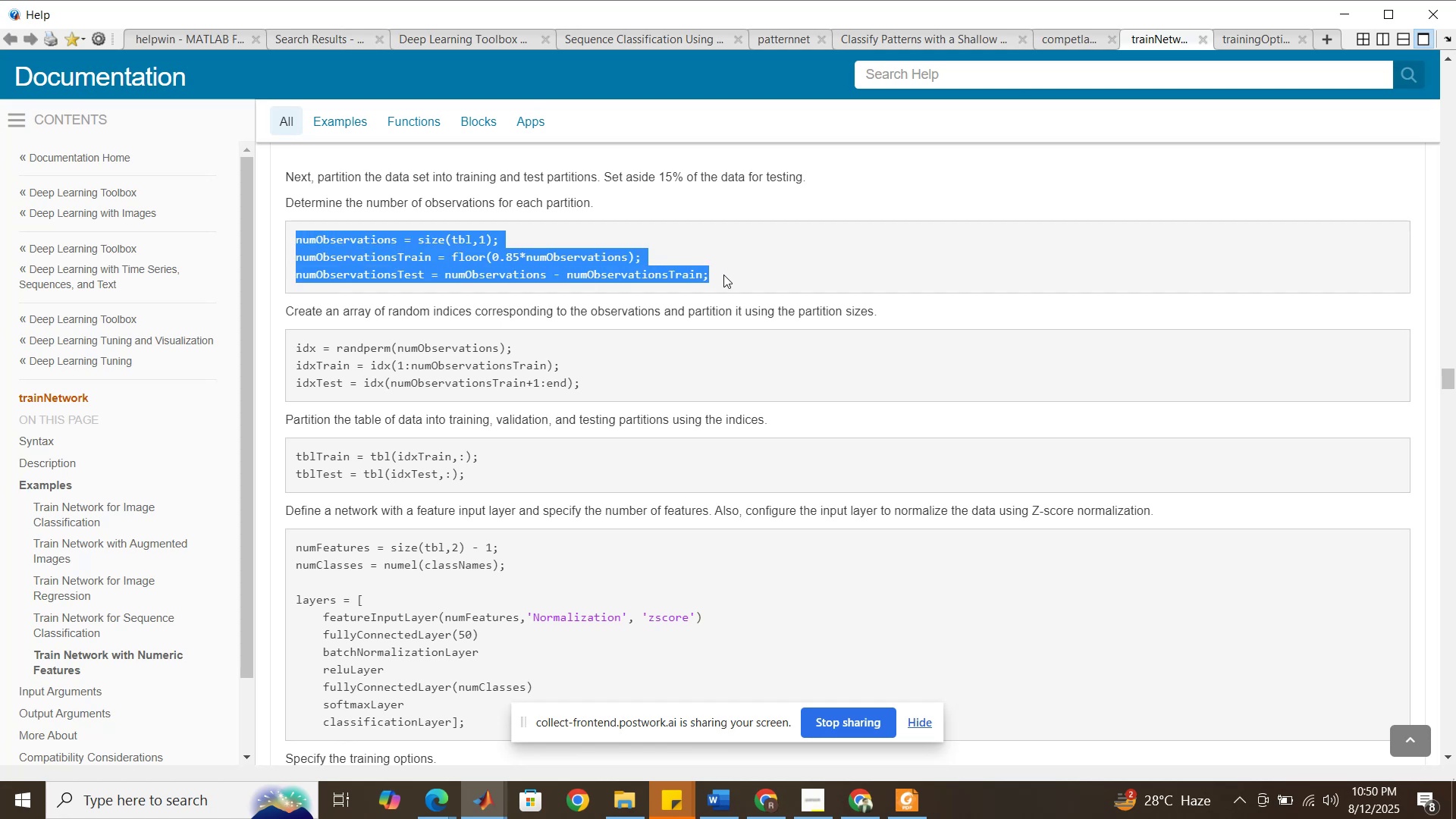 
key(Control+C)
 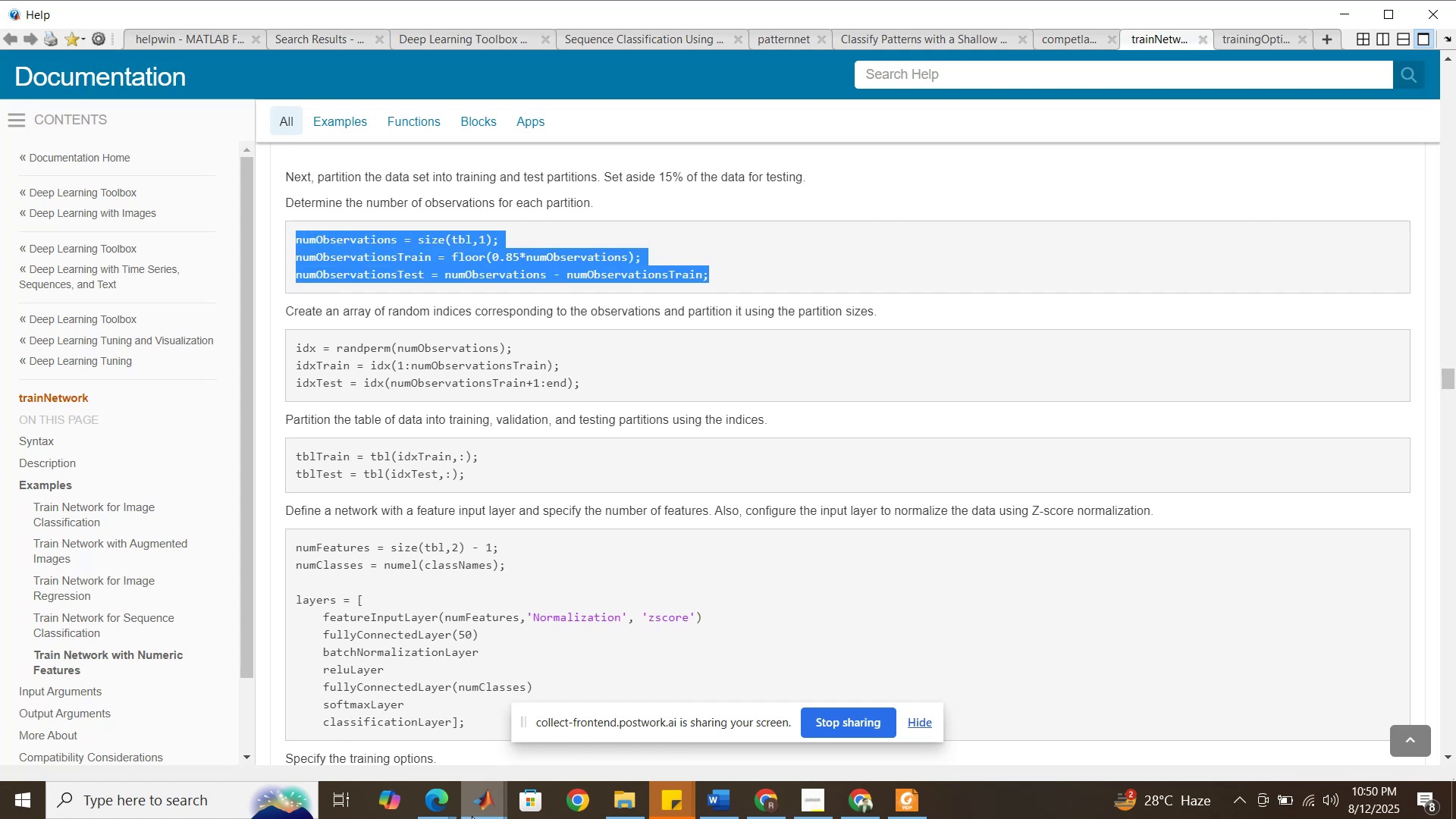 
left_click([510, 817])
 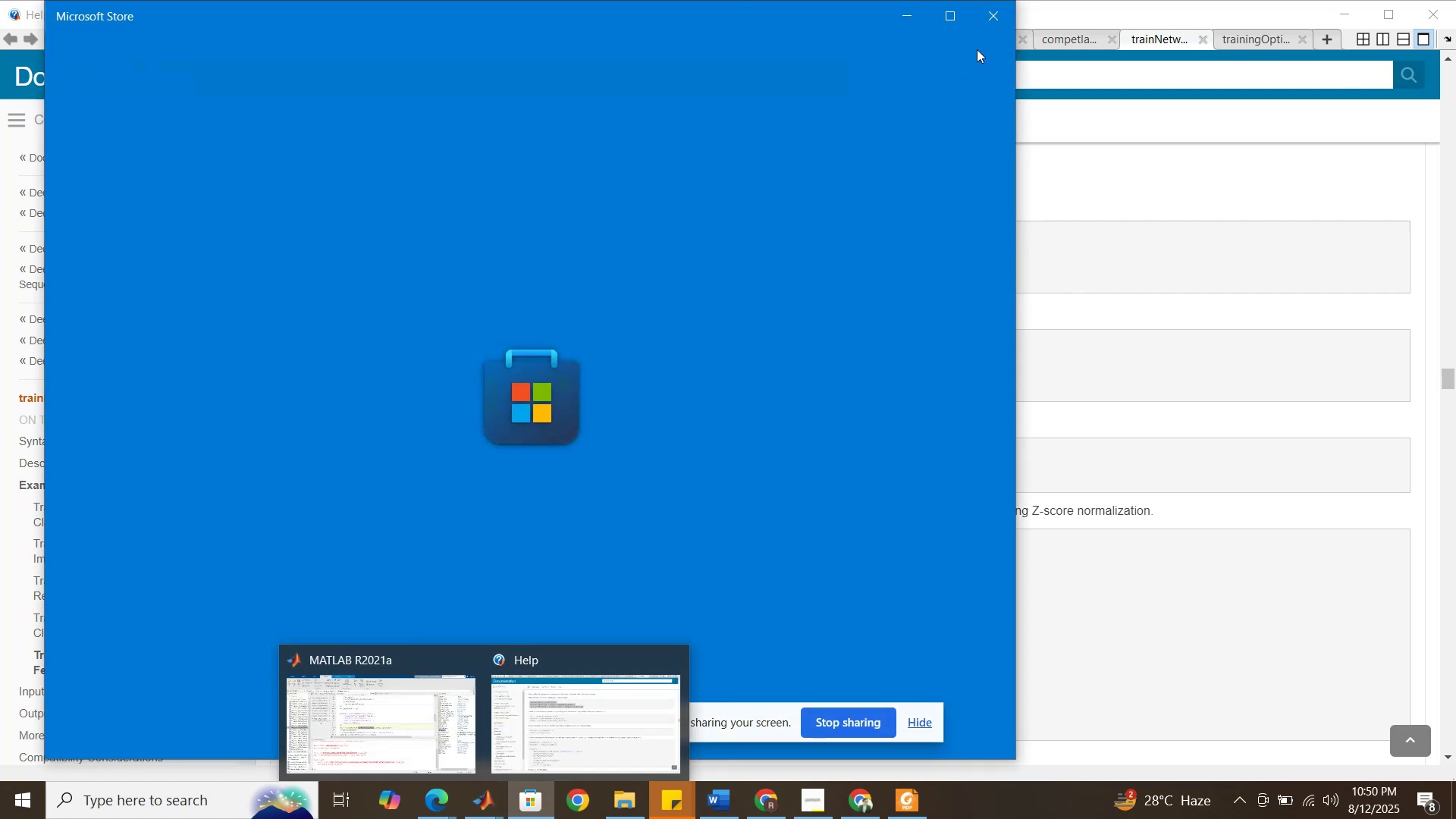 
left_click([991, 20])
 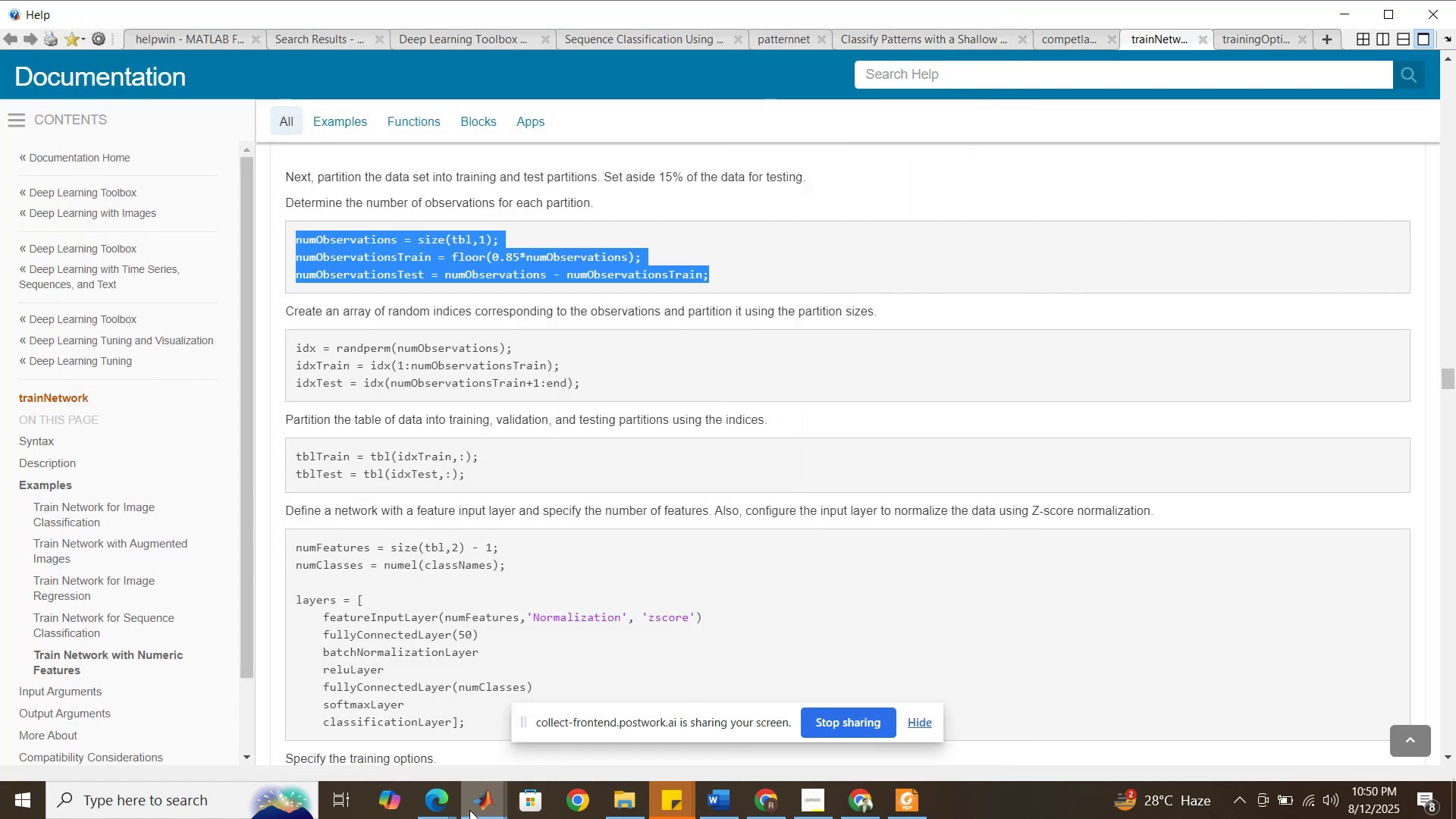 
left_click([469, 810])
 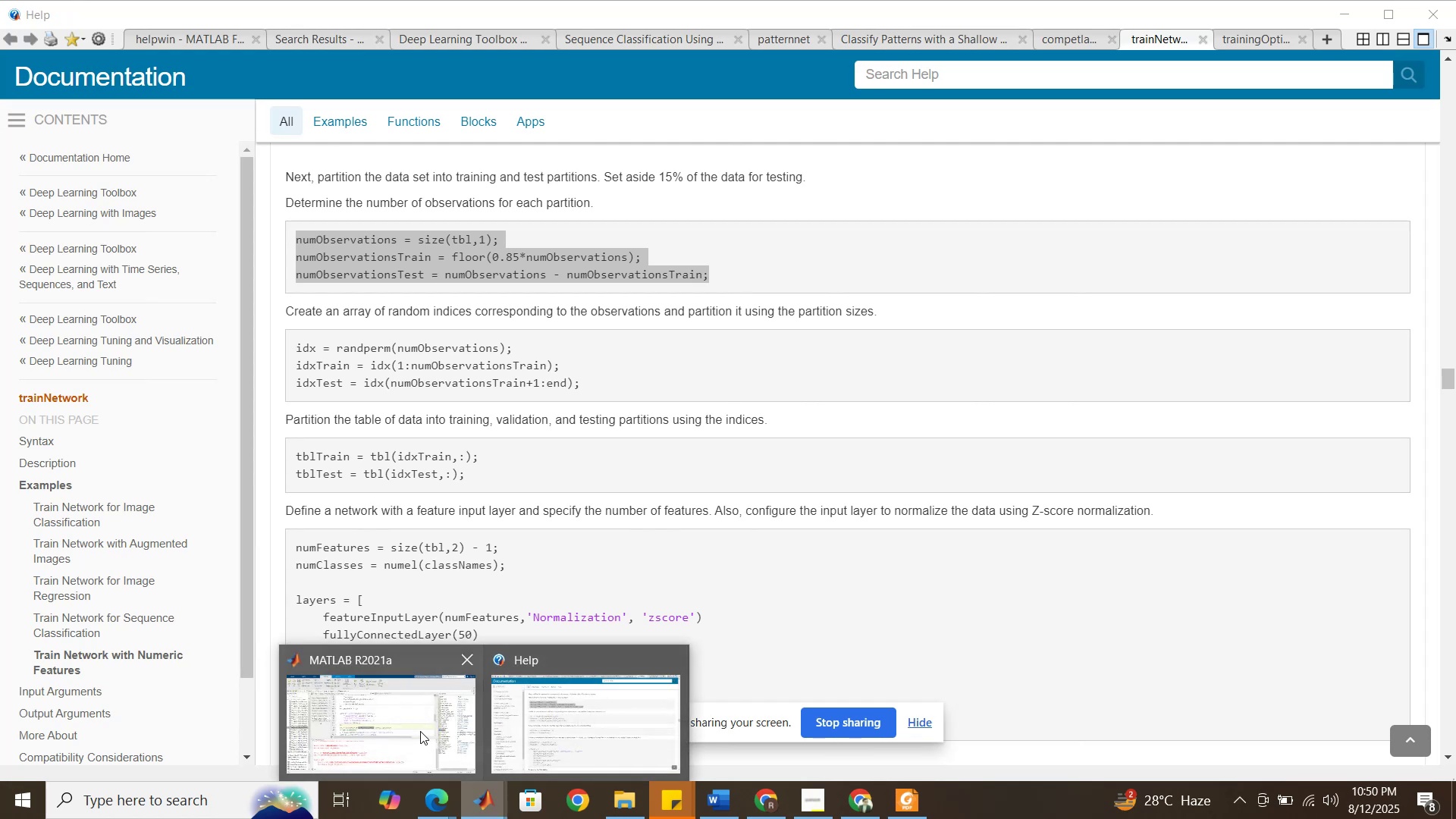 
left_click([420, 731])
 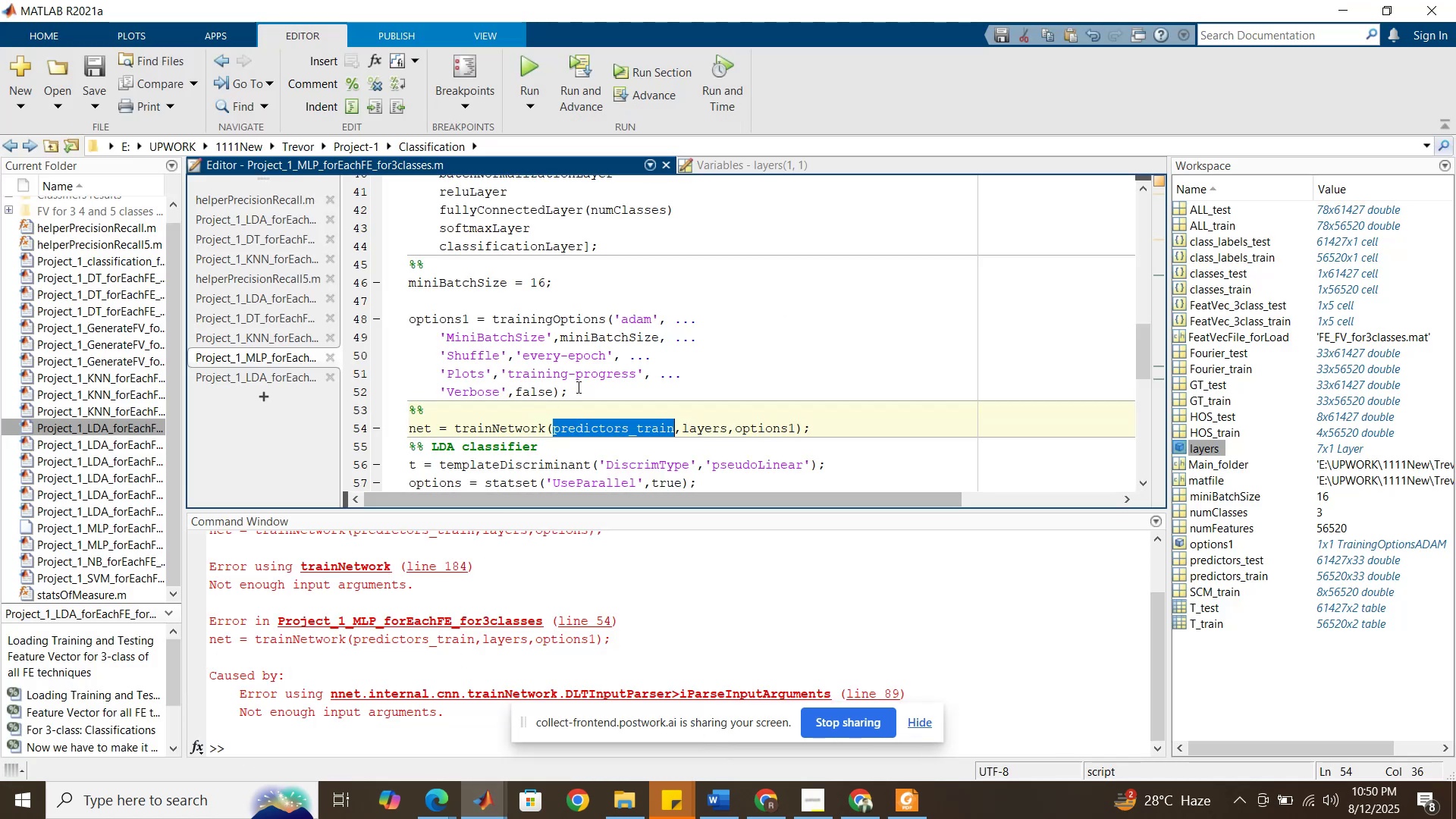 
left_click([577, 387])
 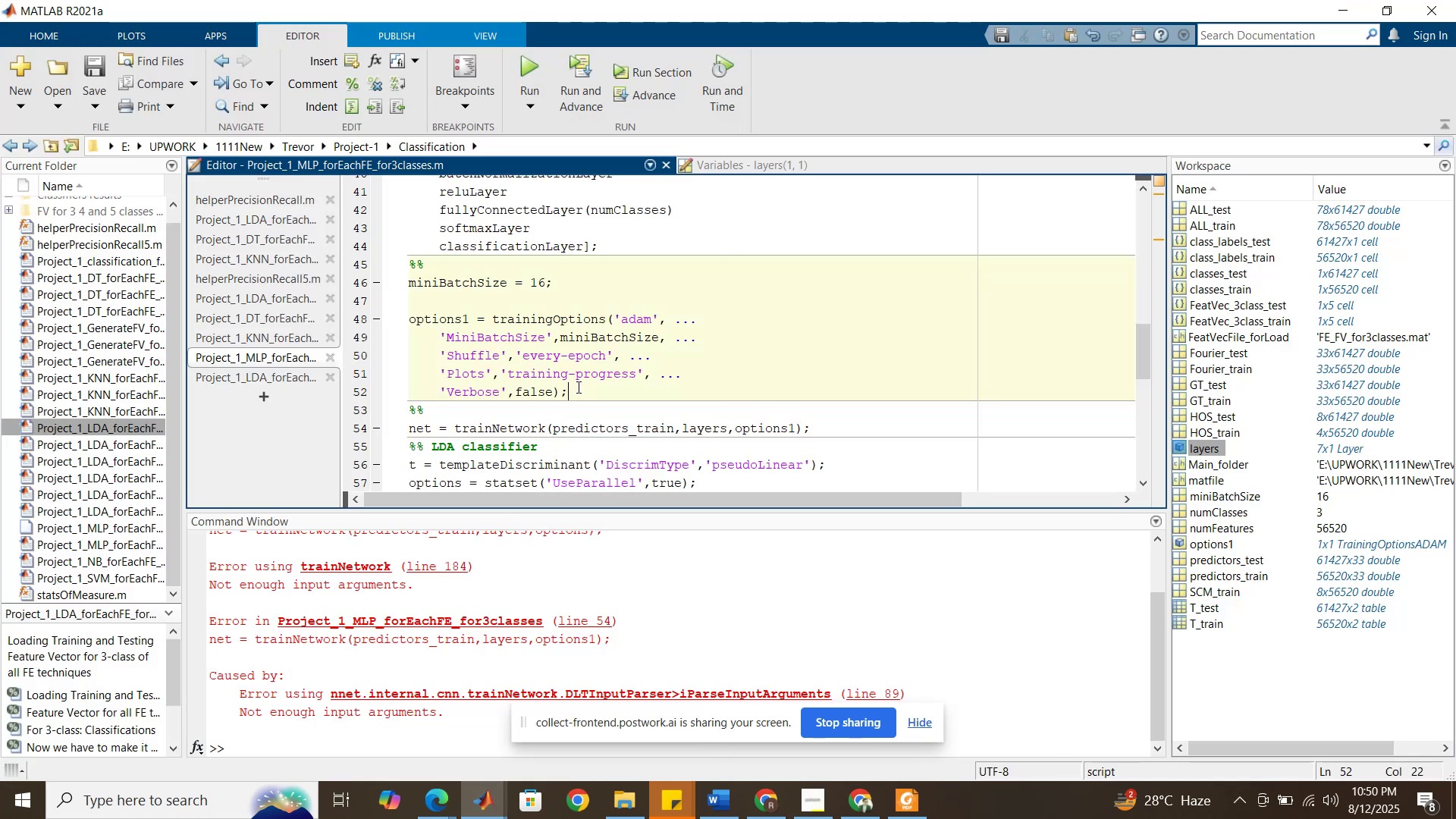 
scroll: coordinate [577, 387], scroll_direction: up, amount: 3.0
 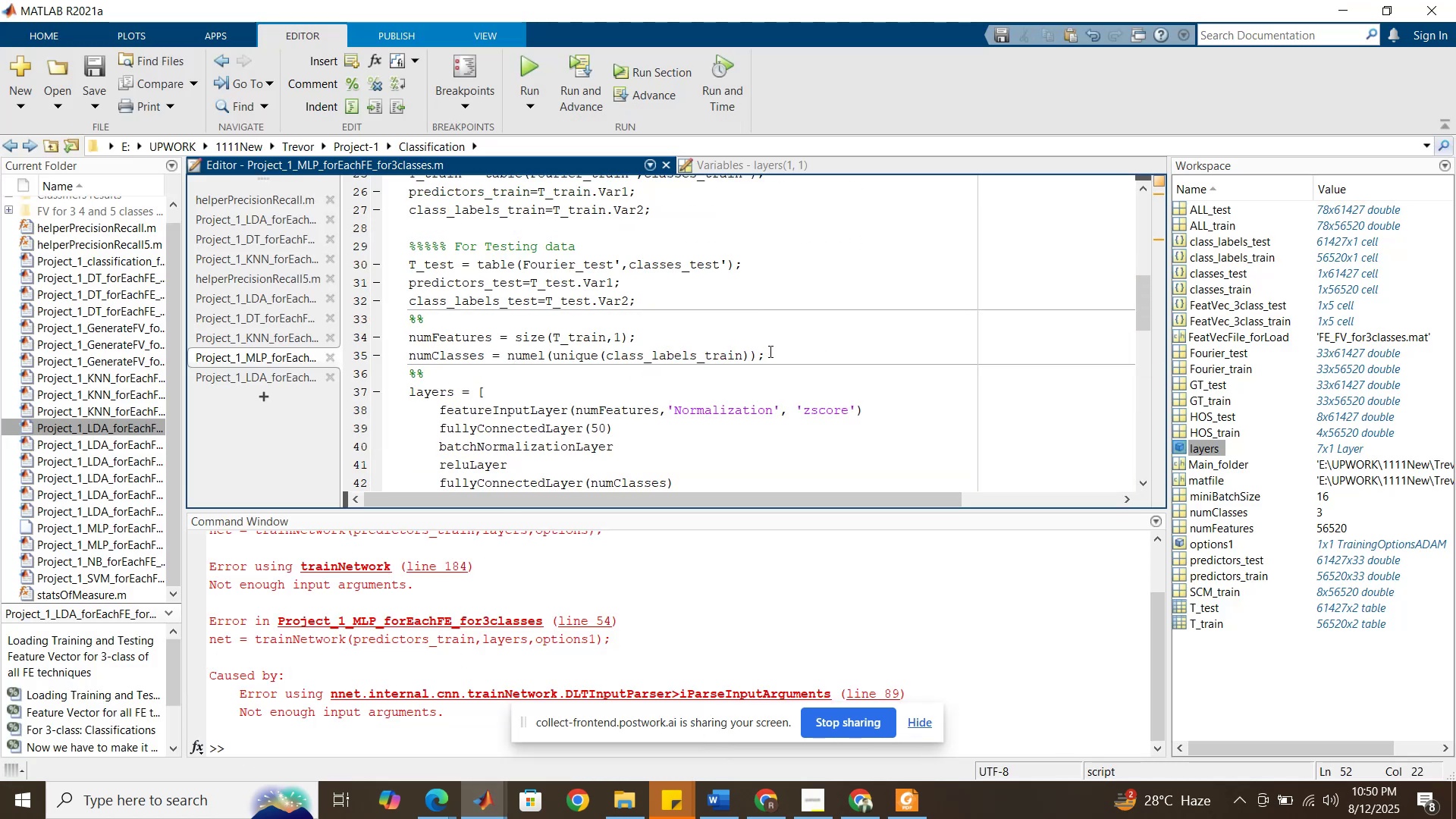 
left_click([781, 353])
 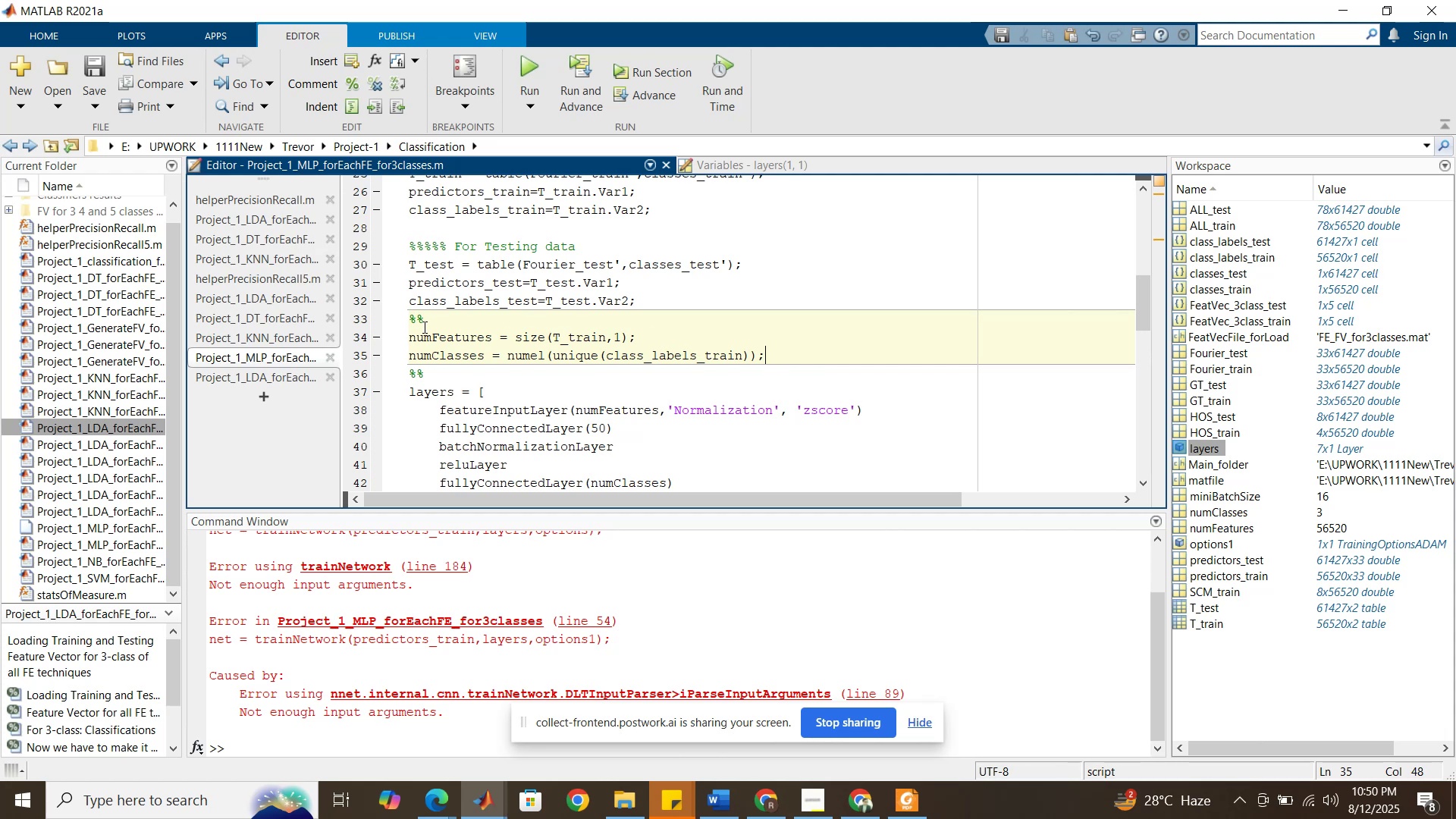 
left_click([413, 320])
 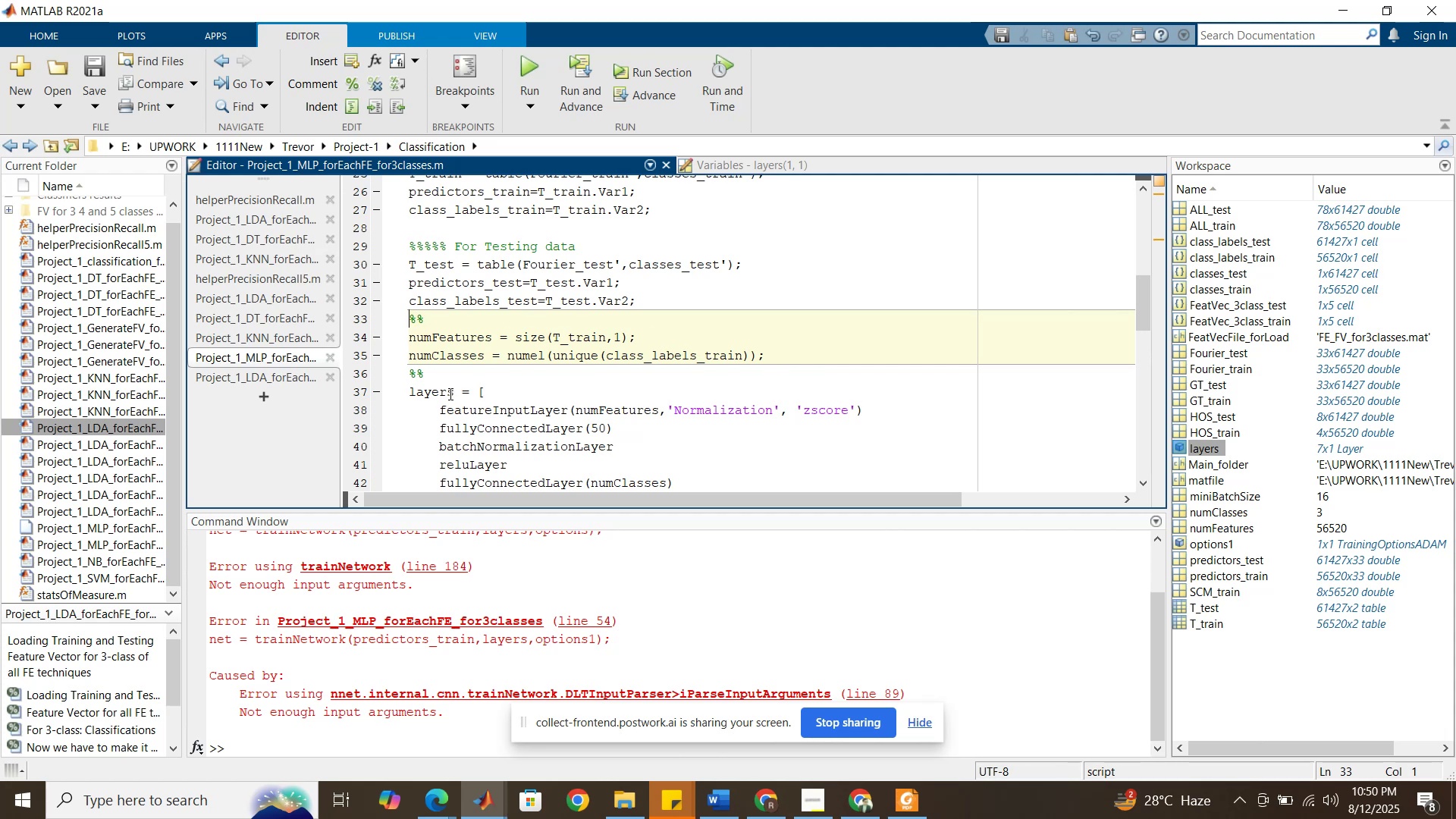 
key(Enter)
 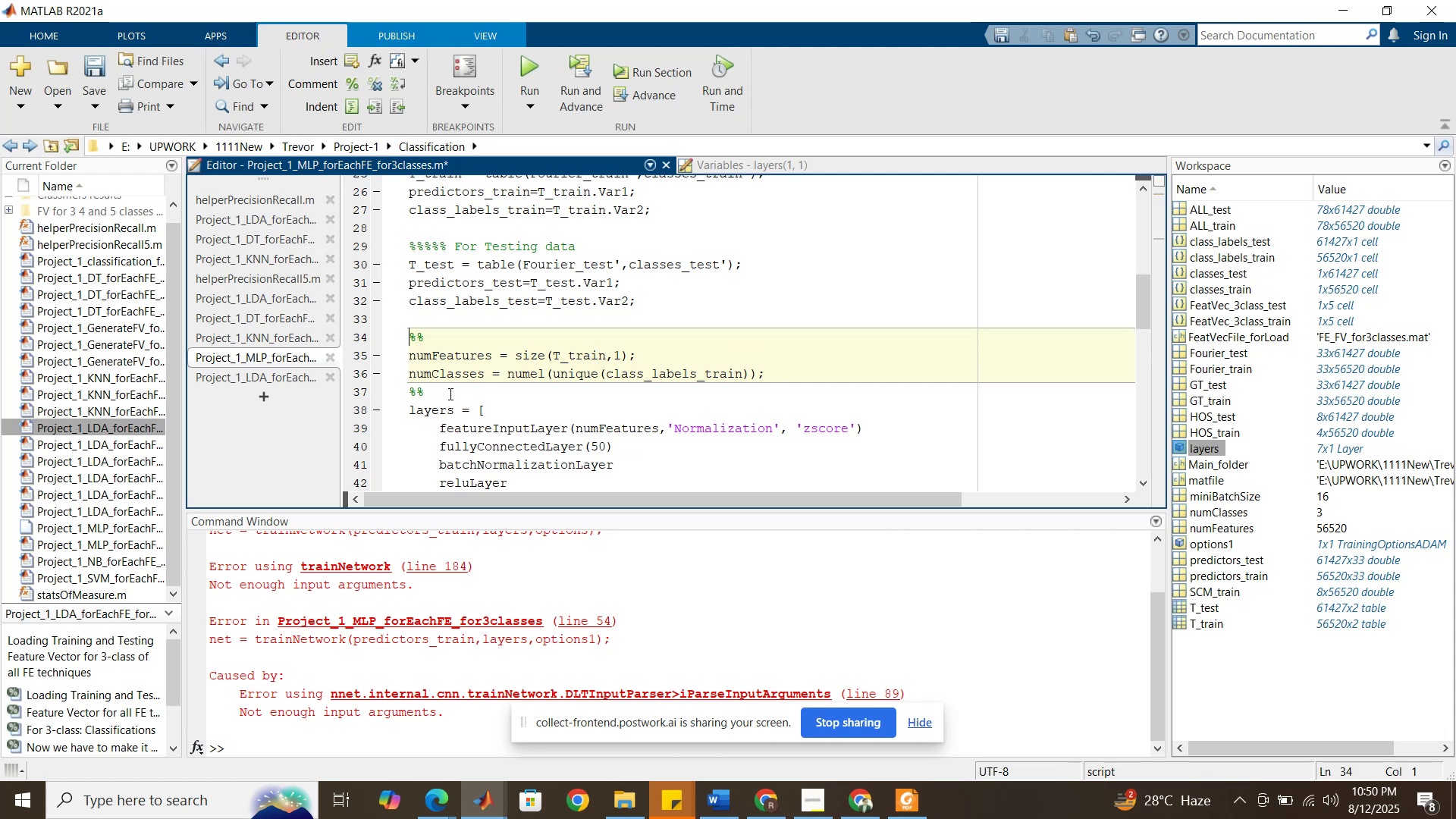 
key(ArrowUp)
 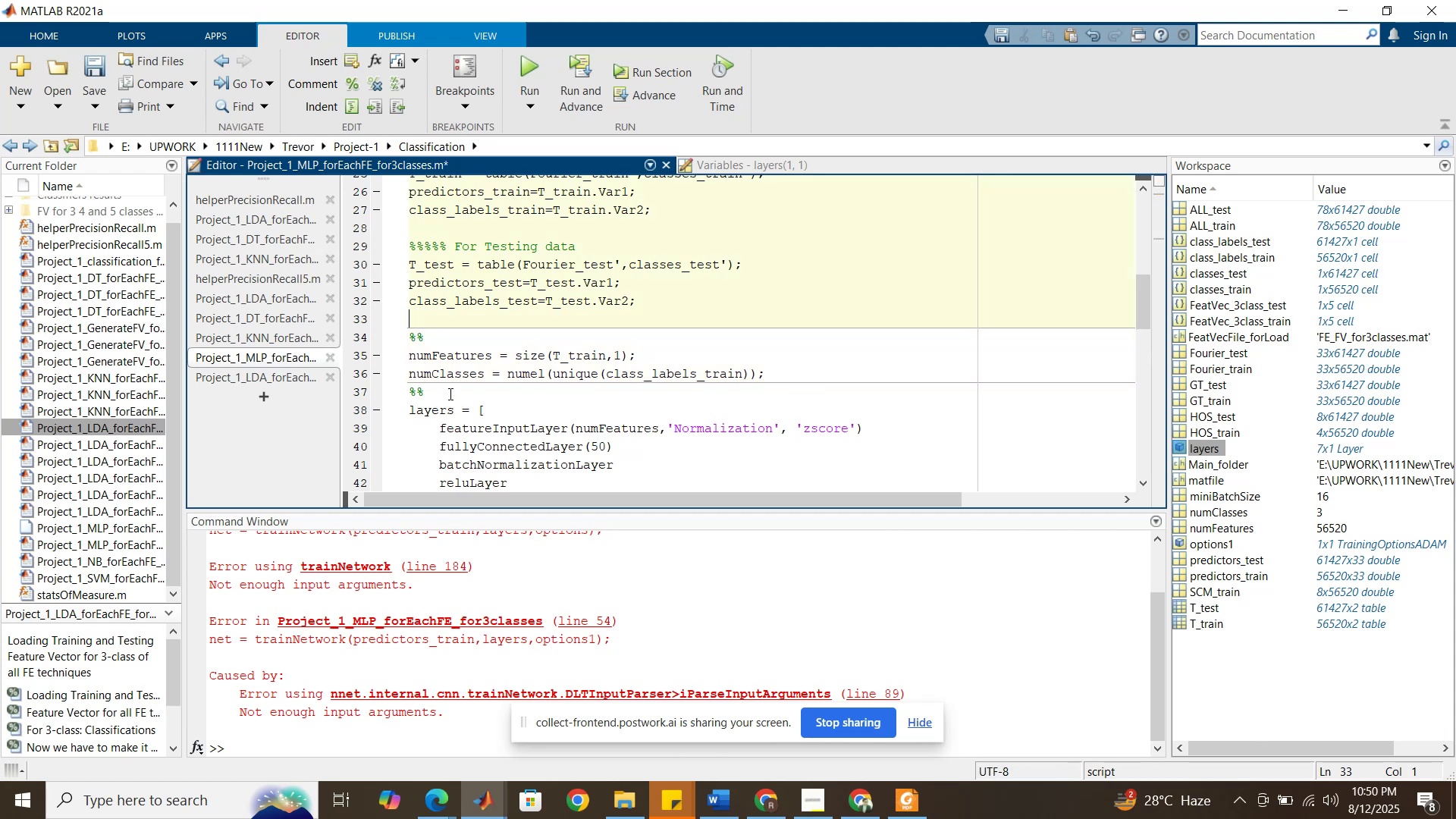 
type(%%)
 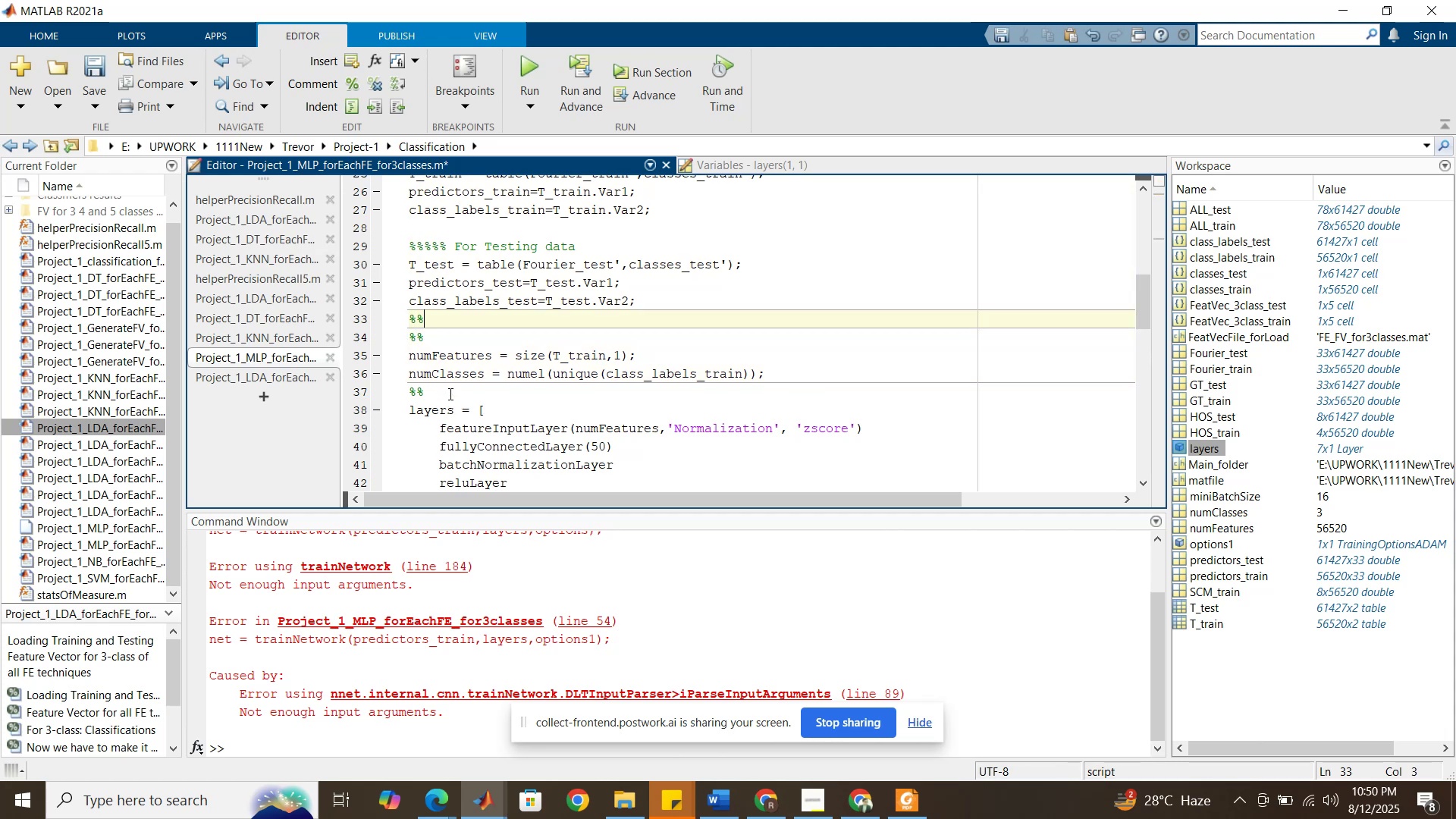 
key(Enter)
 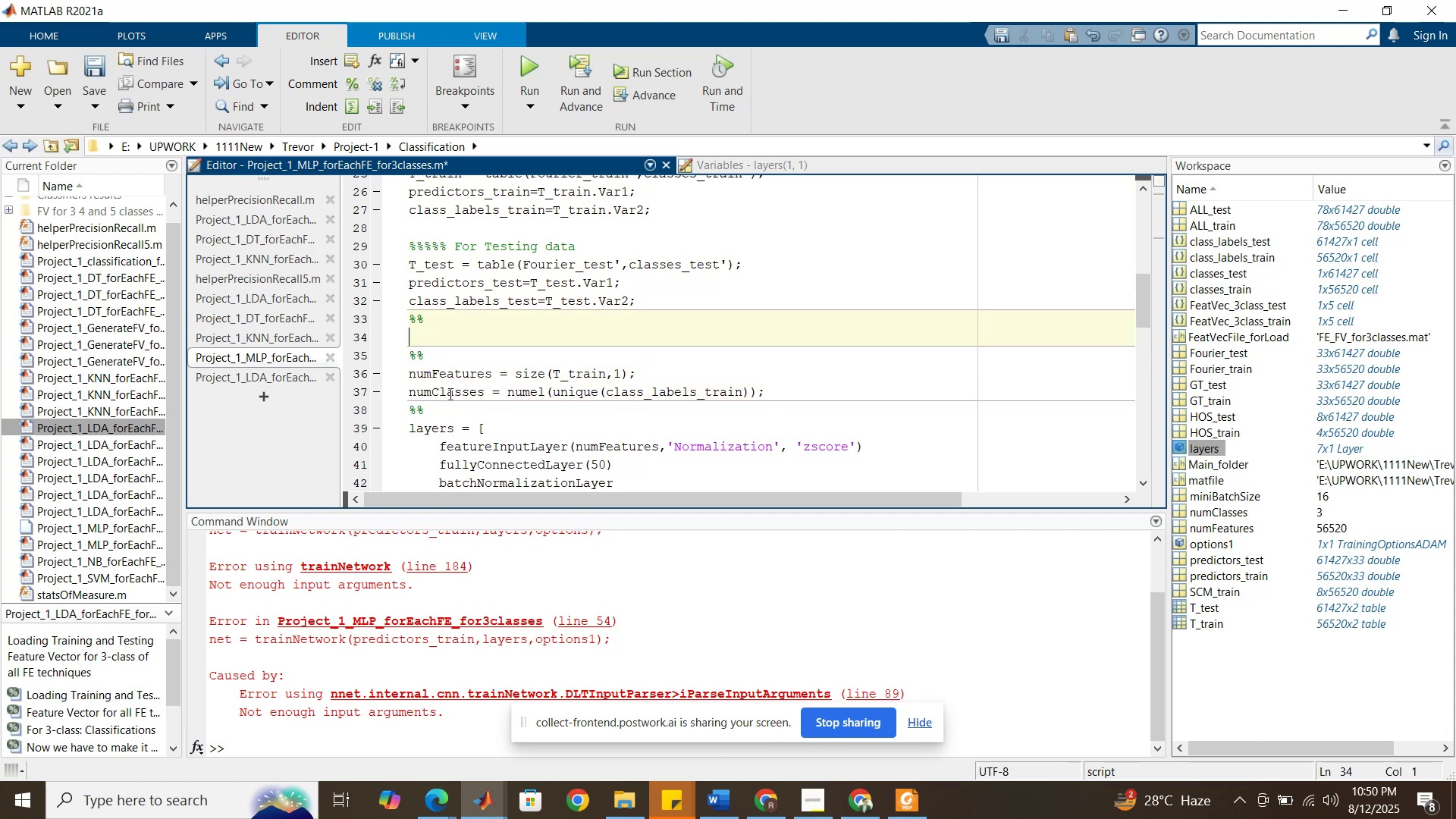 
key(Control+V)
 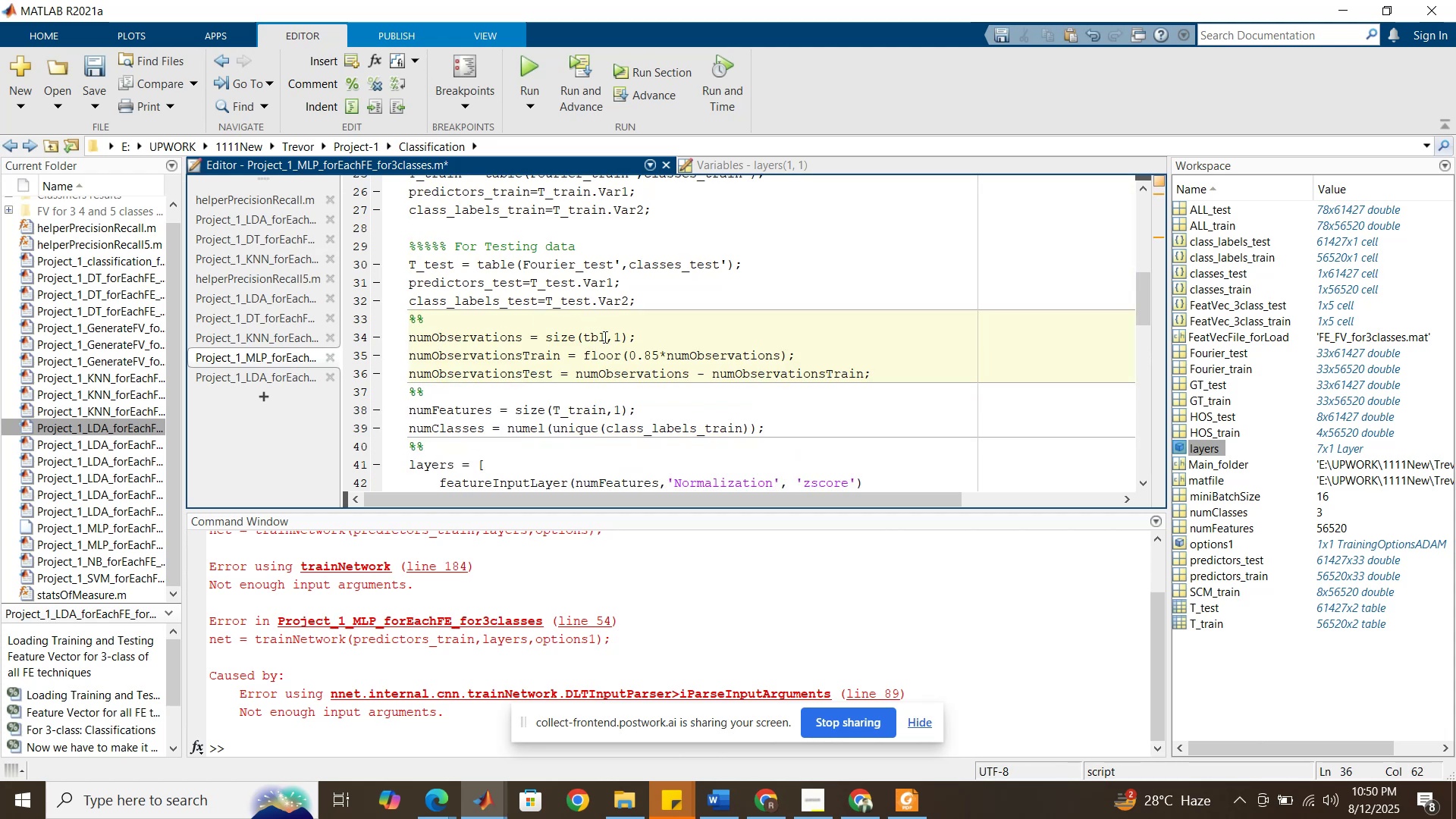 
scroll: coordinate [492, 240], scroll_direction: up, amount: 1.0
 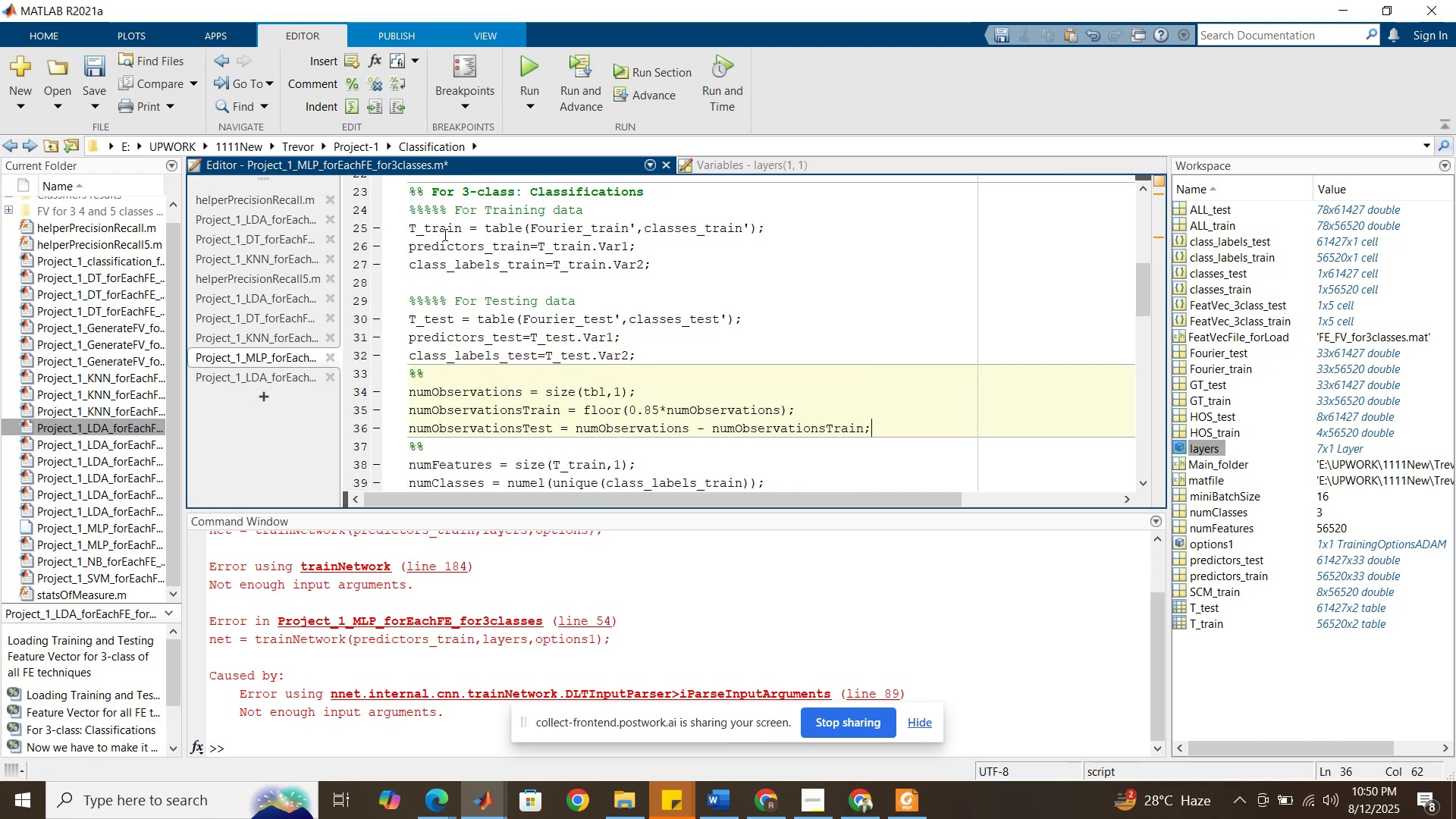 
double_click([444, 233])
 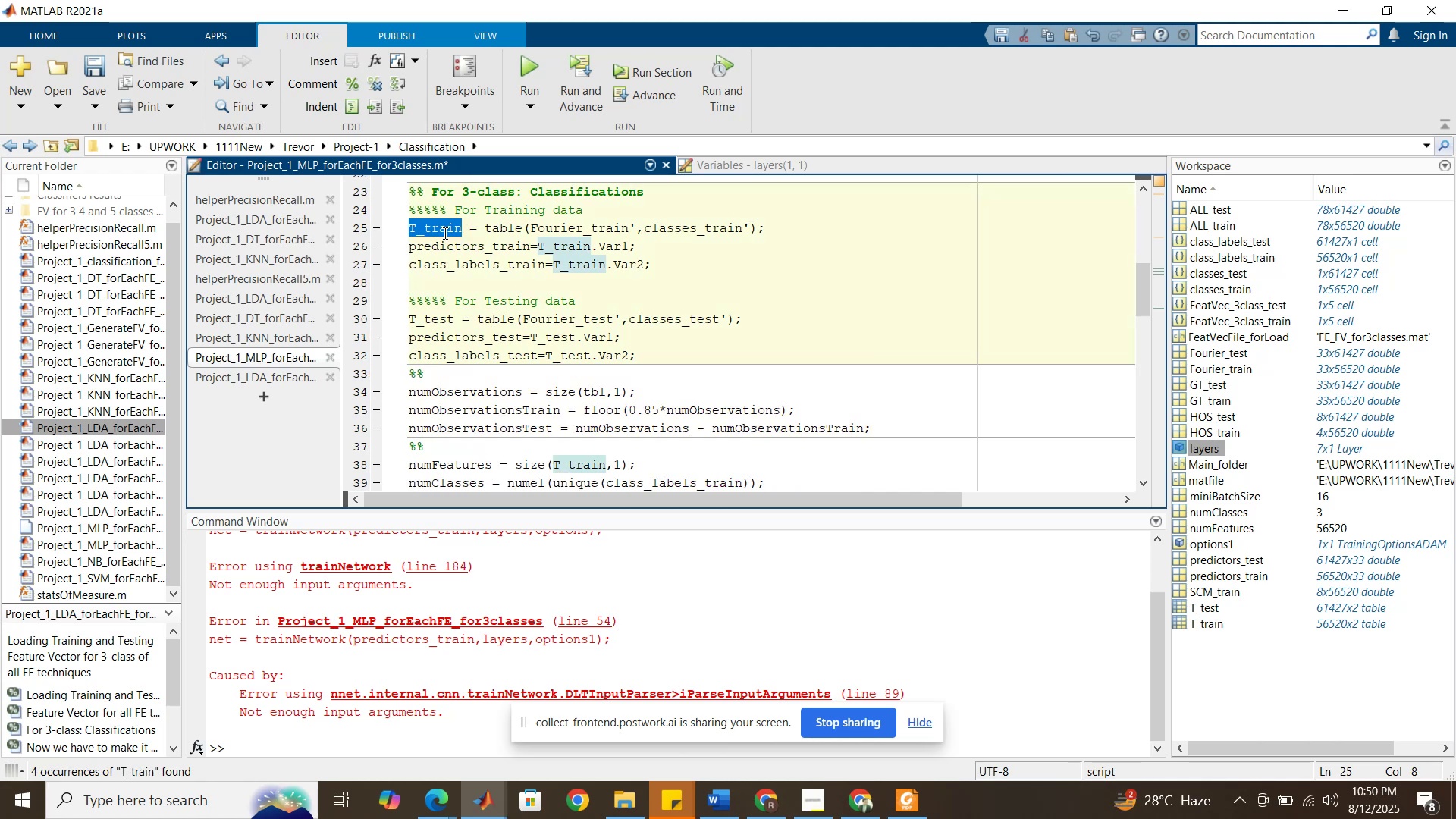 
key(Control+C)
 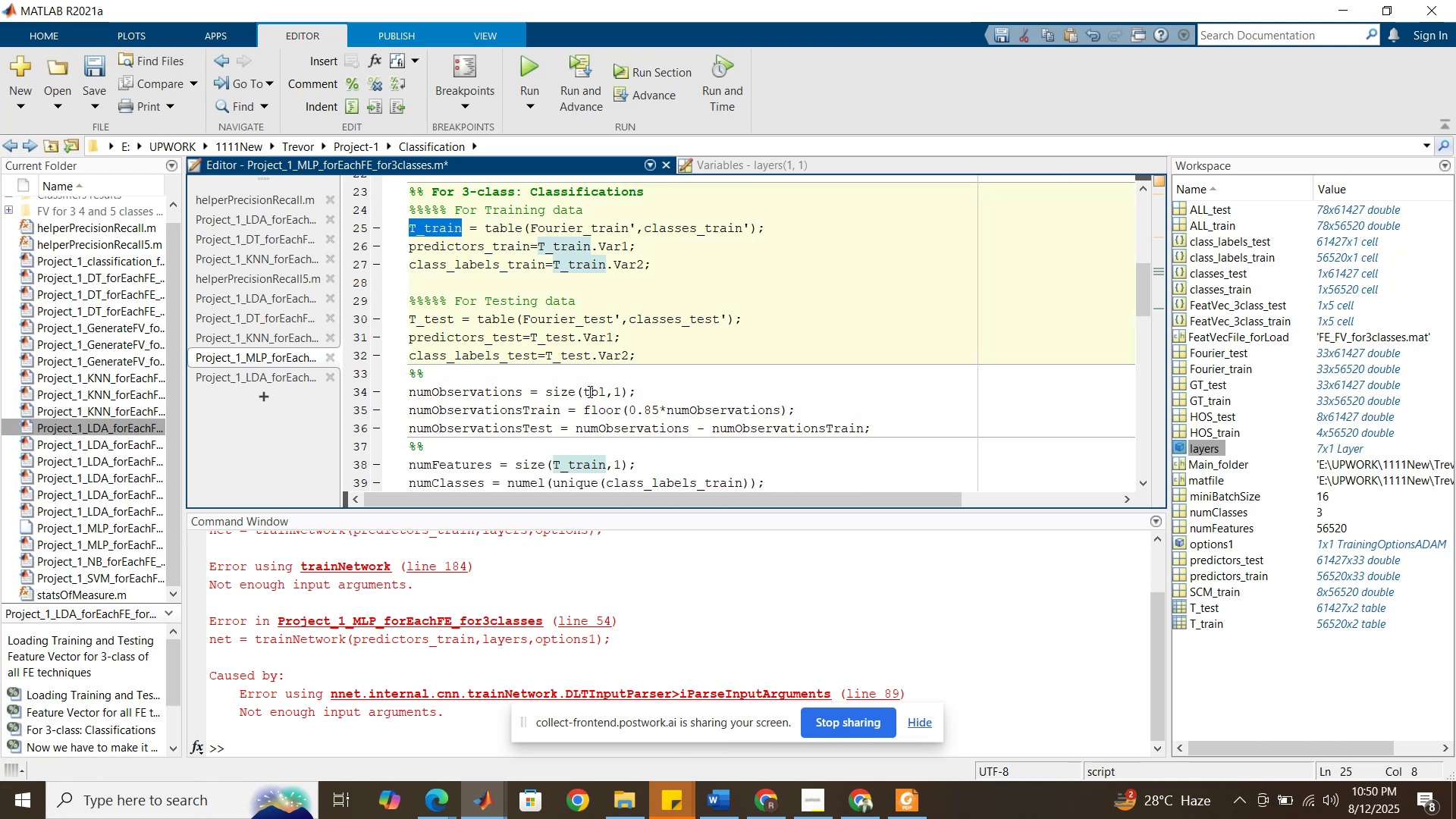 
double_click([588, 391])
 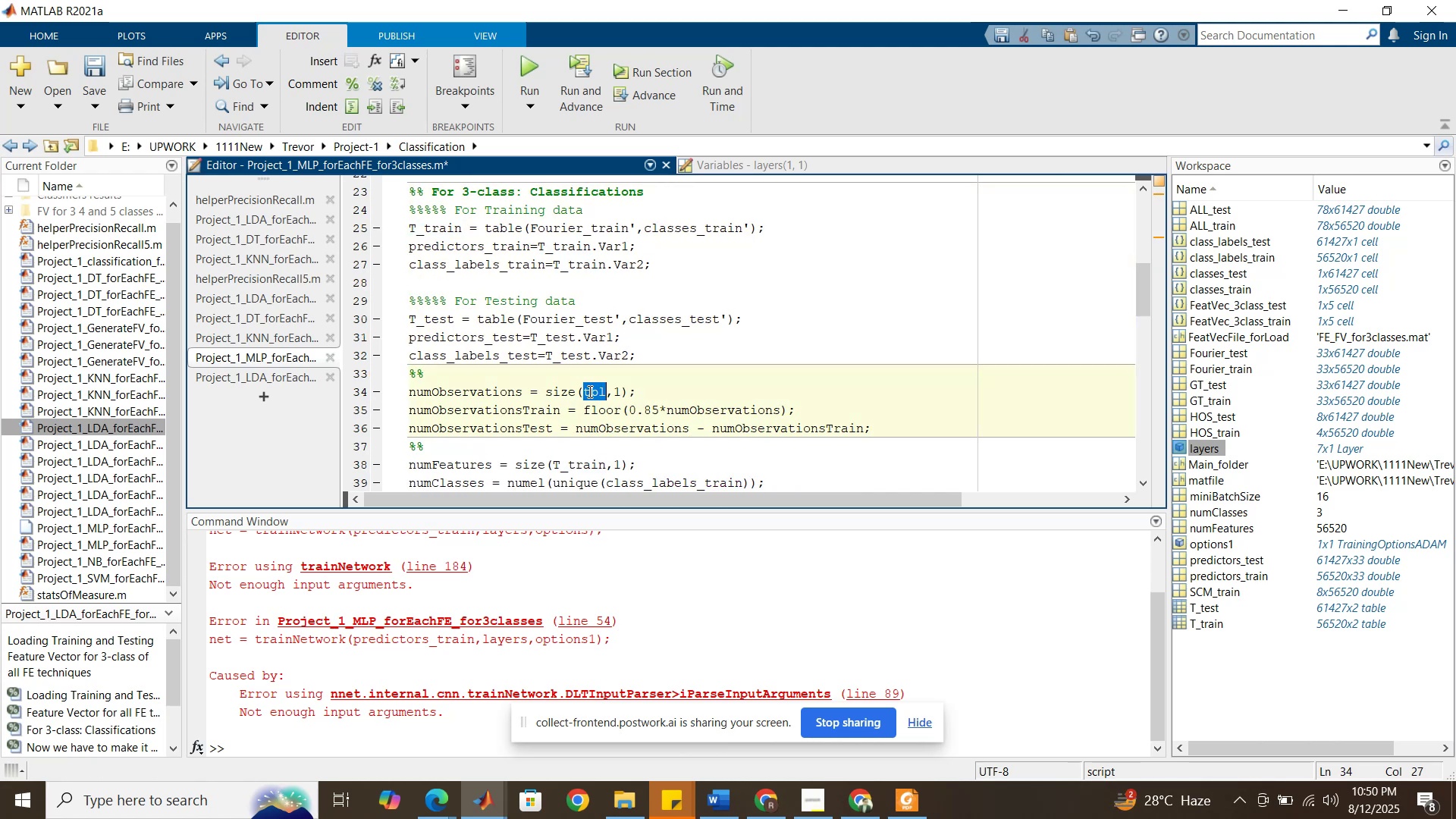 
key(Control+V)
 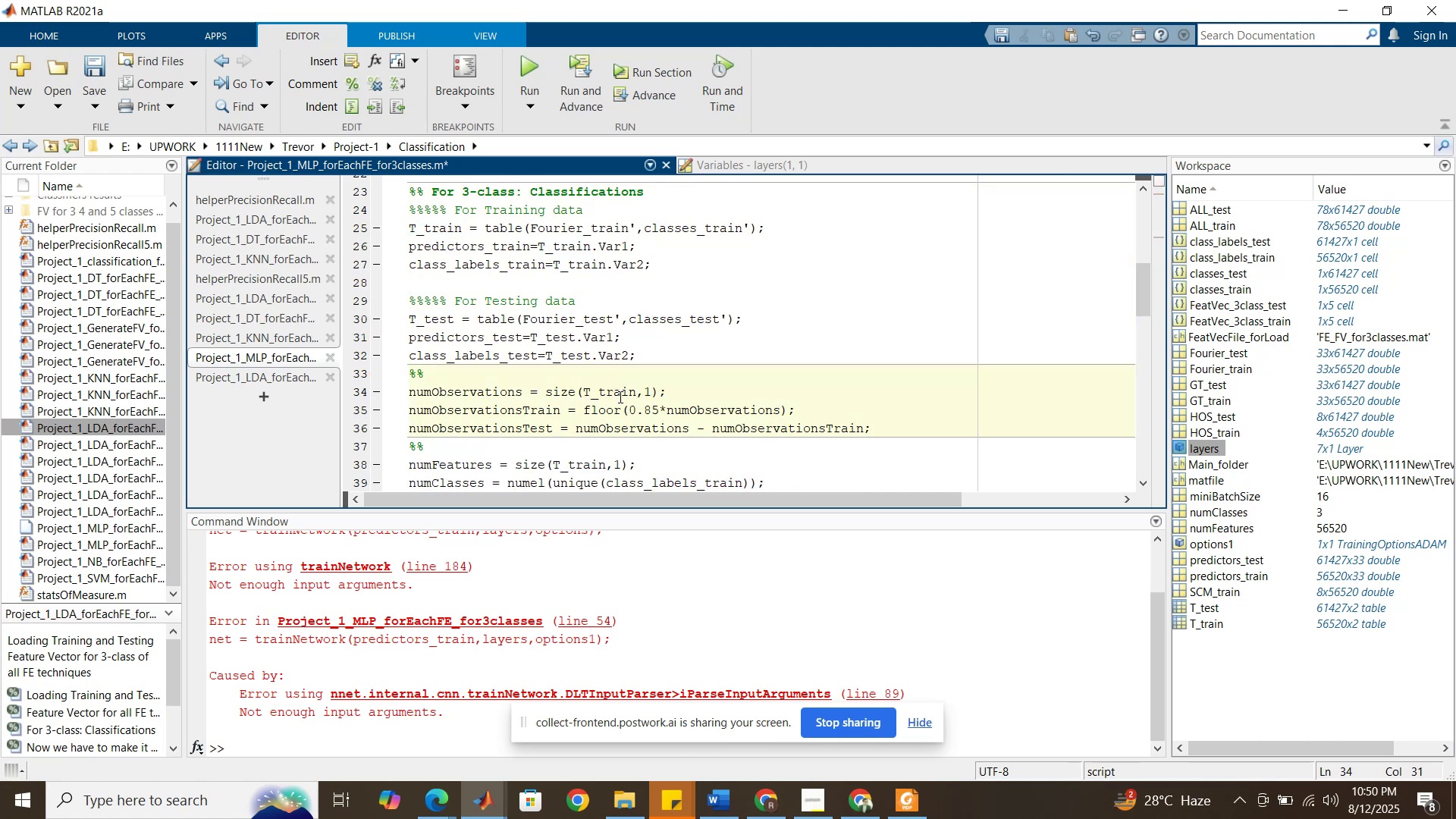 
left_click([619, 397])
 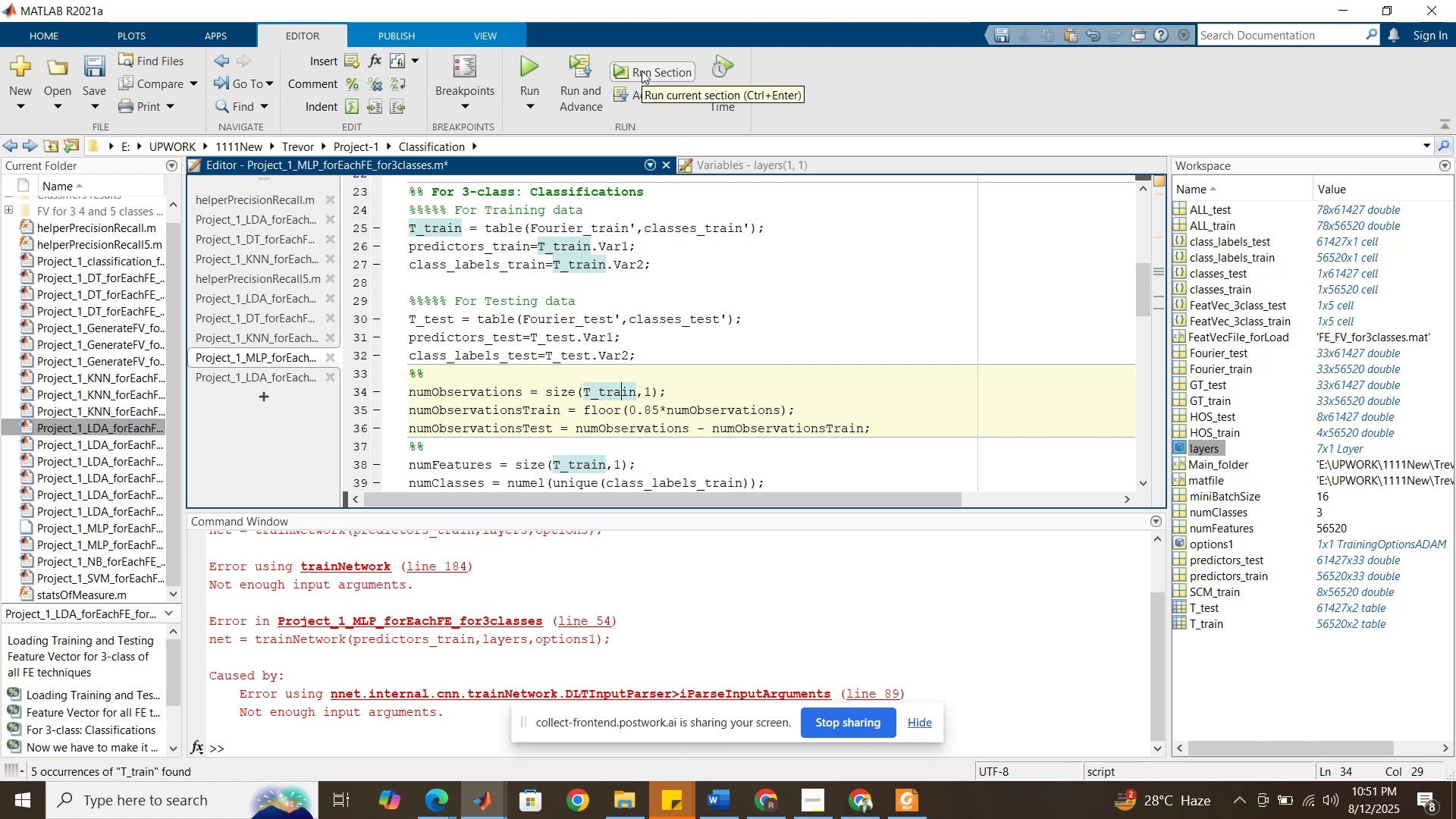 
left_click([642, 71])
 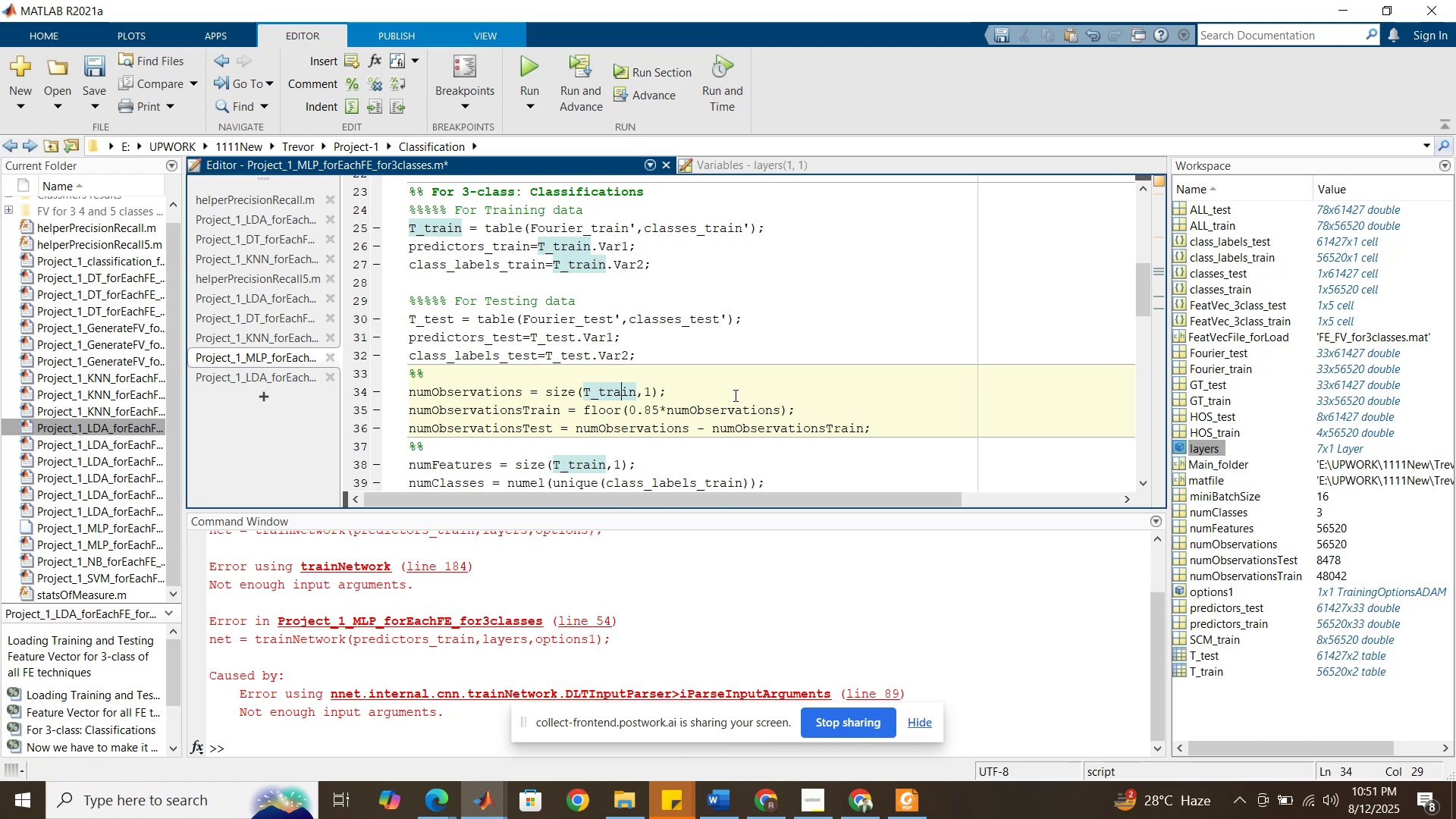 
wait(9.54)
 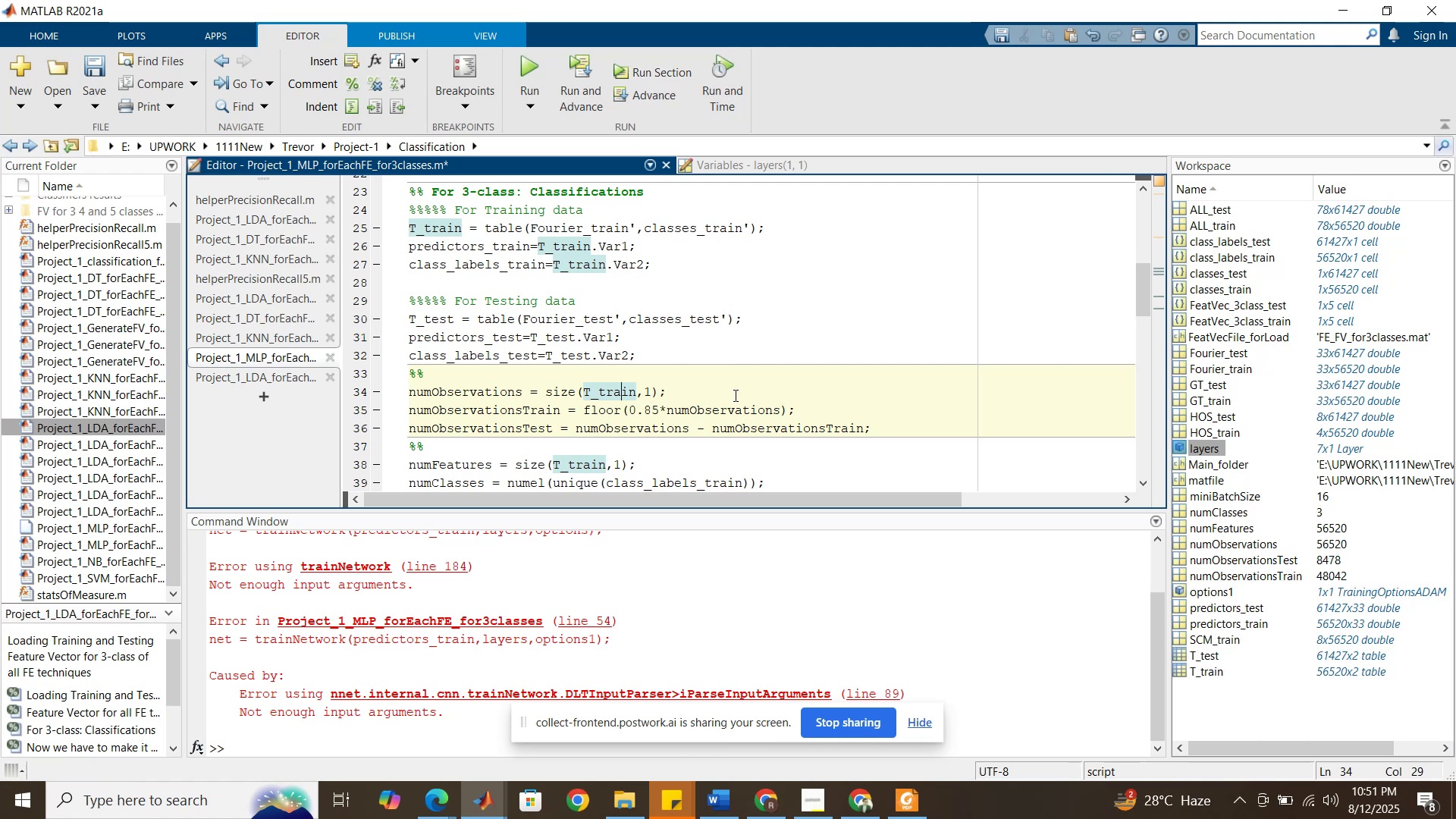 
left_click([890, 427])
 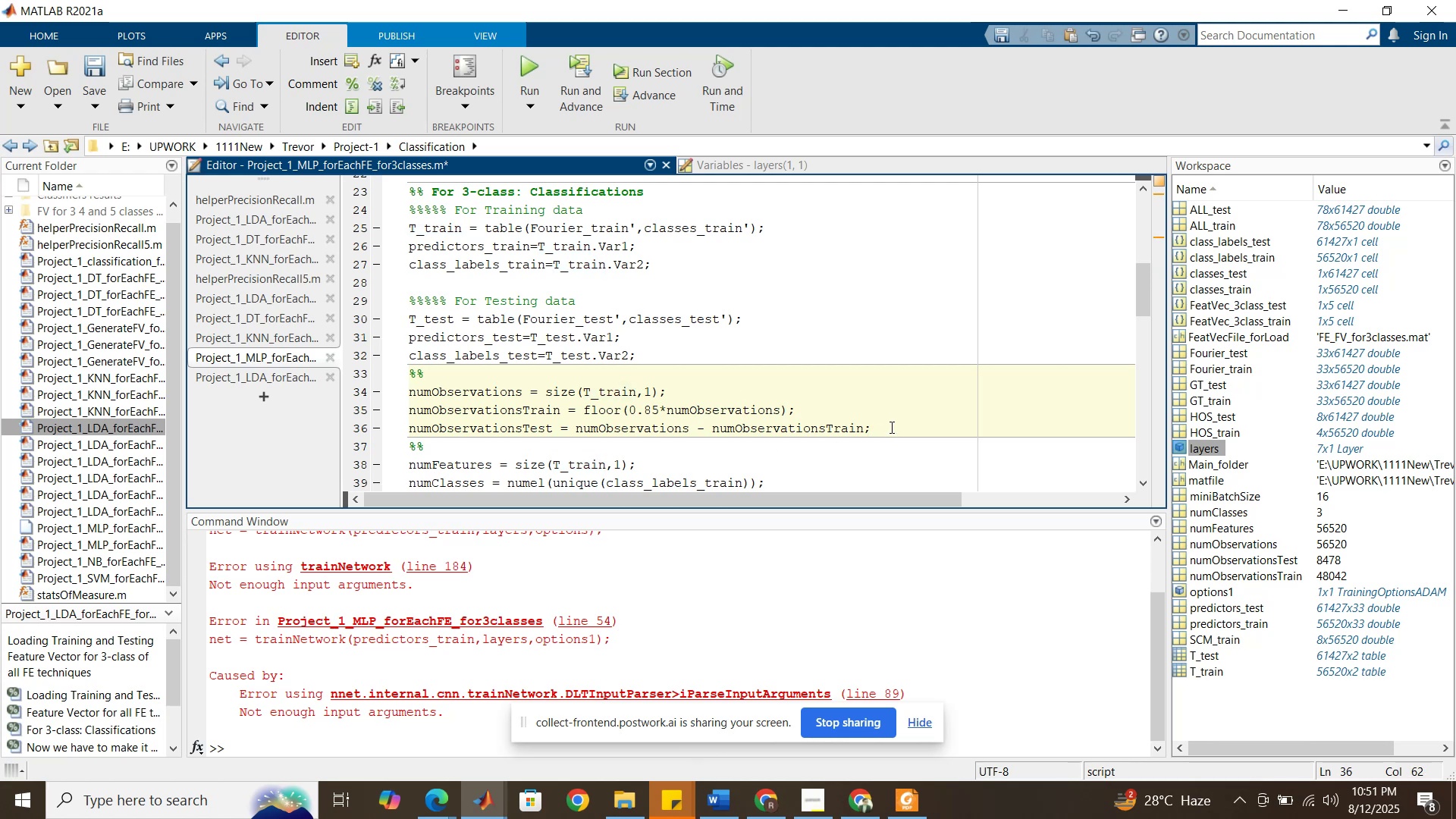 
key(Enter)
 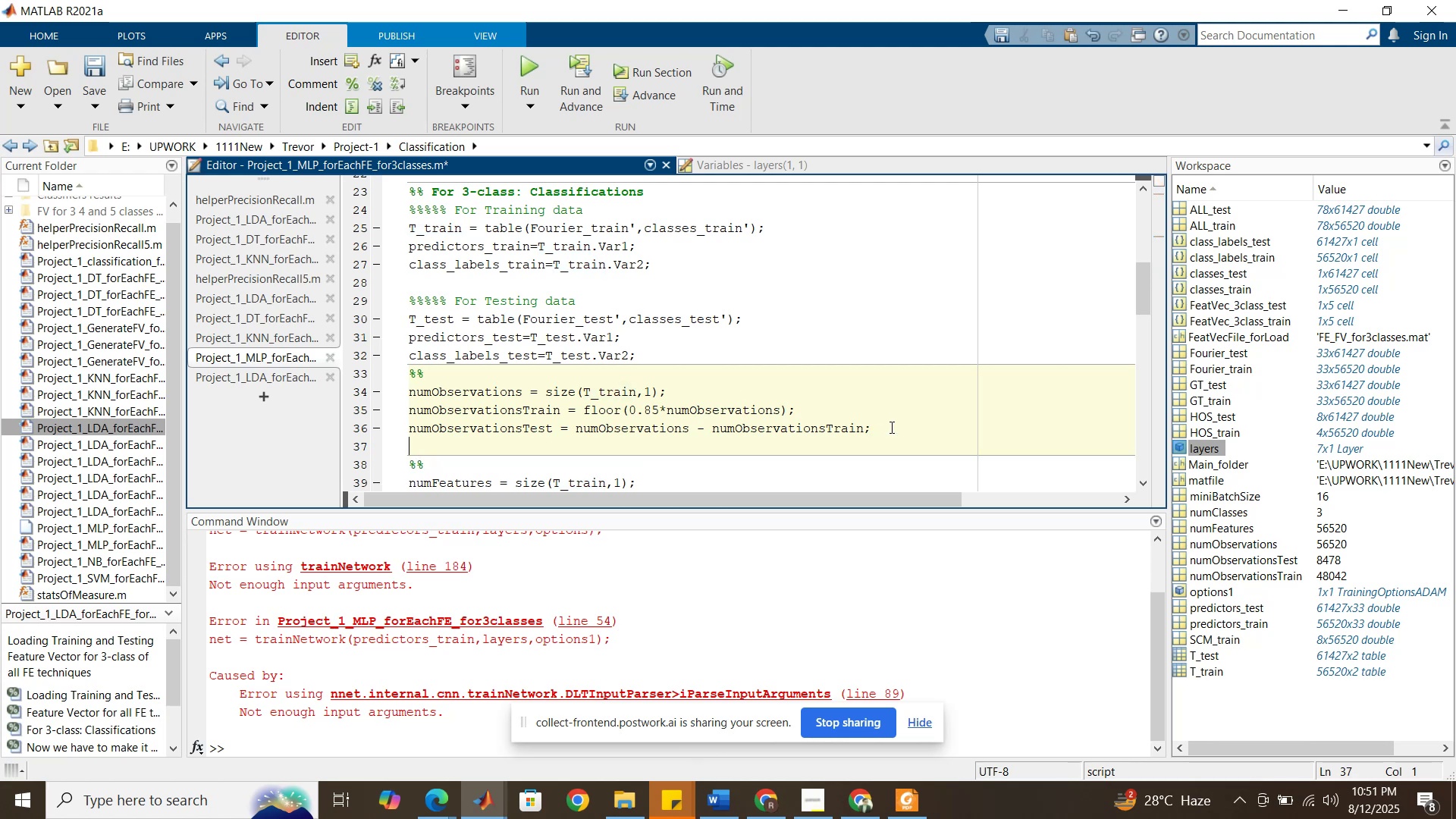 
type(%%)
 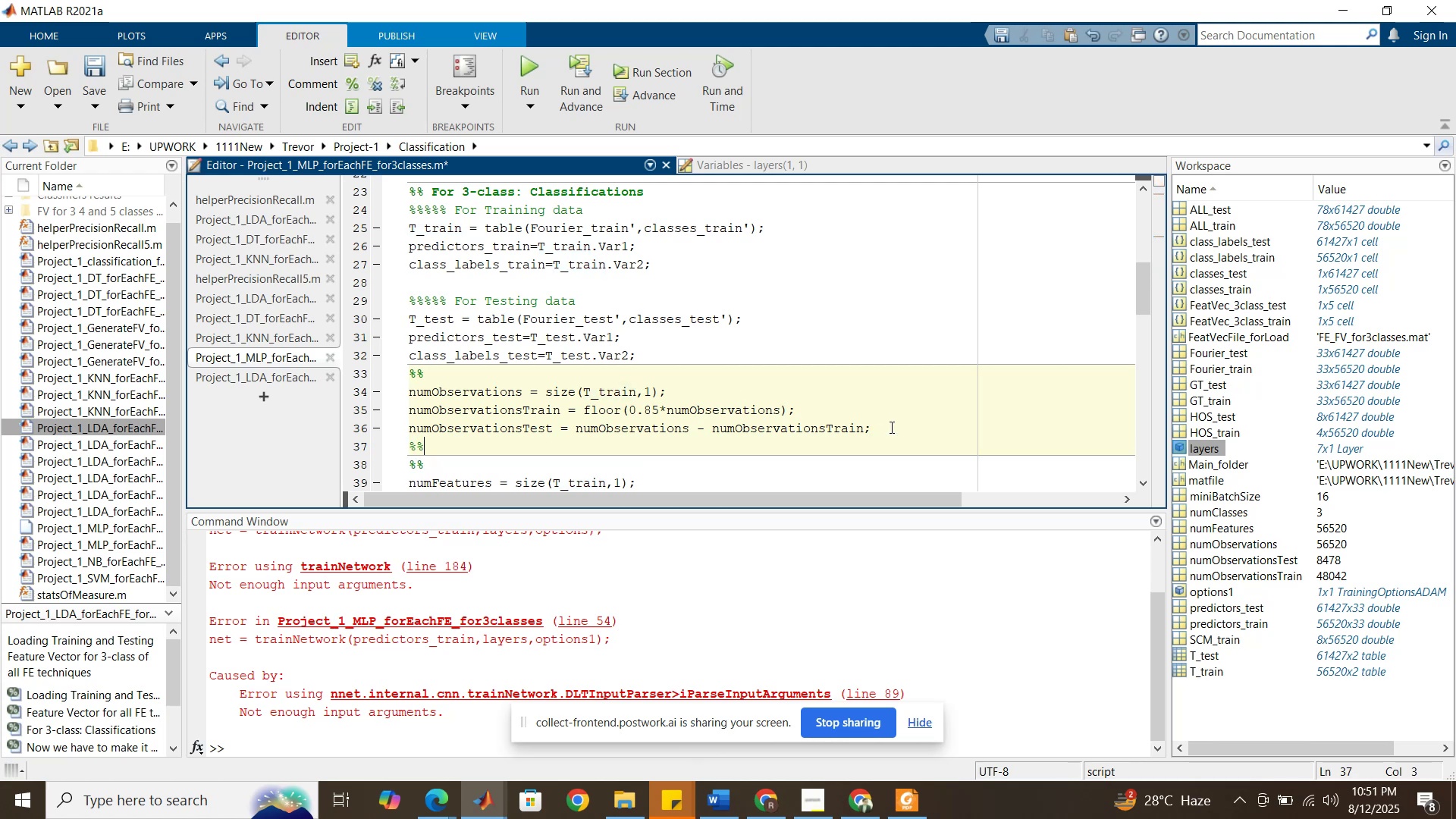 
key(Enter)
 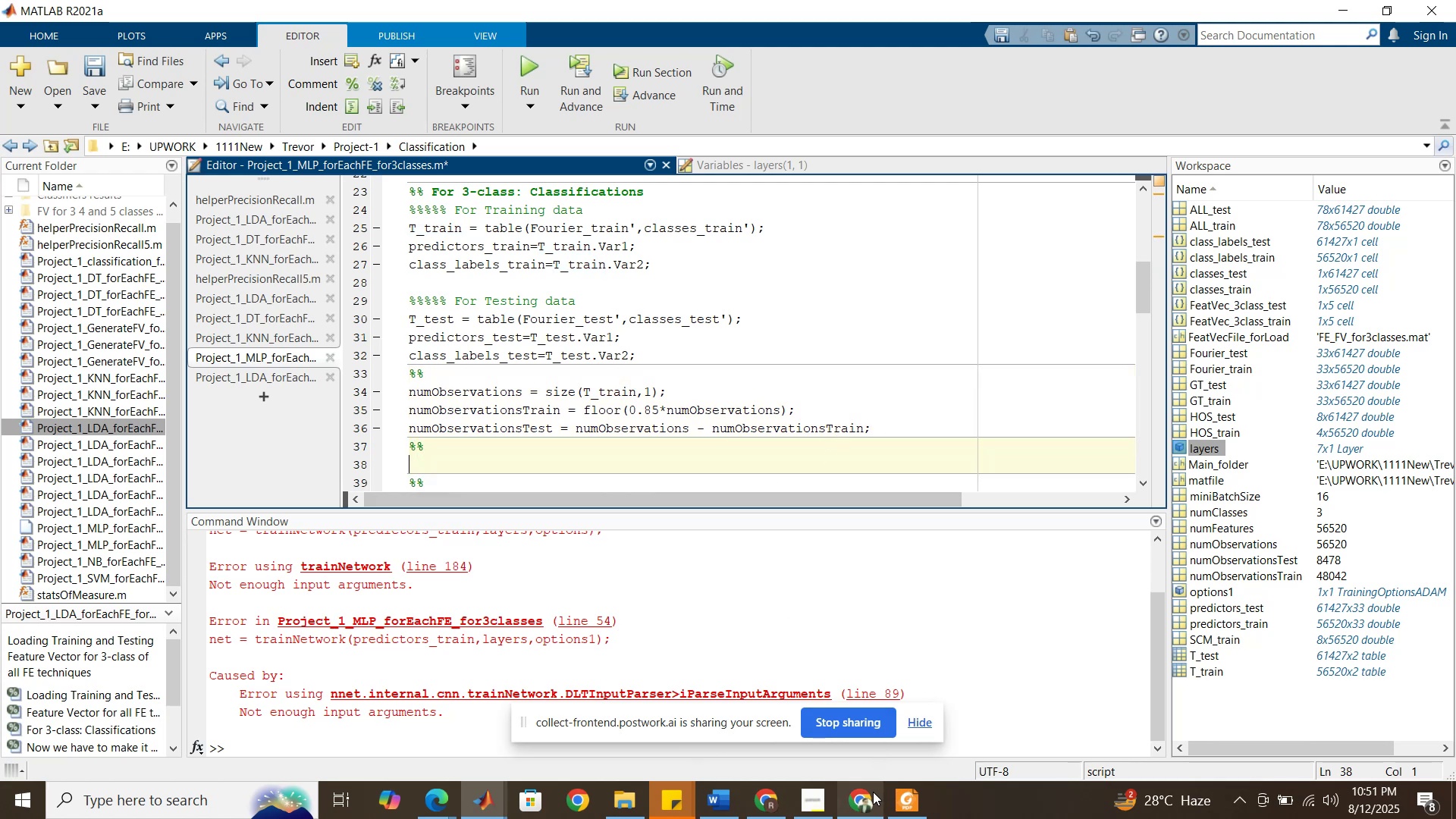 
left_click([486, 799])
 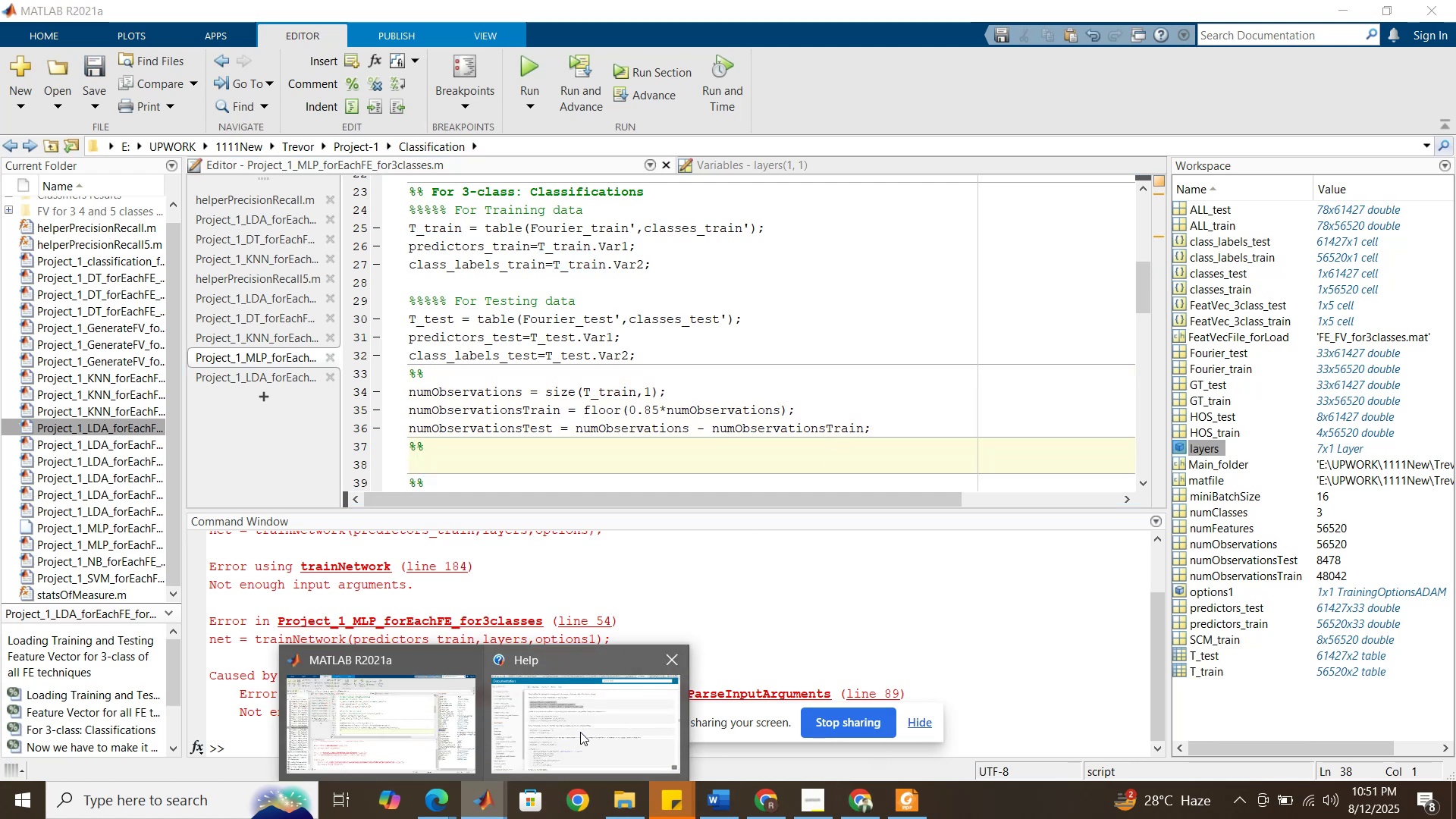 
left_click([580, 732])
 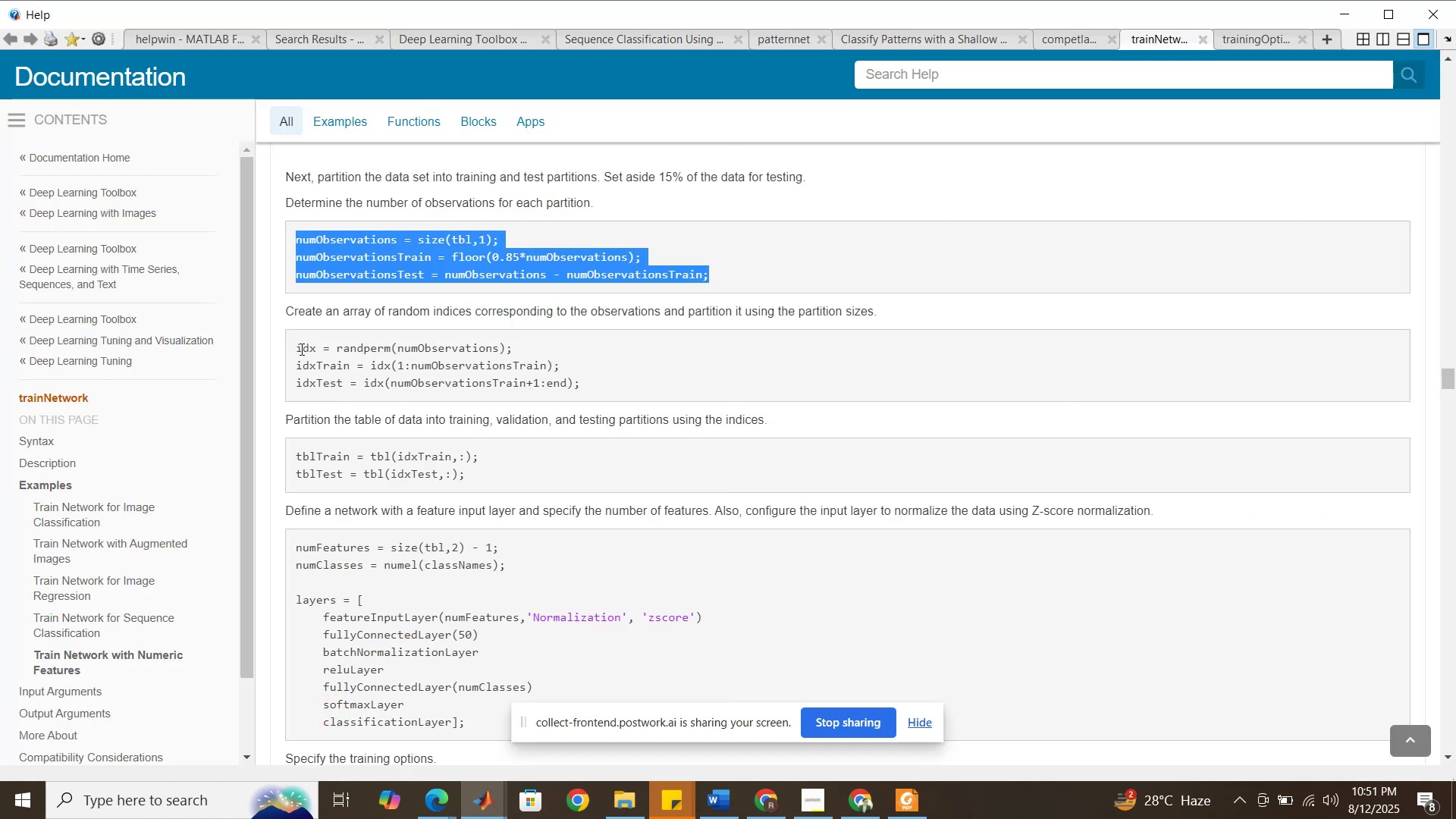 
left_click_drag(start_coordinate=[297, 348], to_coordinate=[586, 387])
 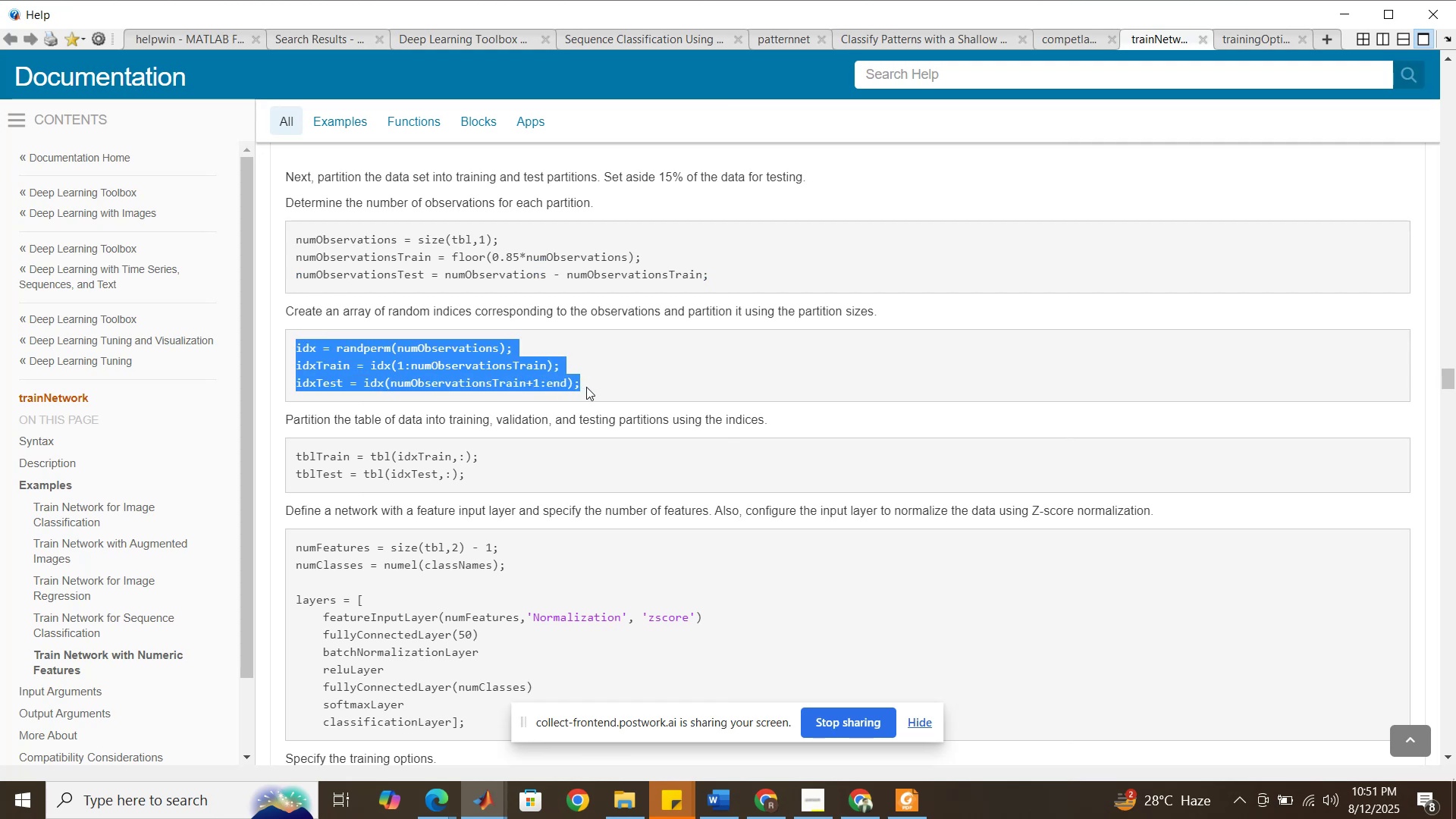 
key(Control+C)
 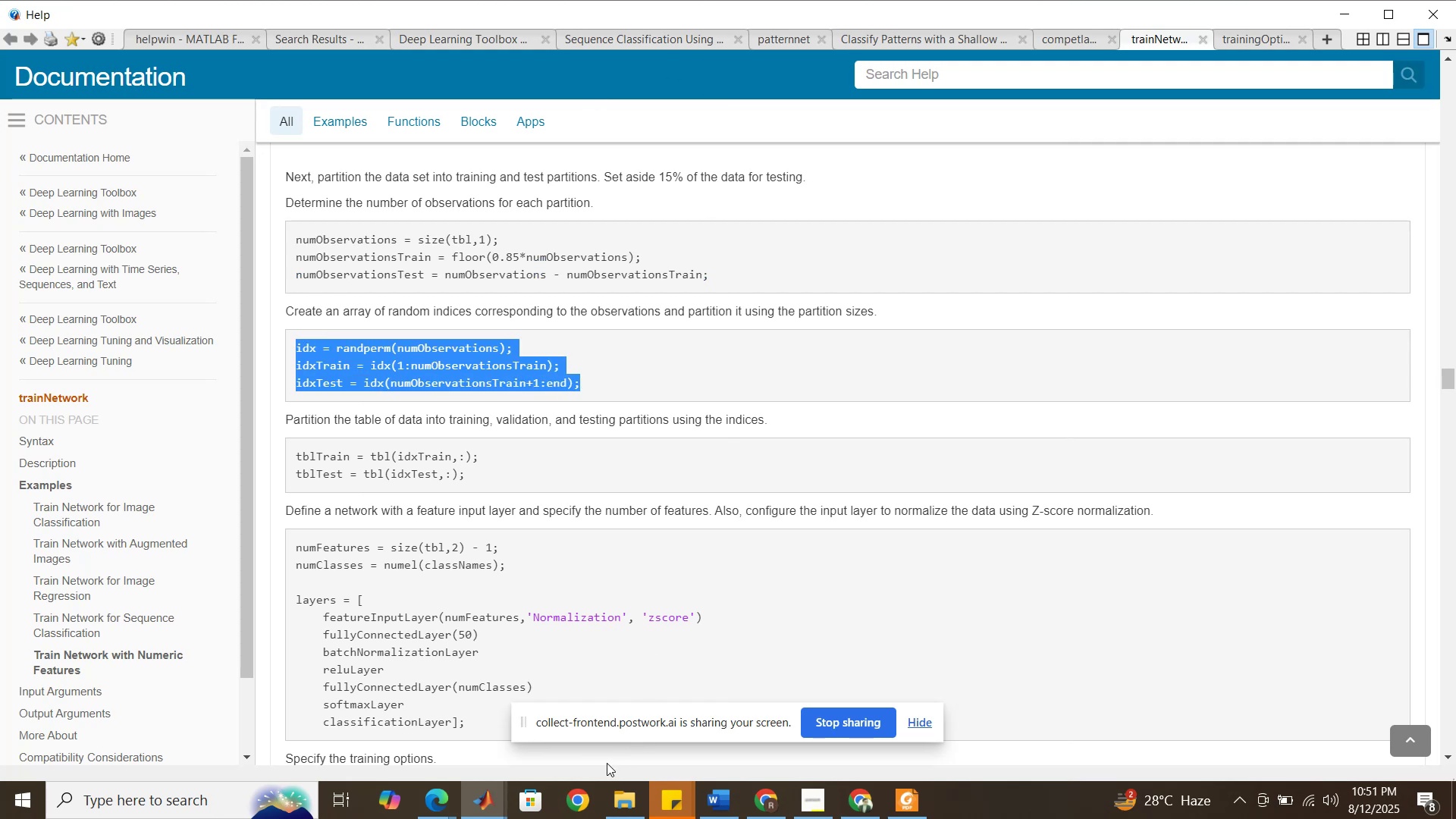 
left_click([494, 796])
 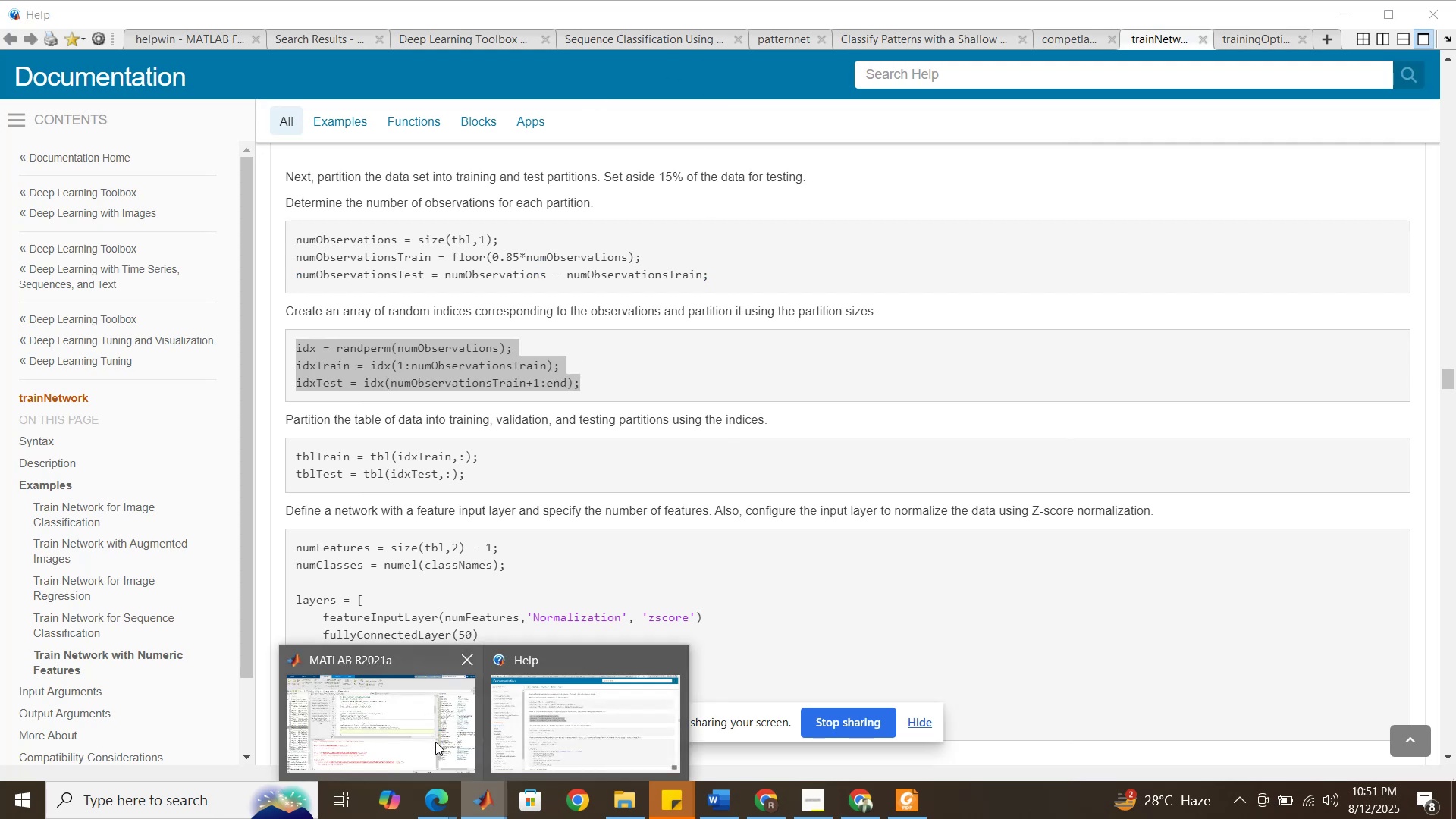 
left_click([435, 742])
 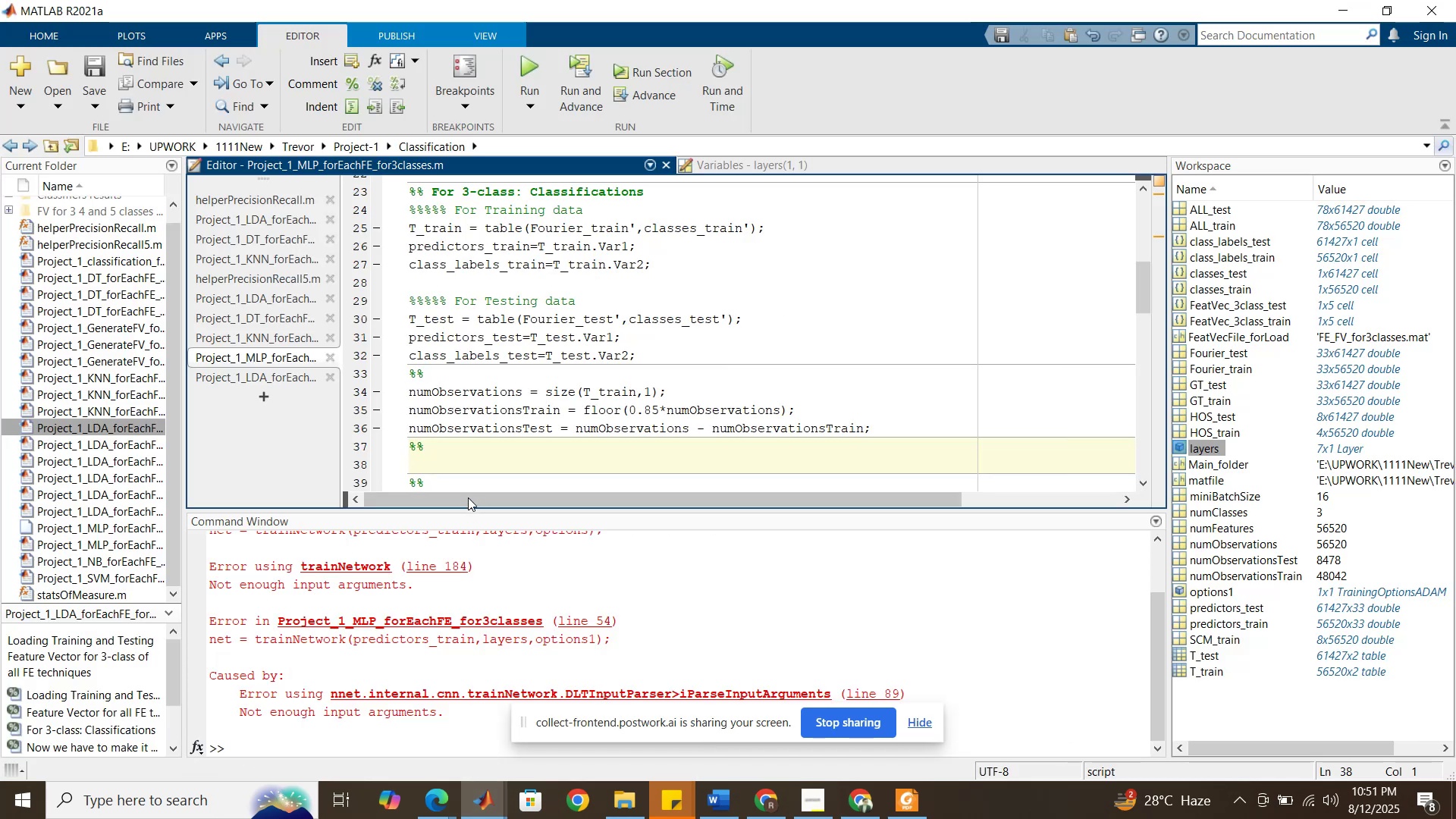 
key(Control+V)
 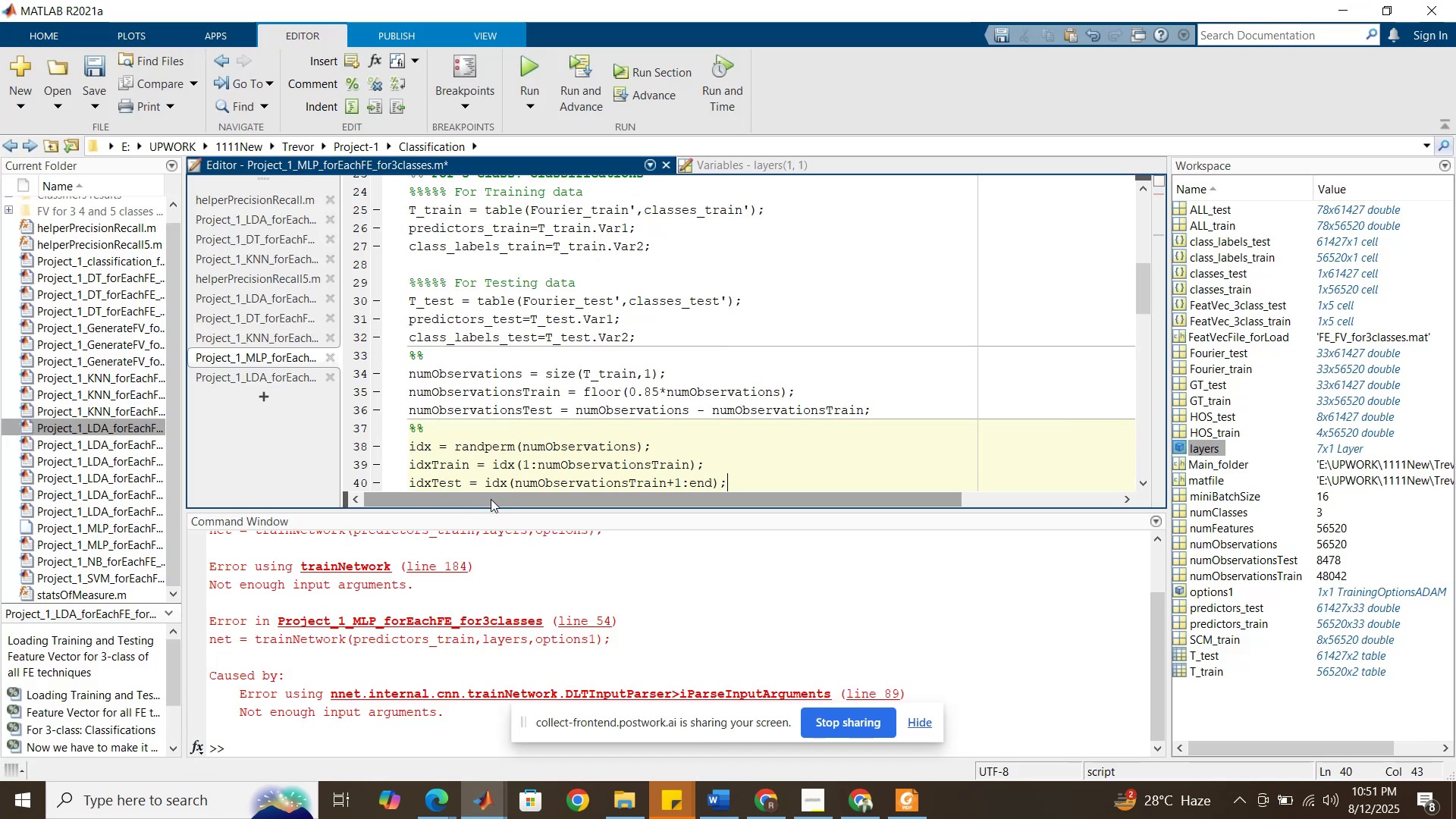 
key(Enter)
 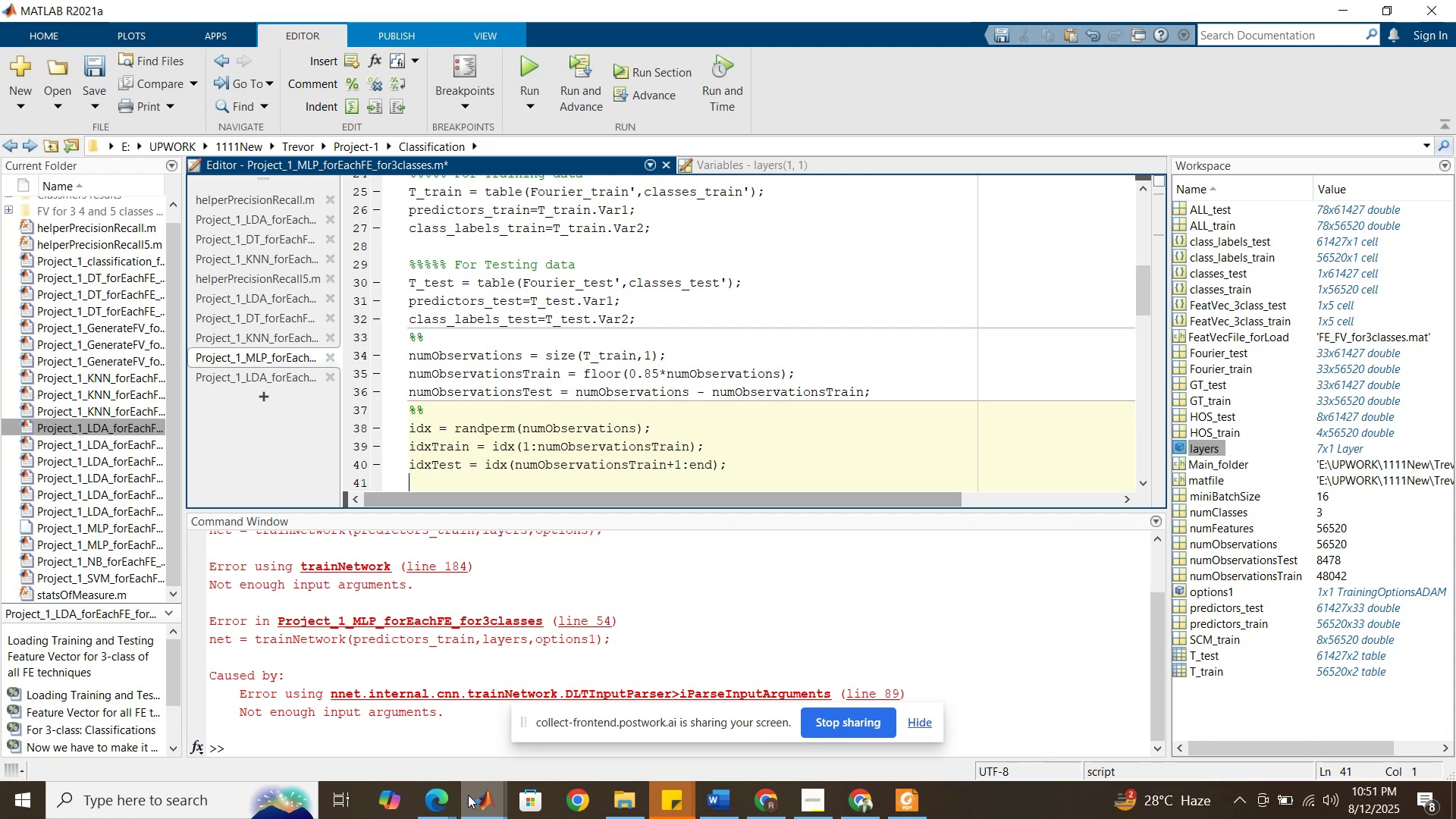 
left_click([477, 795])
 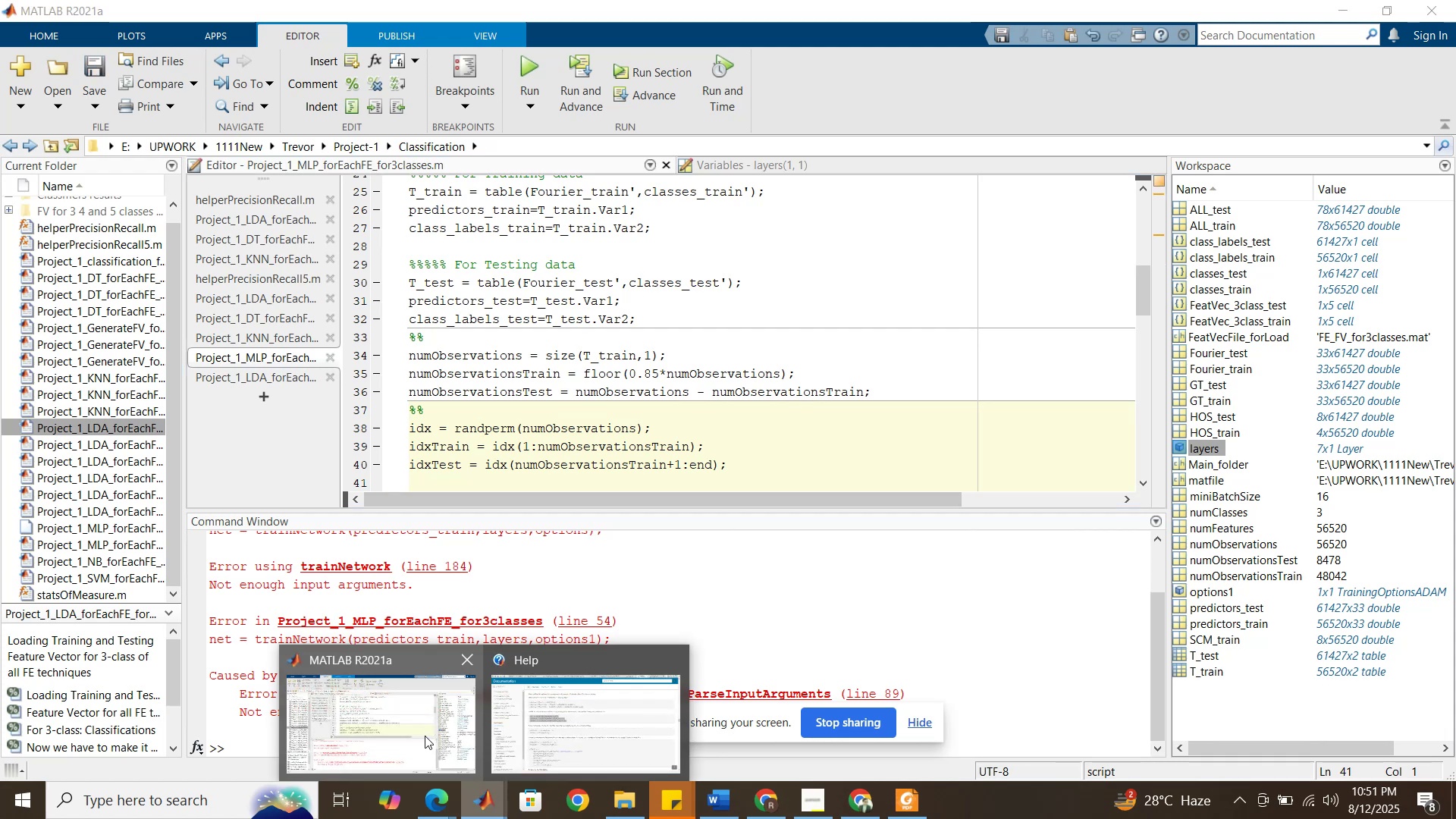 
left_click([425, 736])
 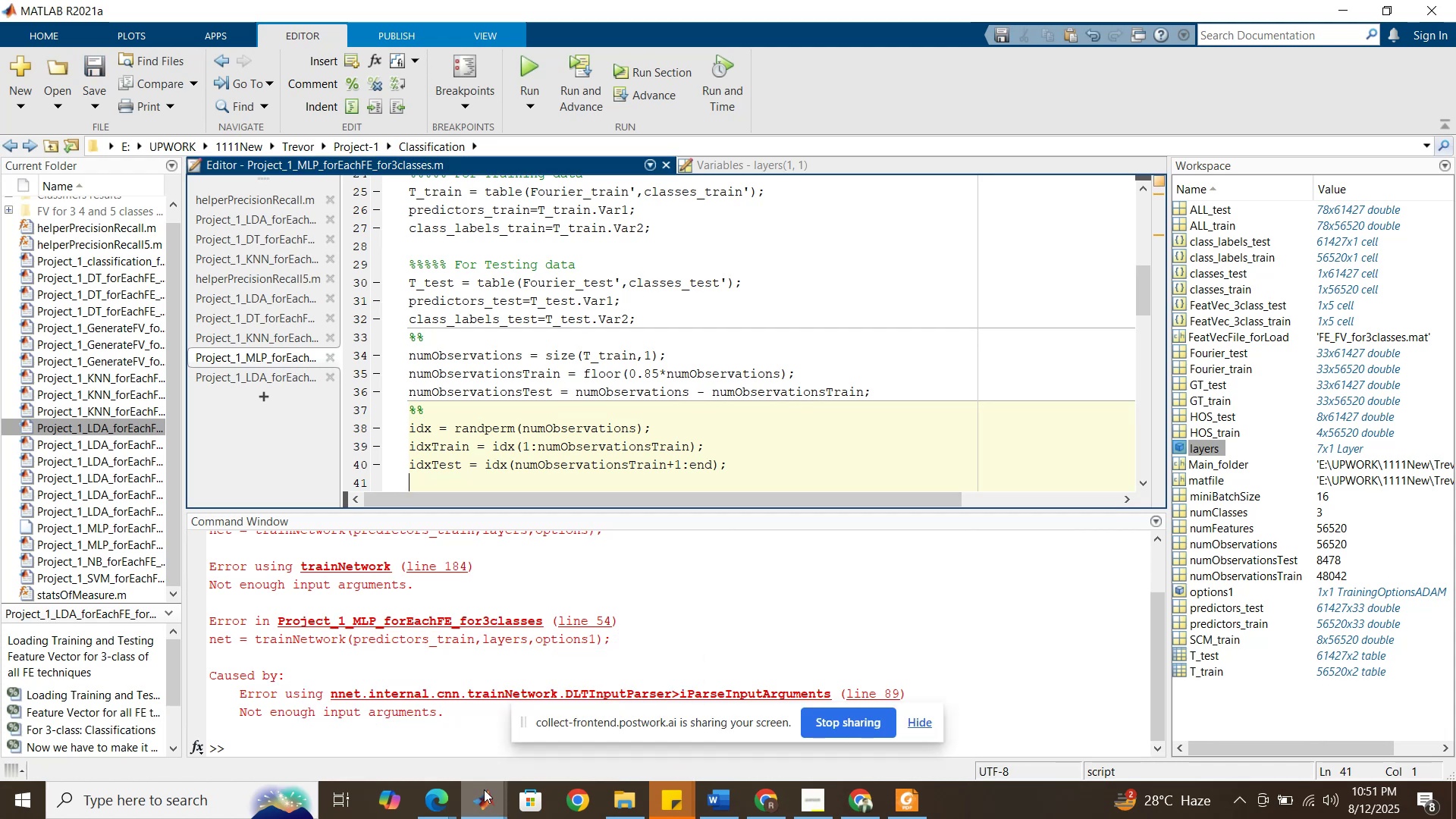 
left_click([478, 799])
 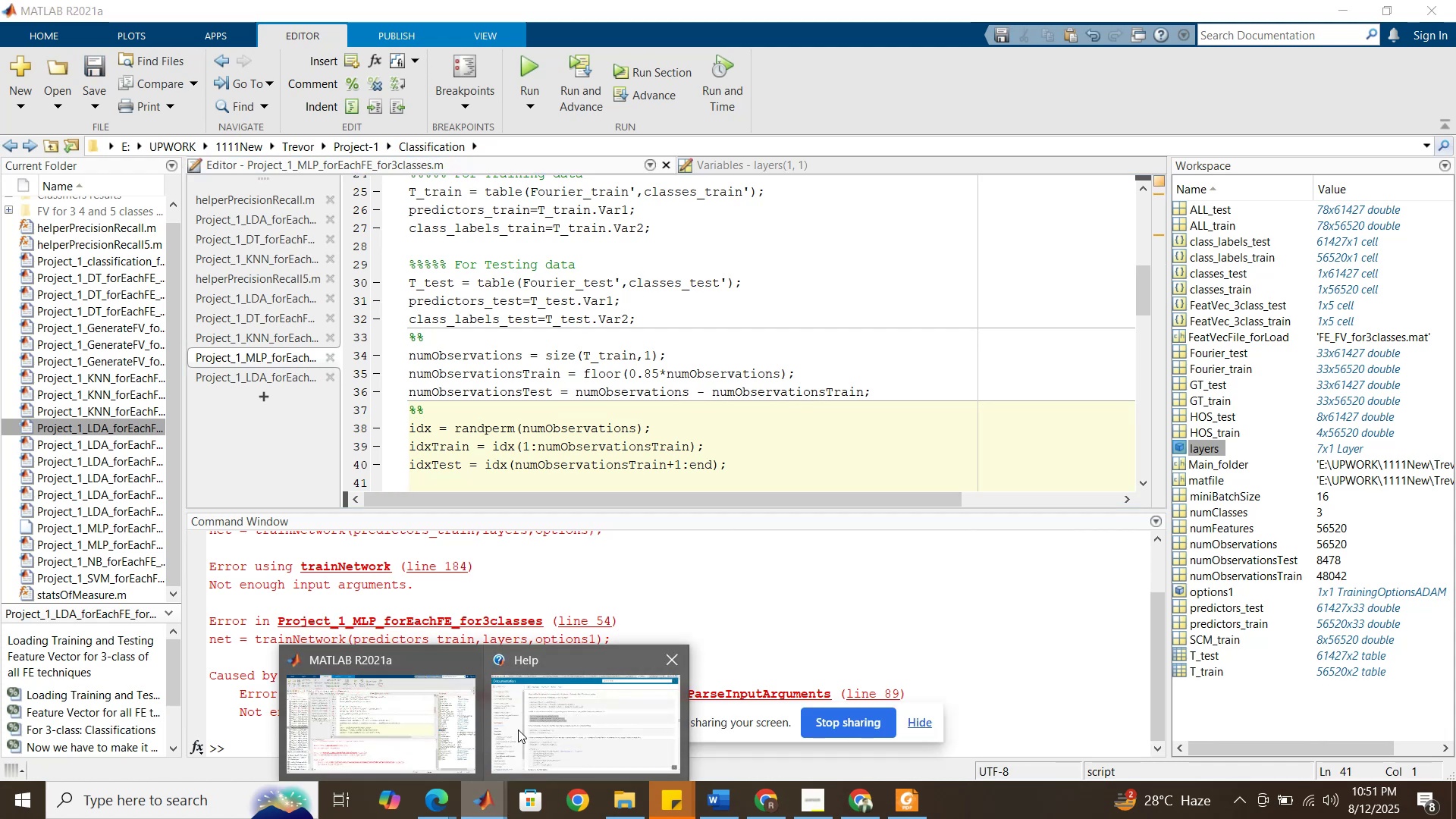 
left_click([518, 730])
 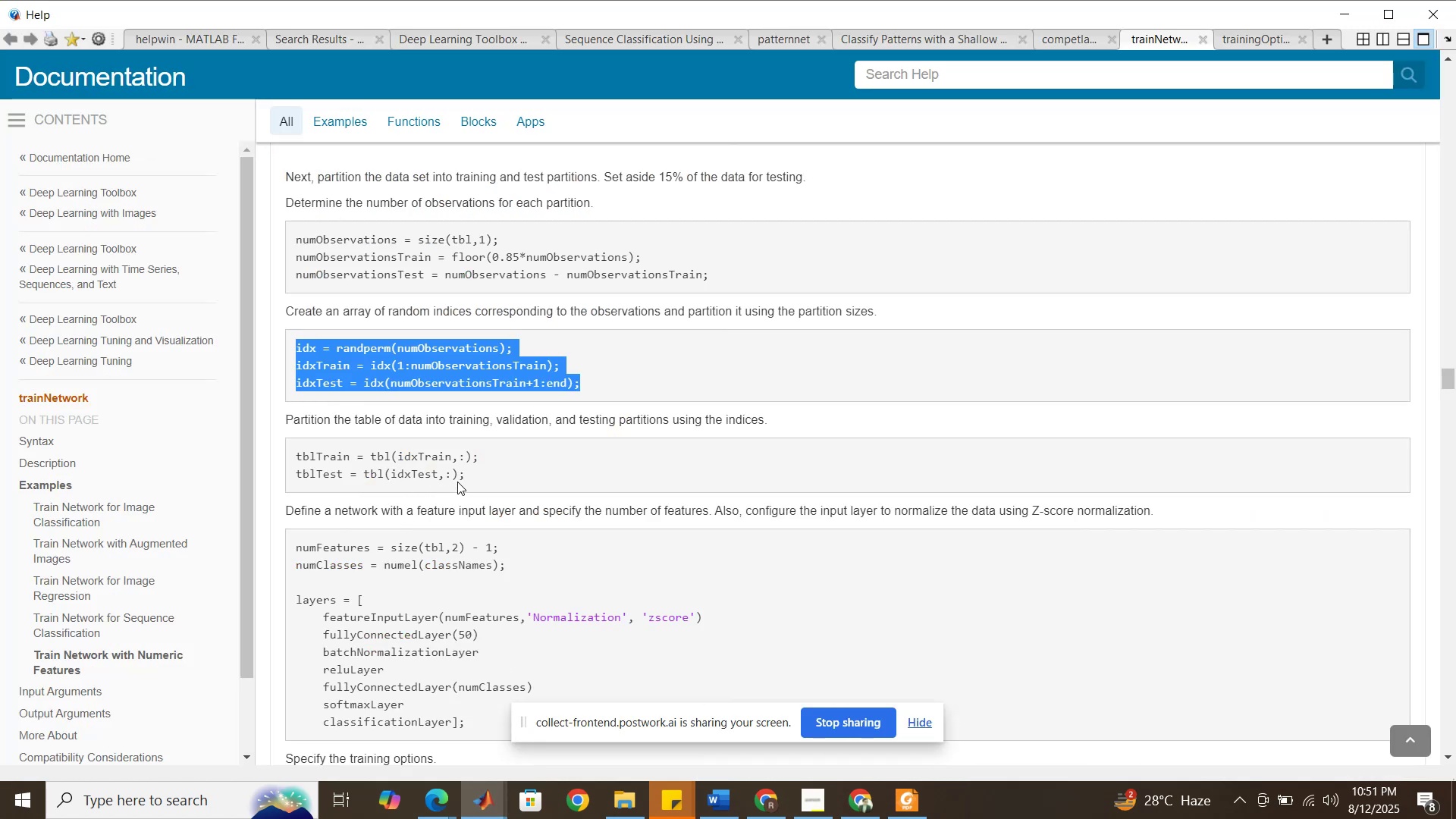 
left_click_drag(start_coordinate=[469, 475], to_coordinate=[284, 454])
 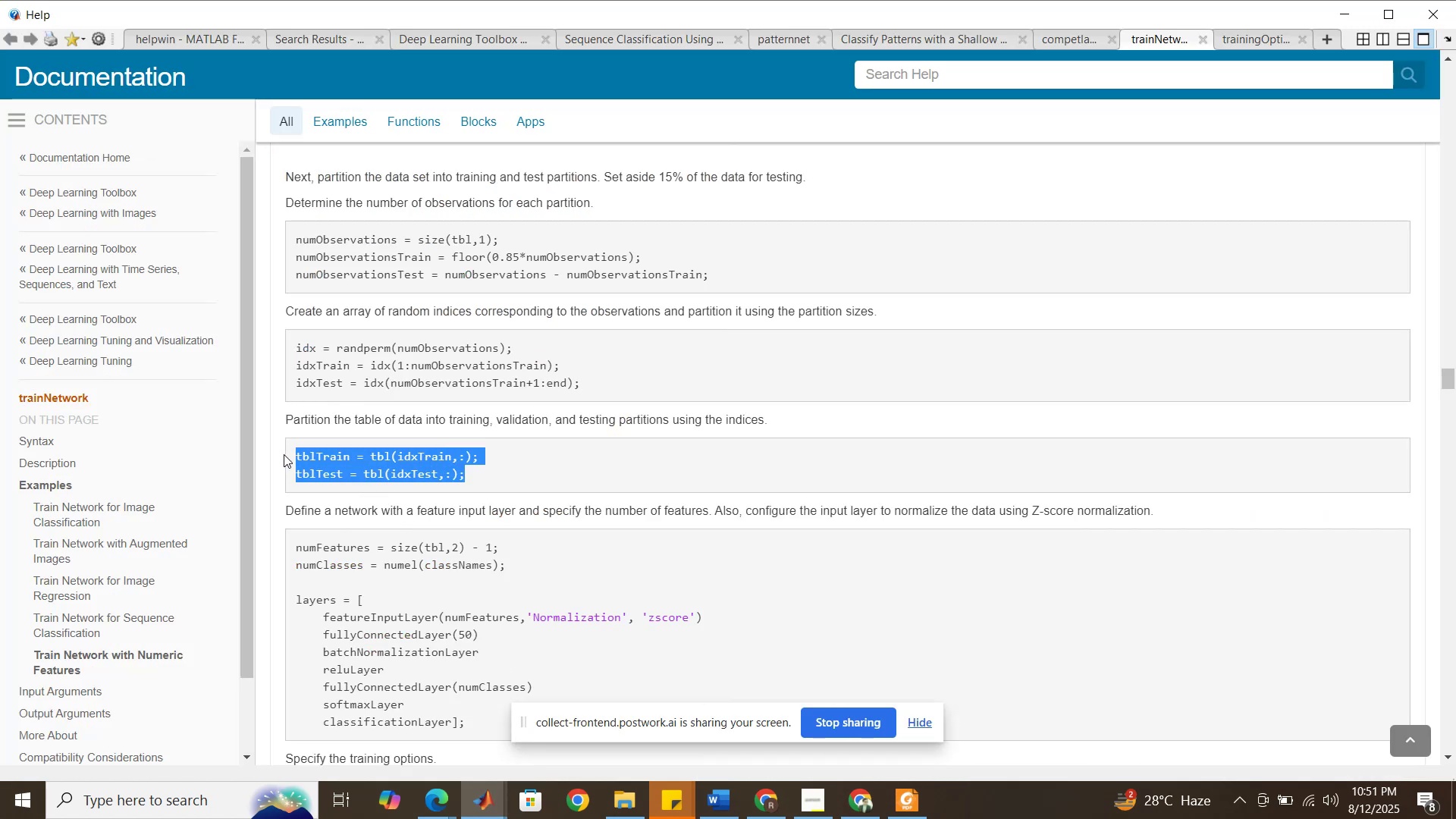 
key(Control+C)
 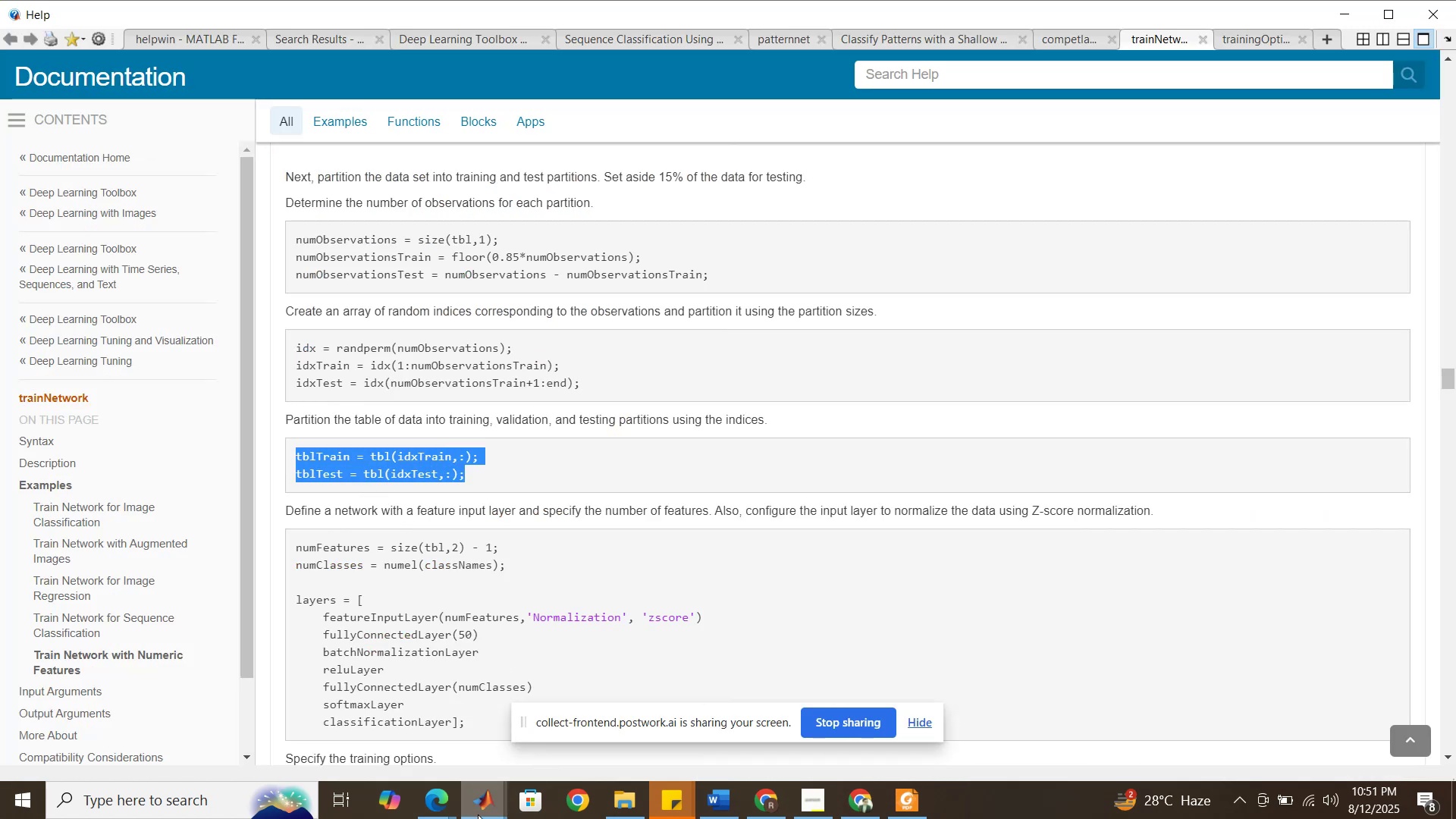 
left_click([478, 814])
 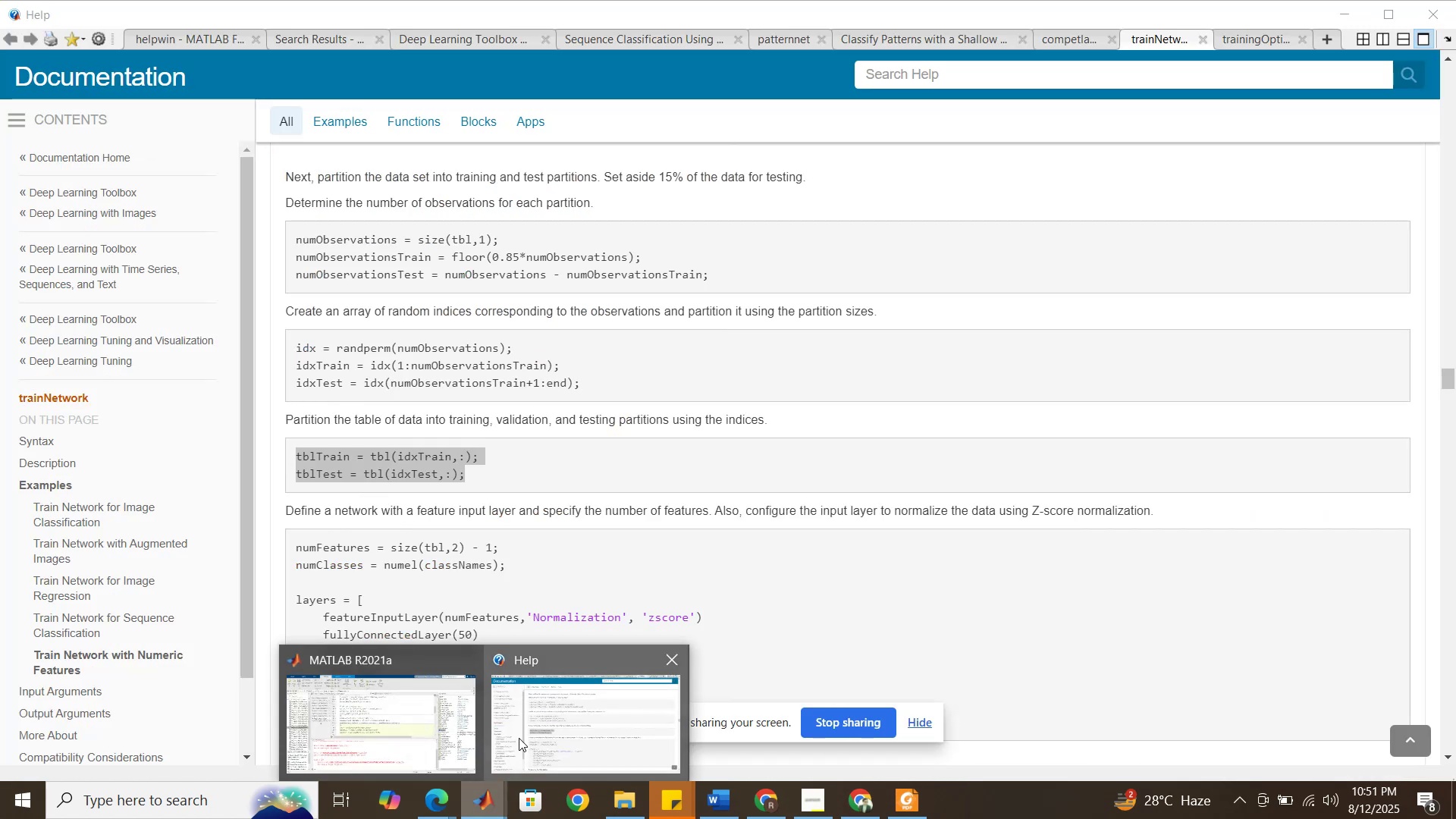 
left_click([519, 738])
 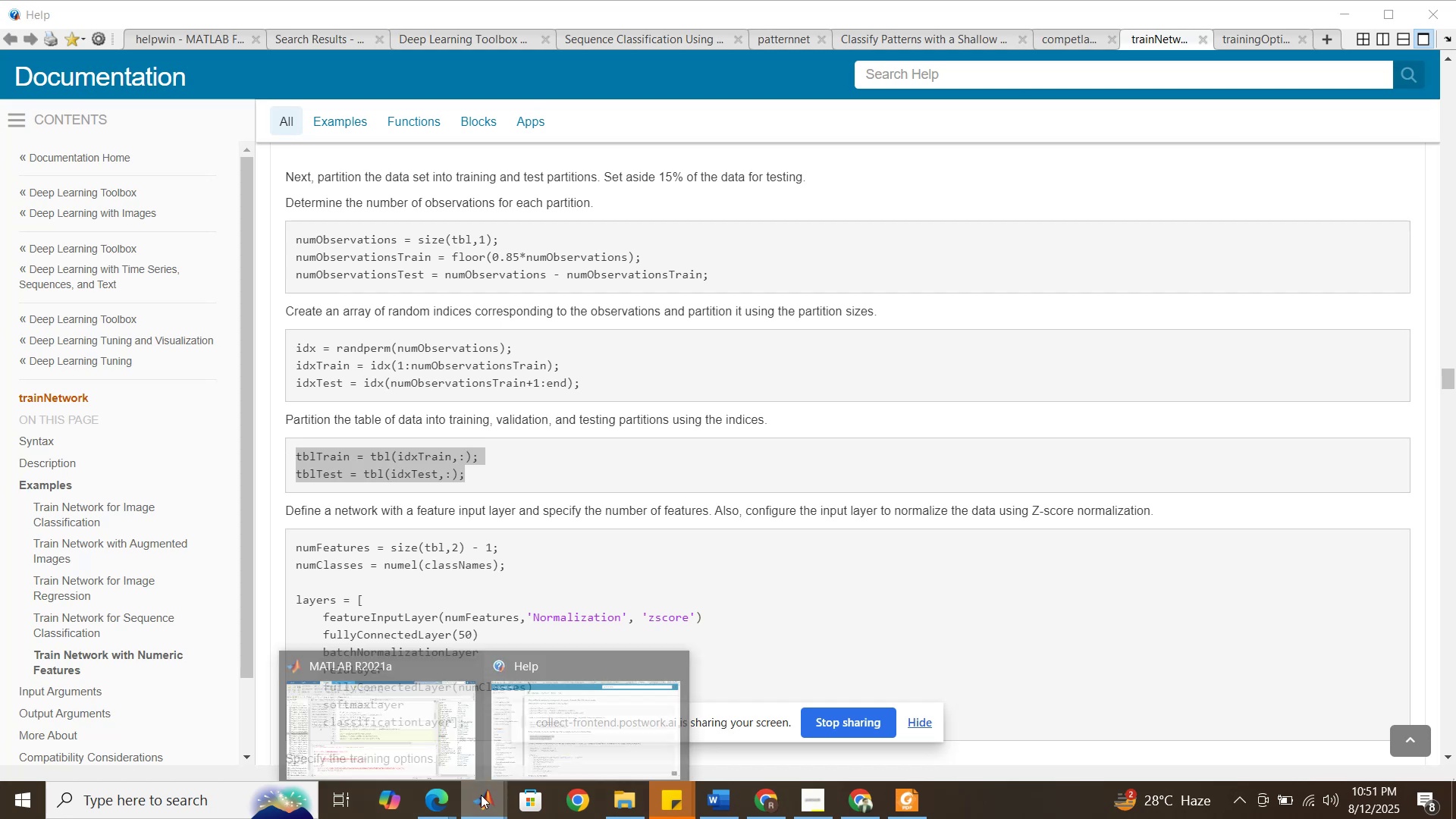 
double_click([443, 733])
 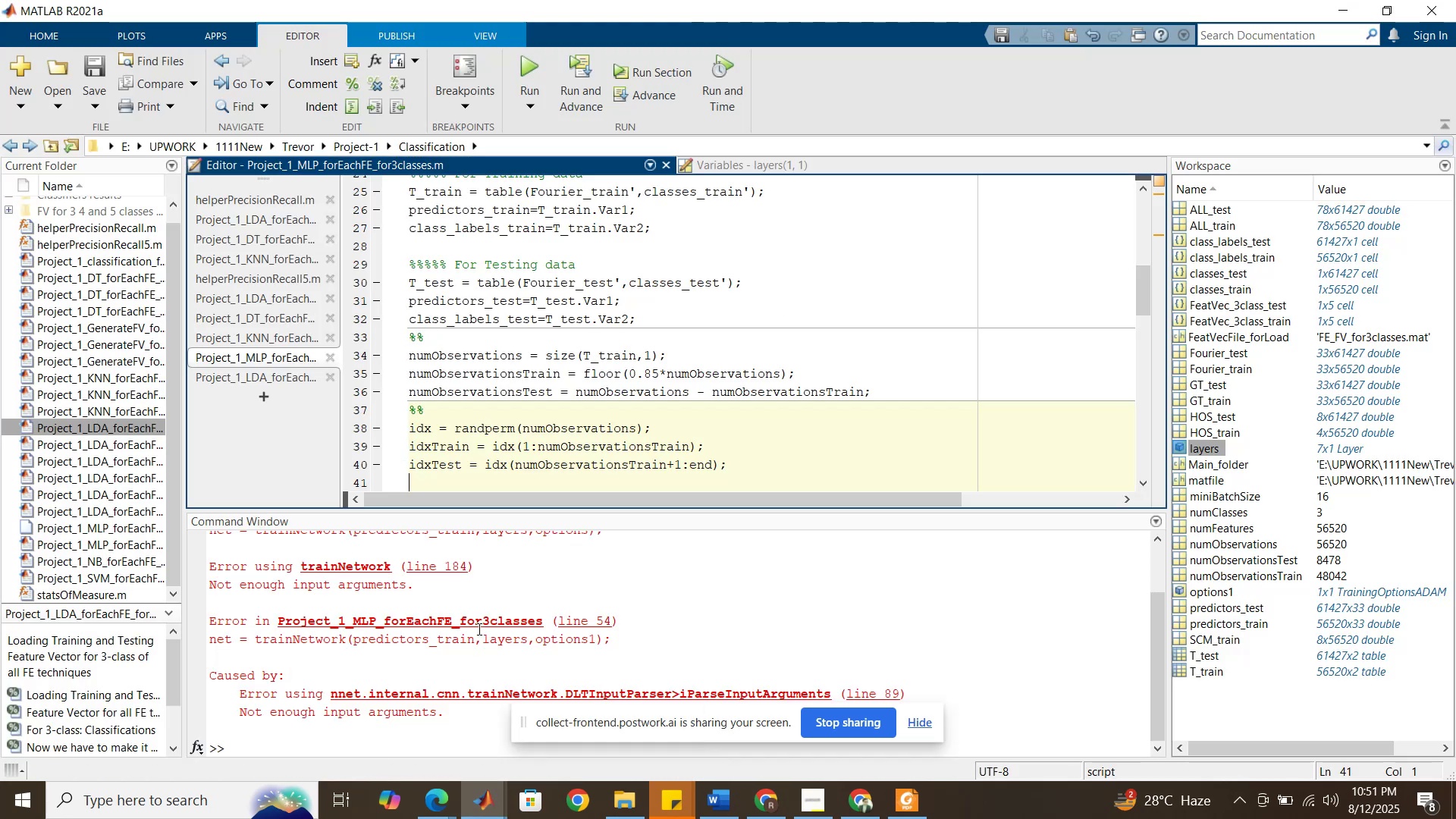 
key(Control+V)
 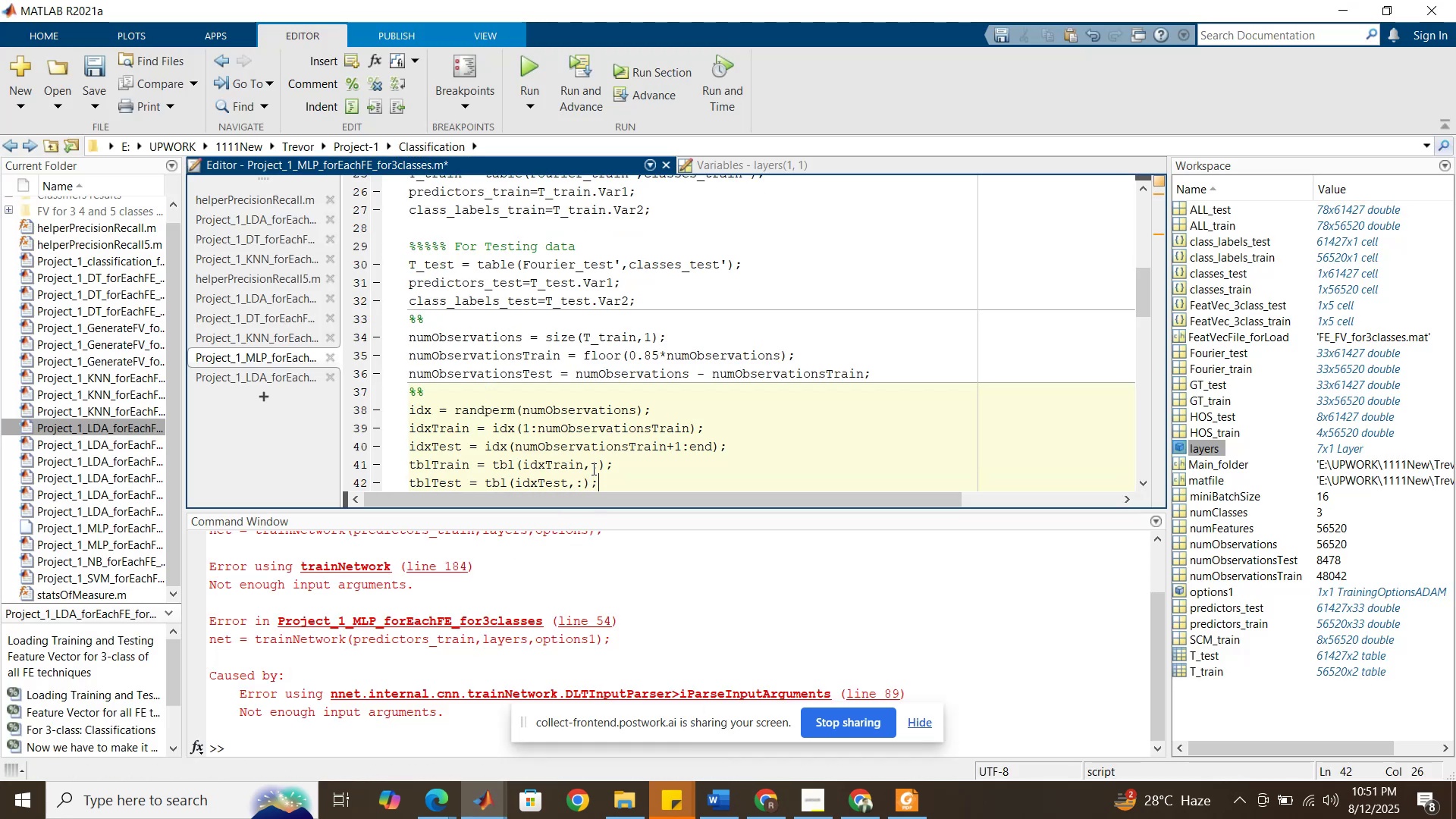 
left_click([625, 459])
 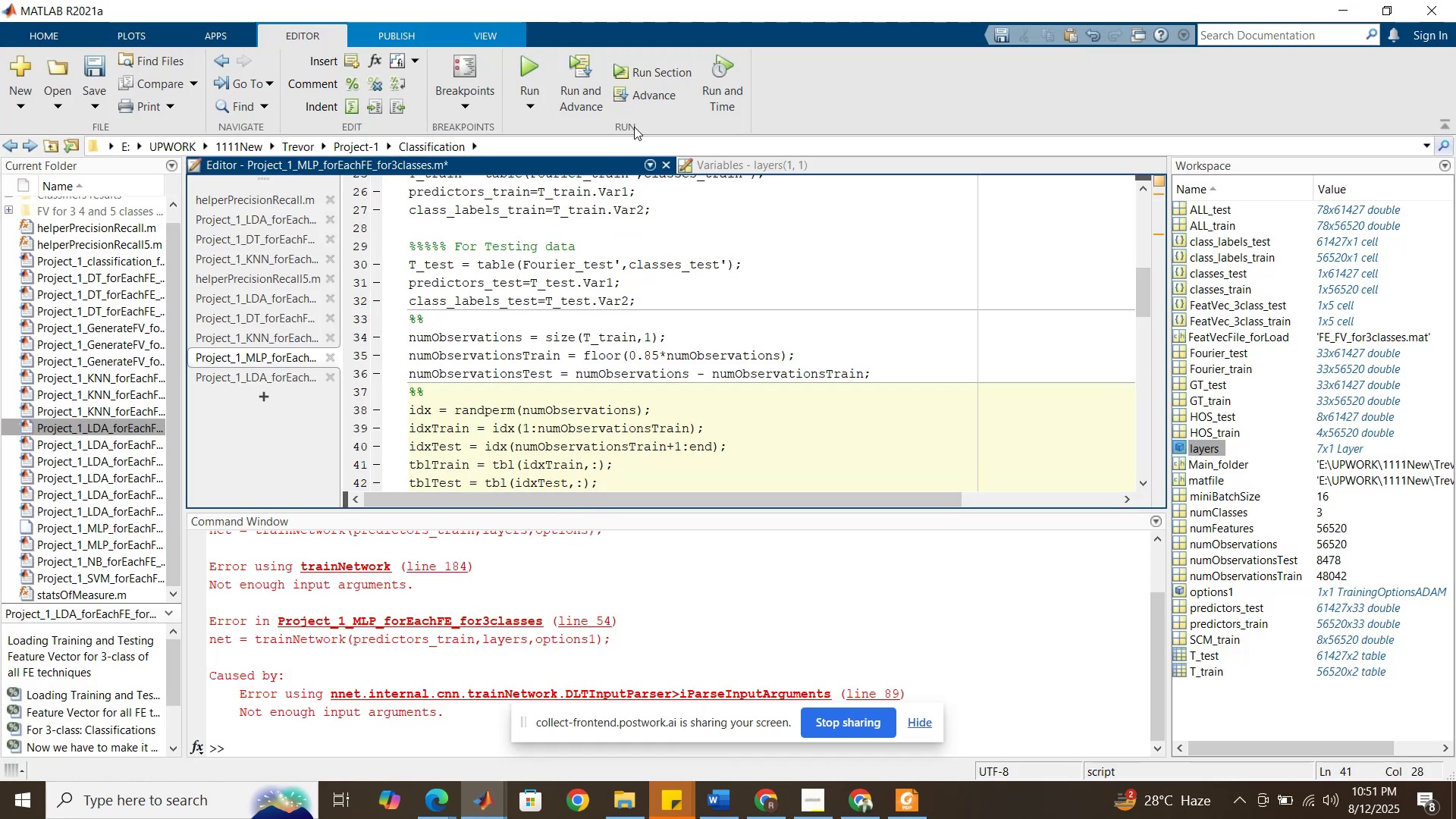 
left_click([654, 77])
 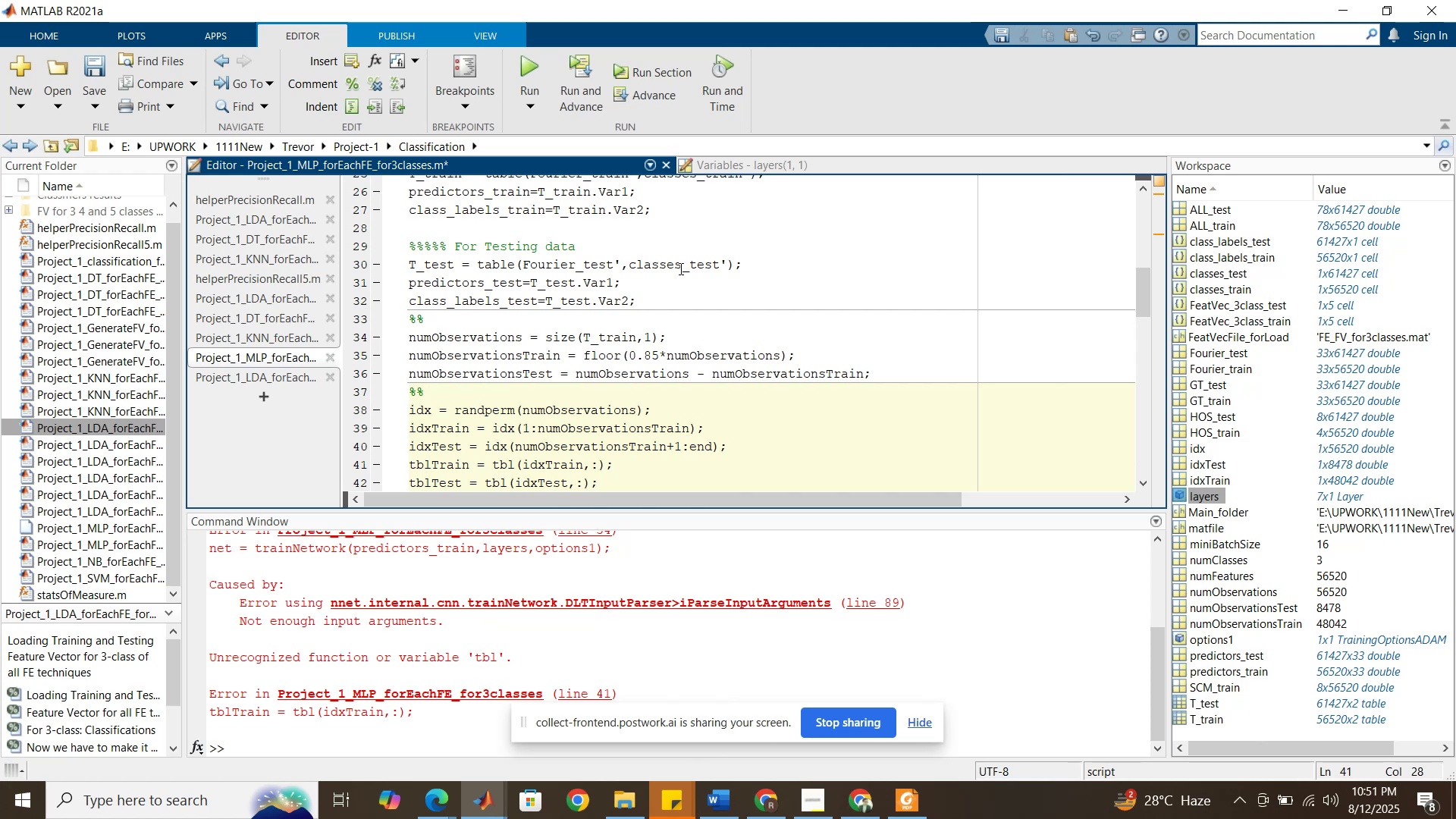 
wait(9.1)
 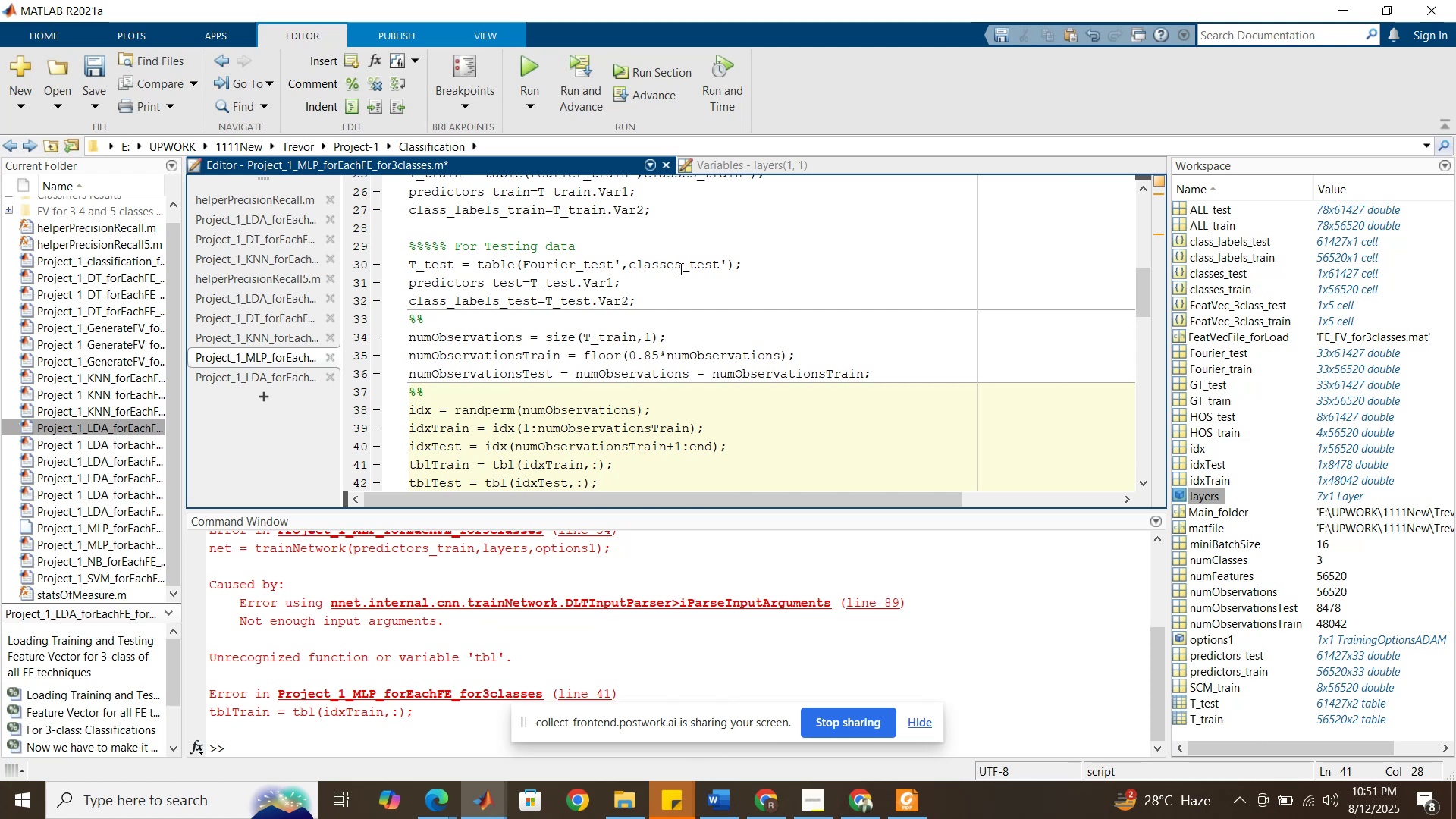 
double_click([611, 339])
 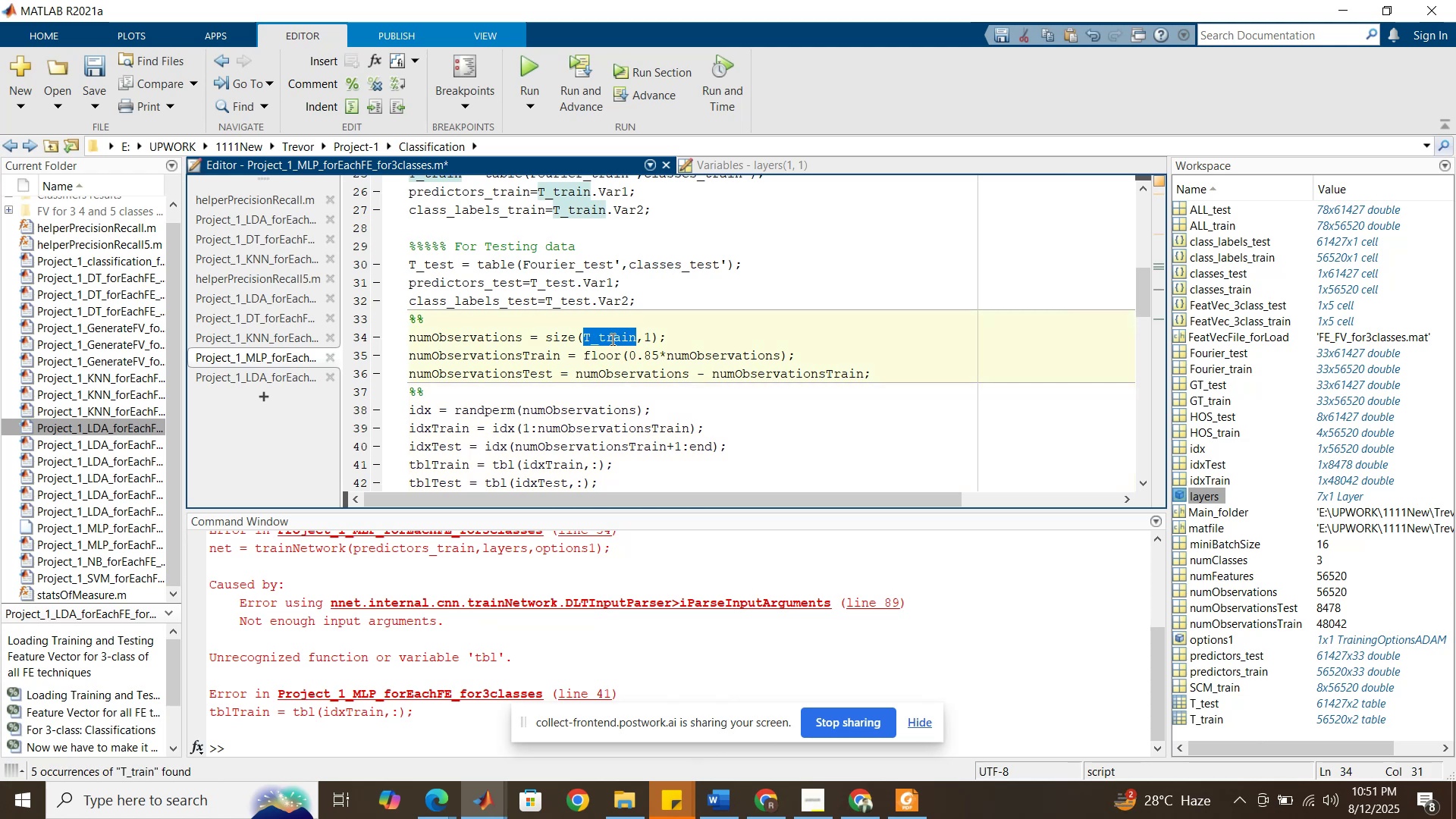 
key(Control+C)
 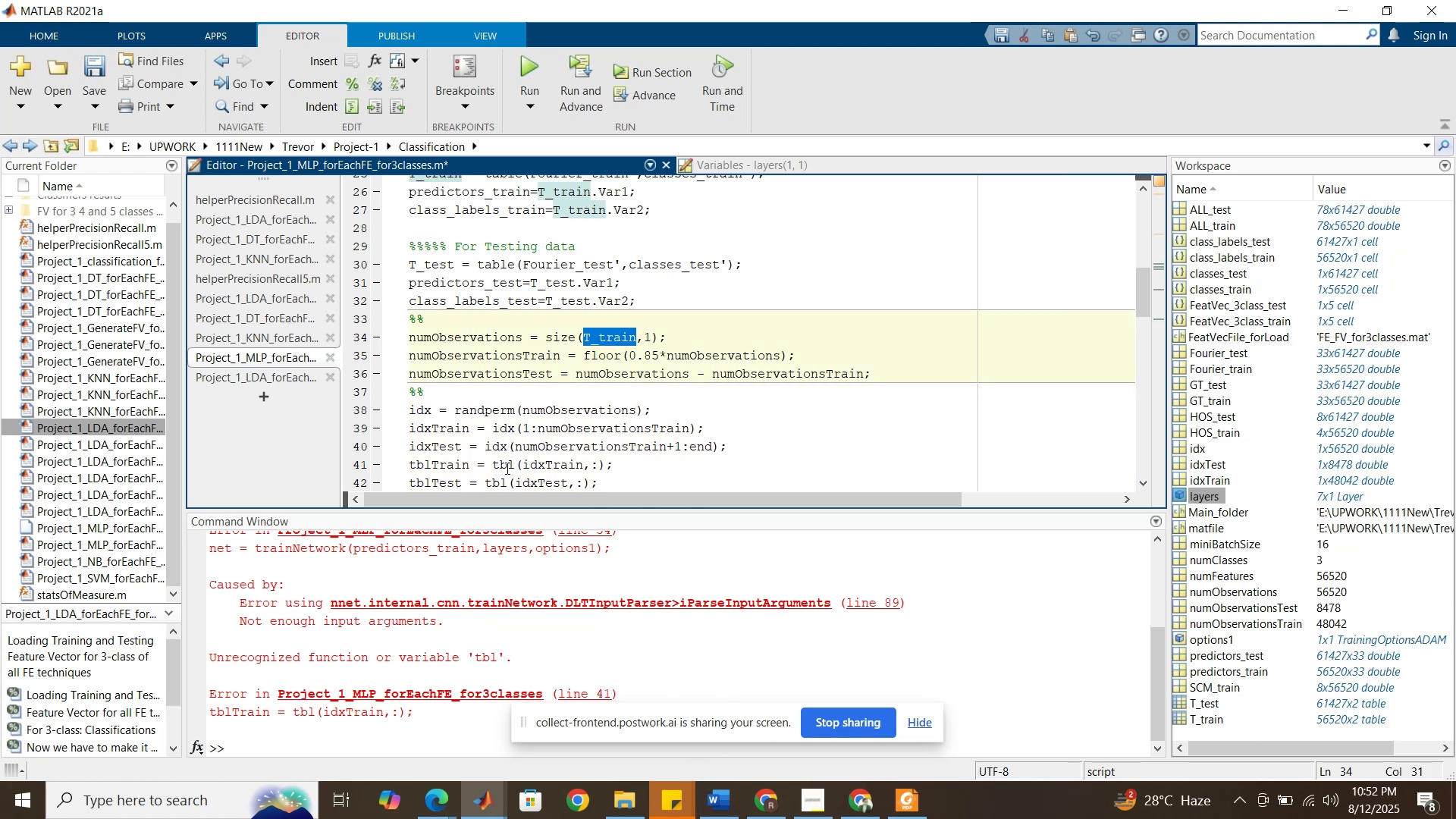 
double_click([506, 468])
 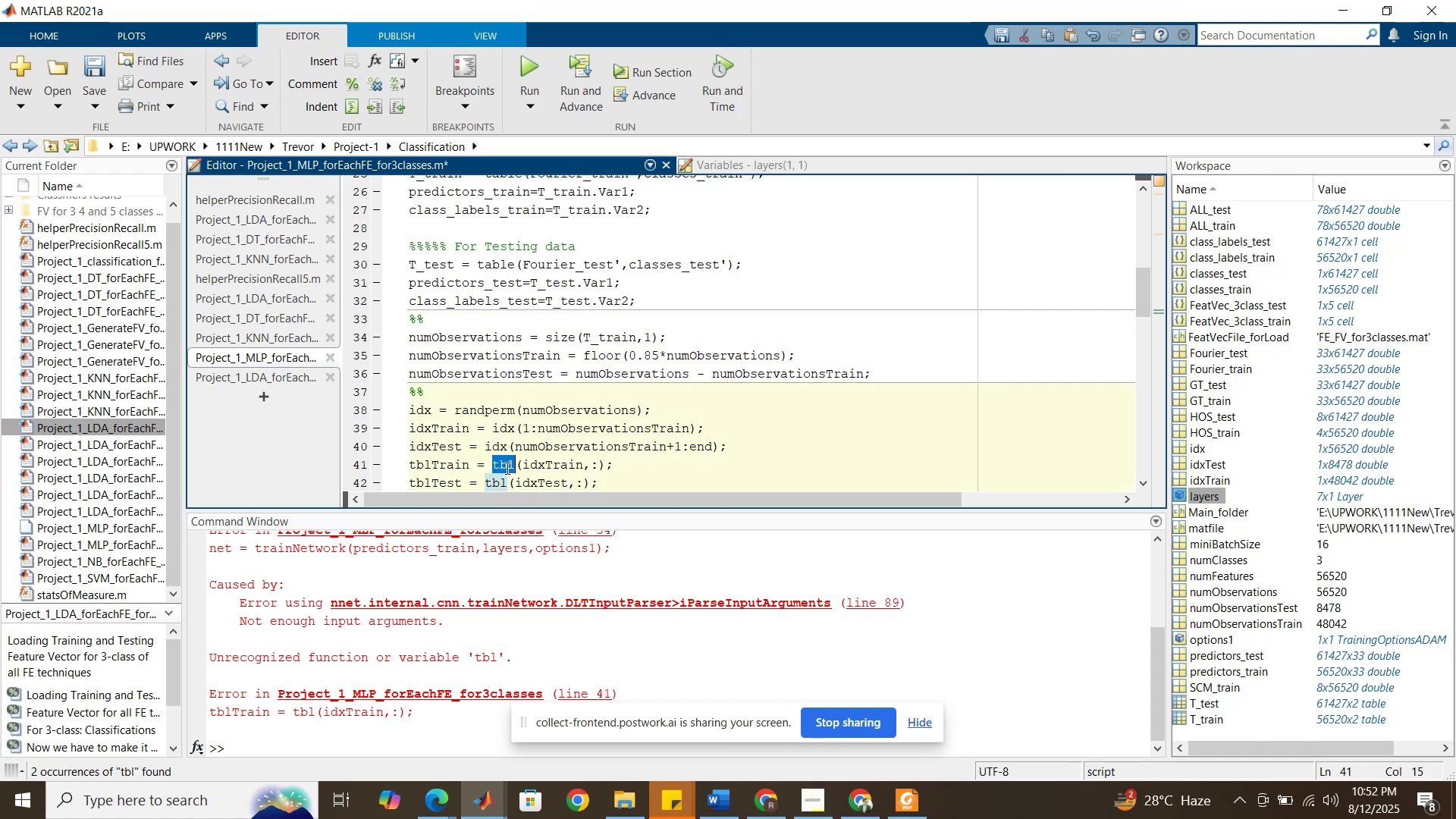 
key(Control+V)
 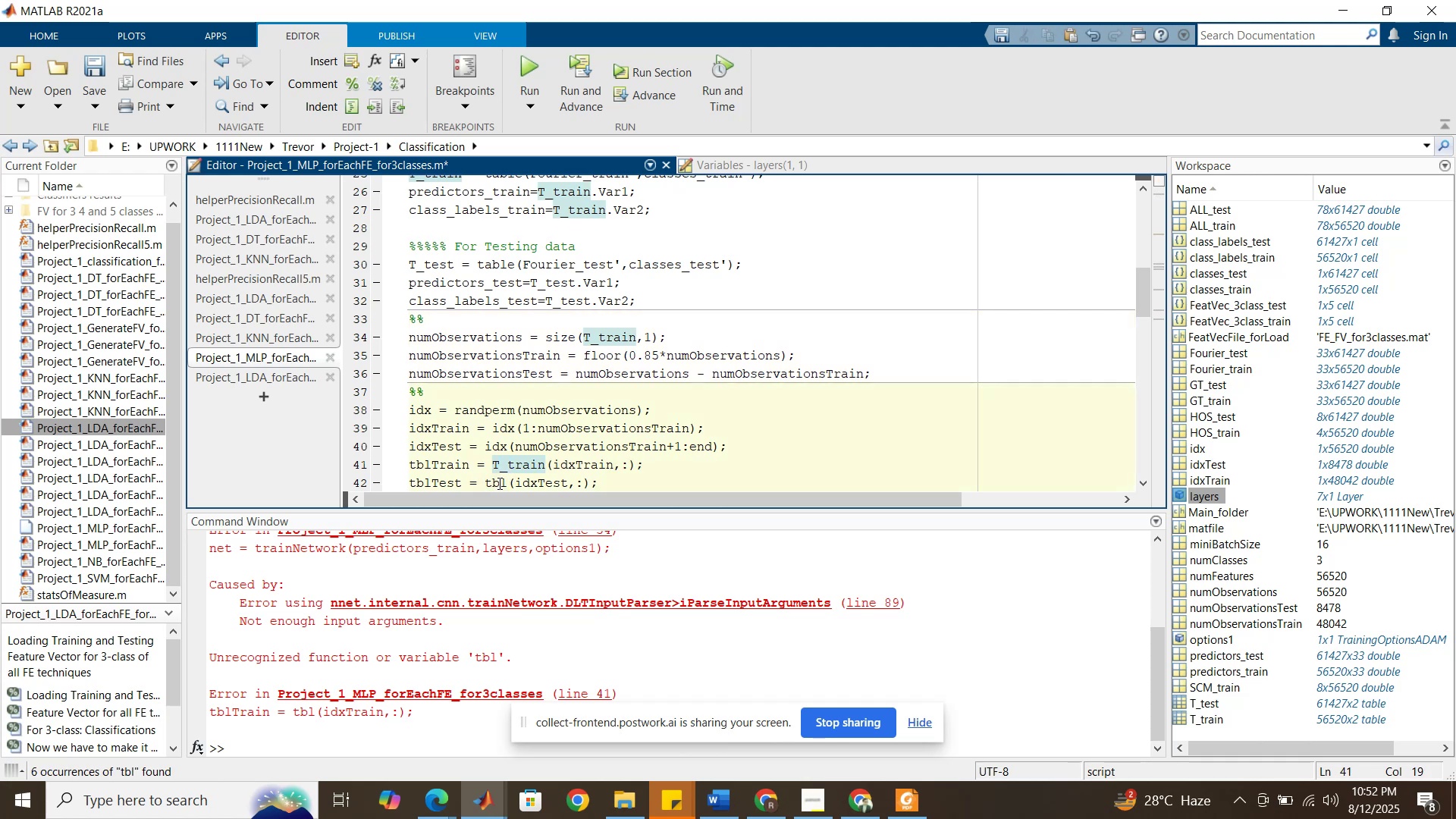 
left_click([498, 483])
 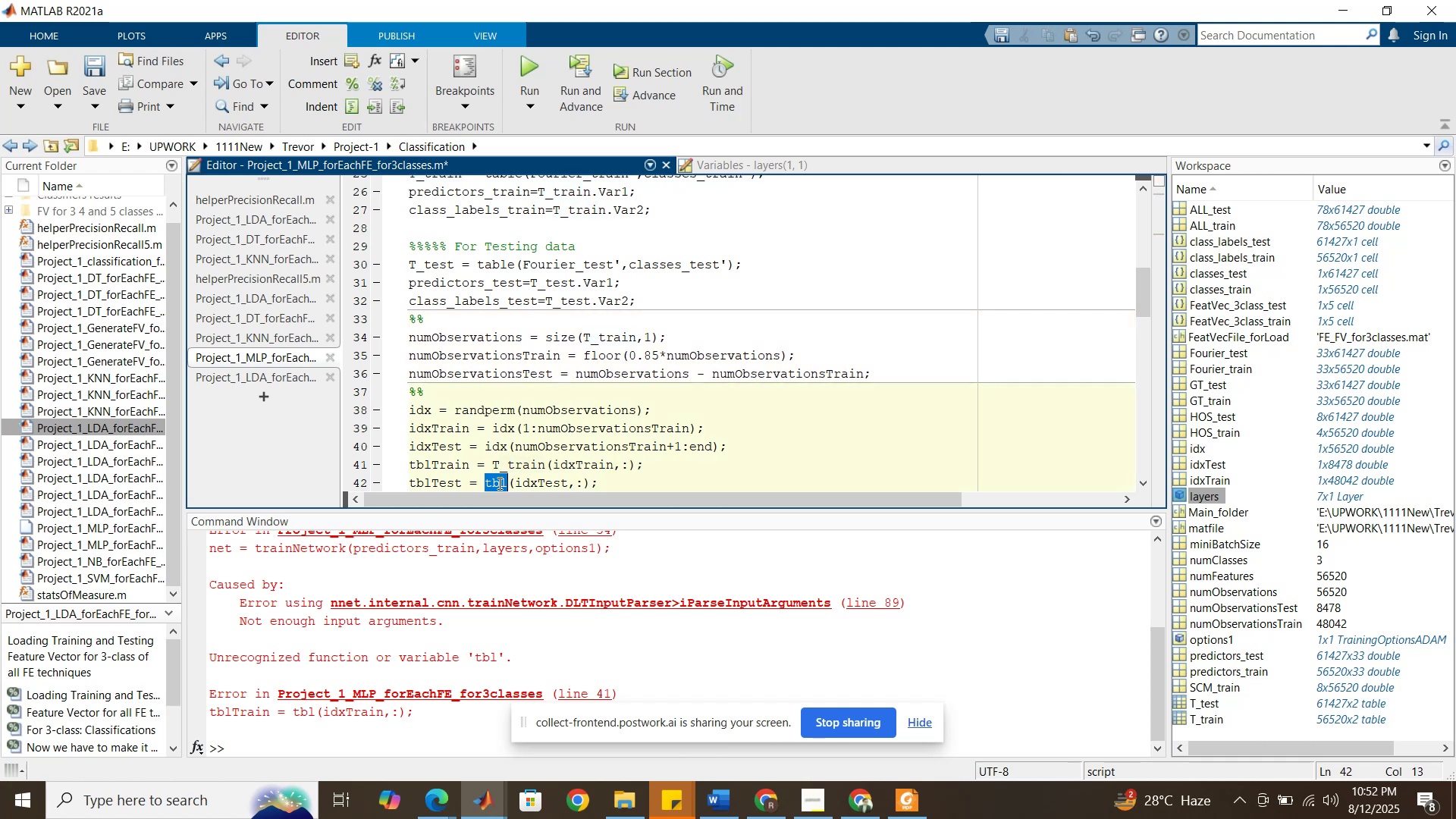 
double_click([498, 483])
 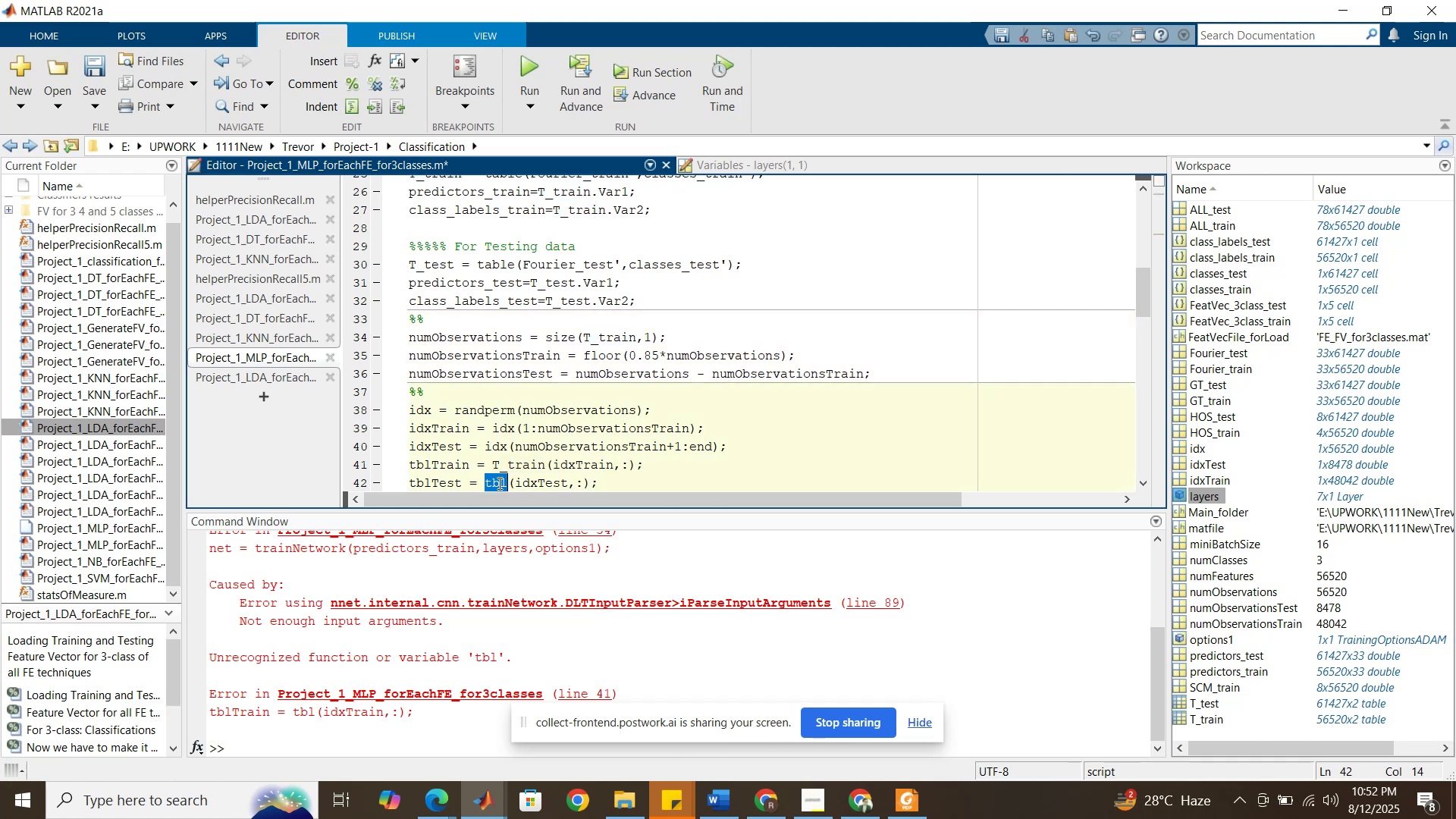 
key(Control+V)
 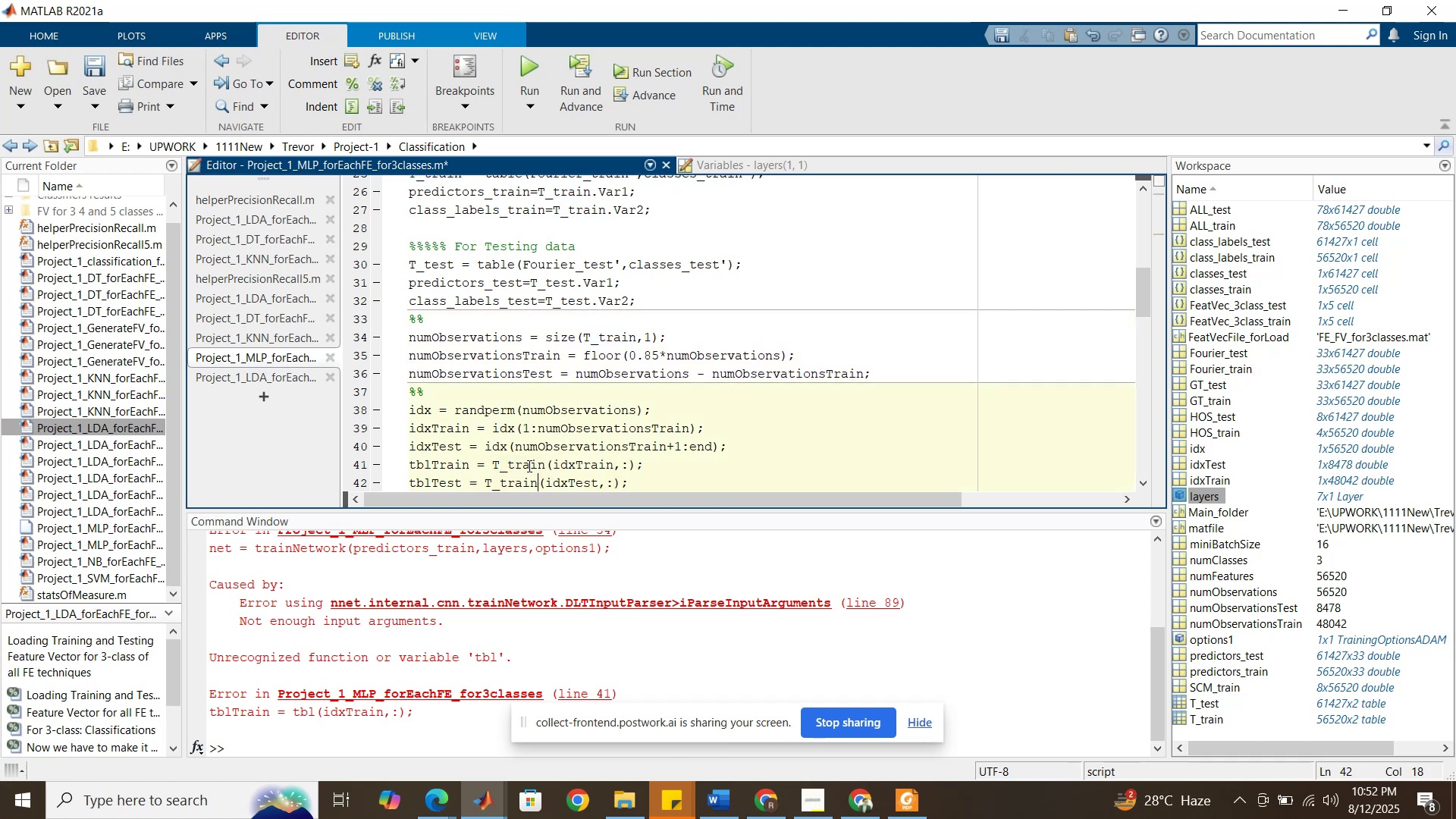 
left_click([529, 466])
 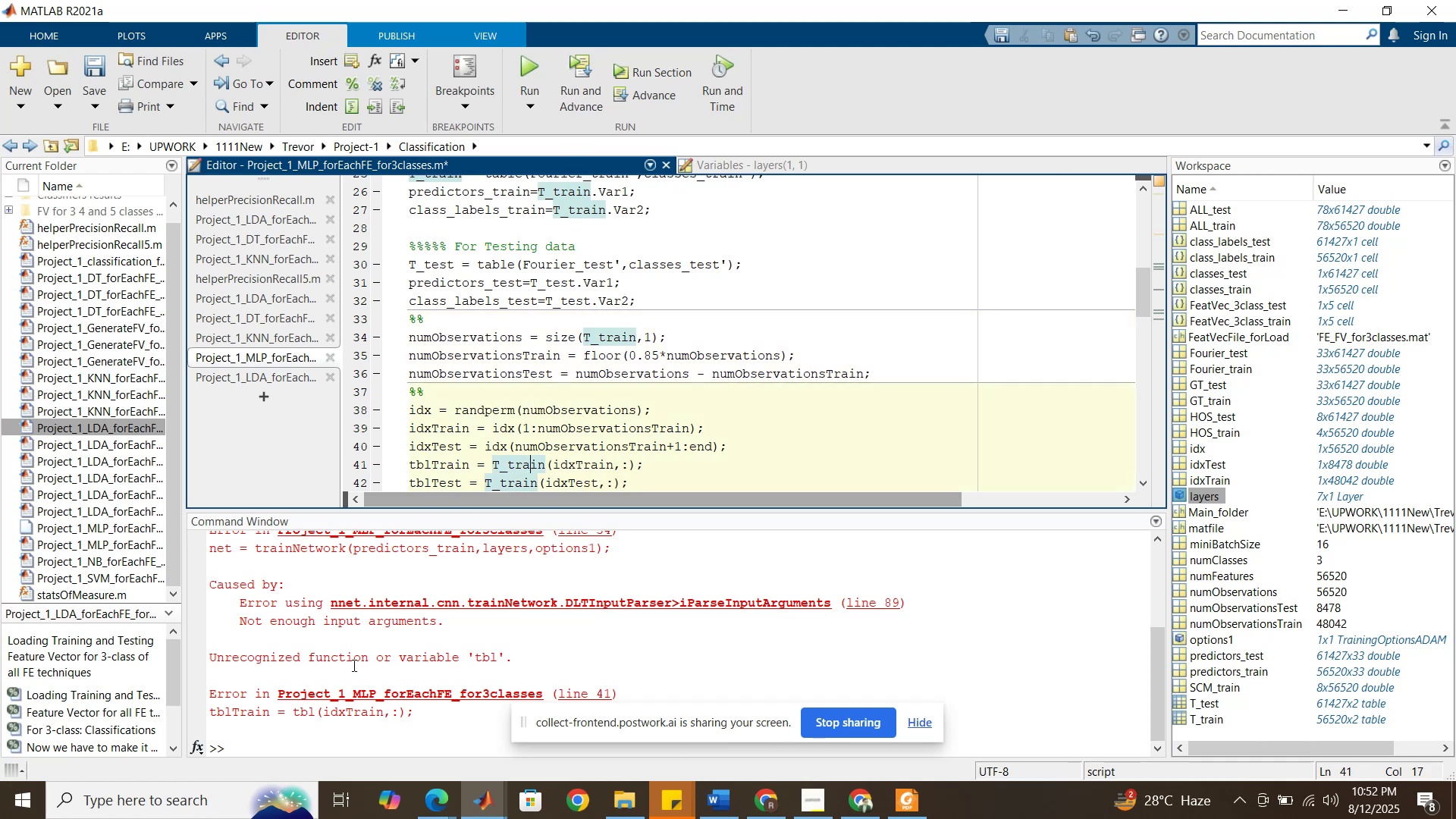 
left_click([344, 743])
 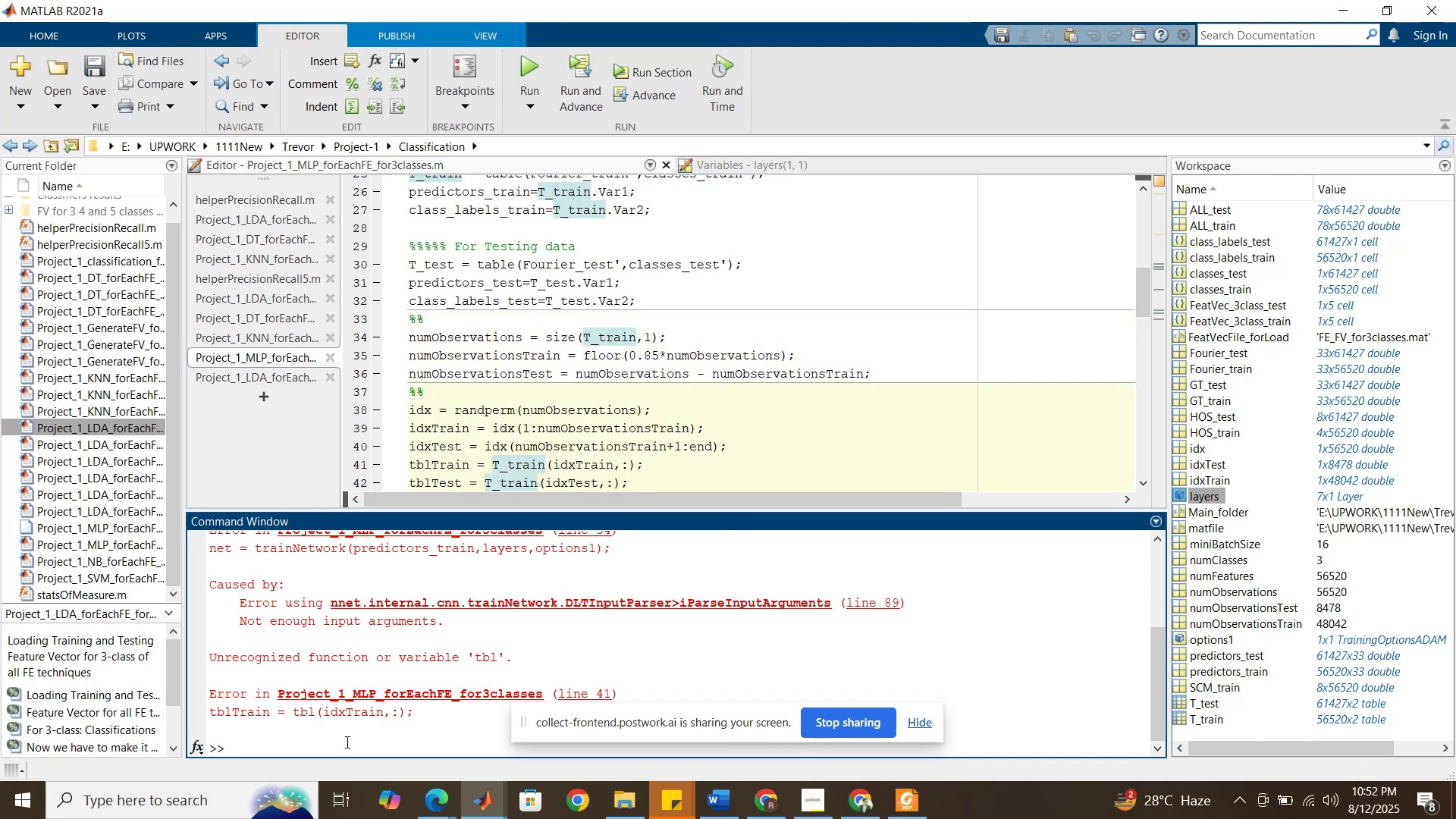 
type(clc)
 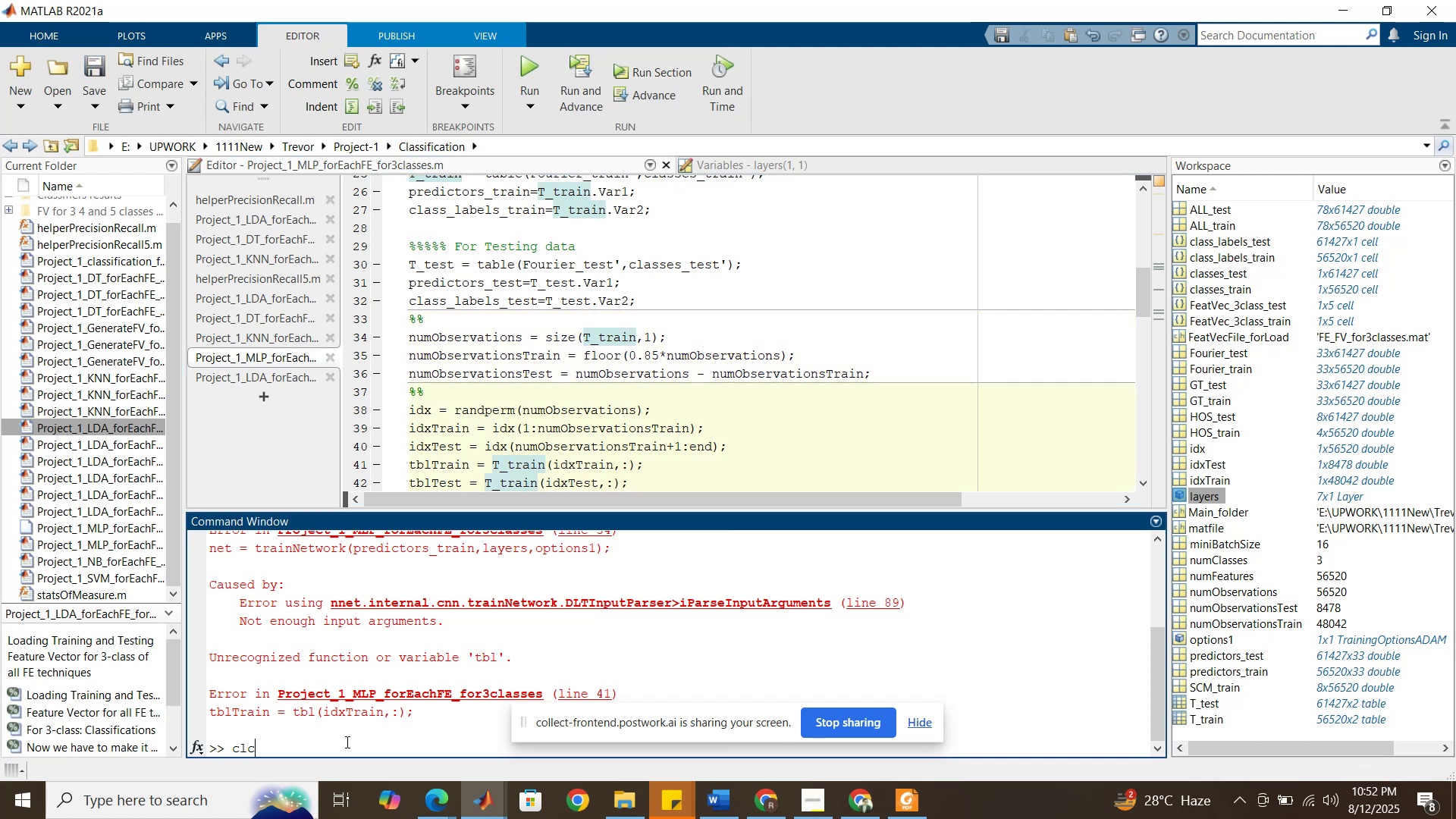 
key(Enter)
 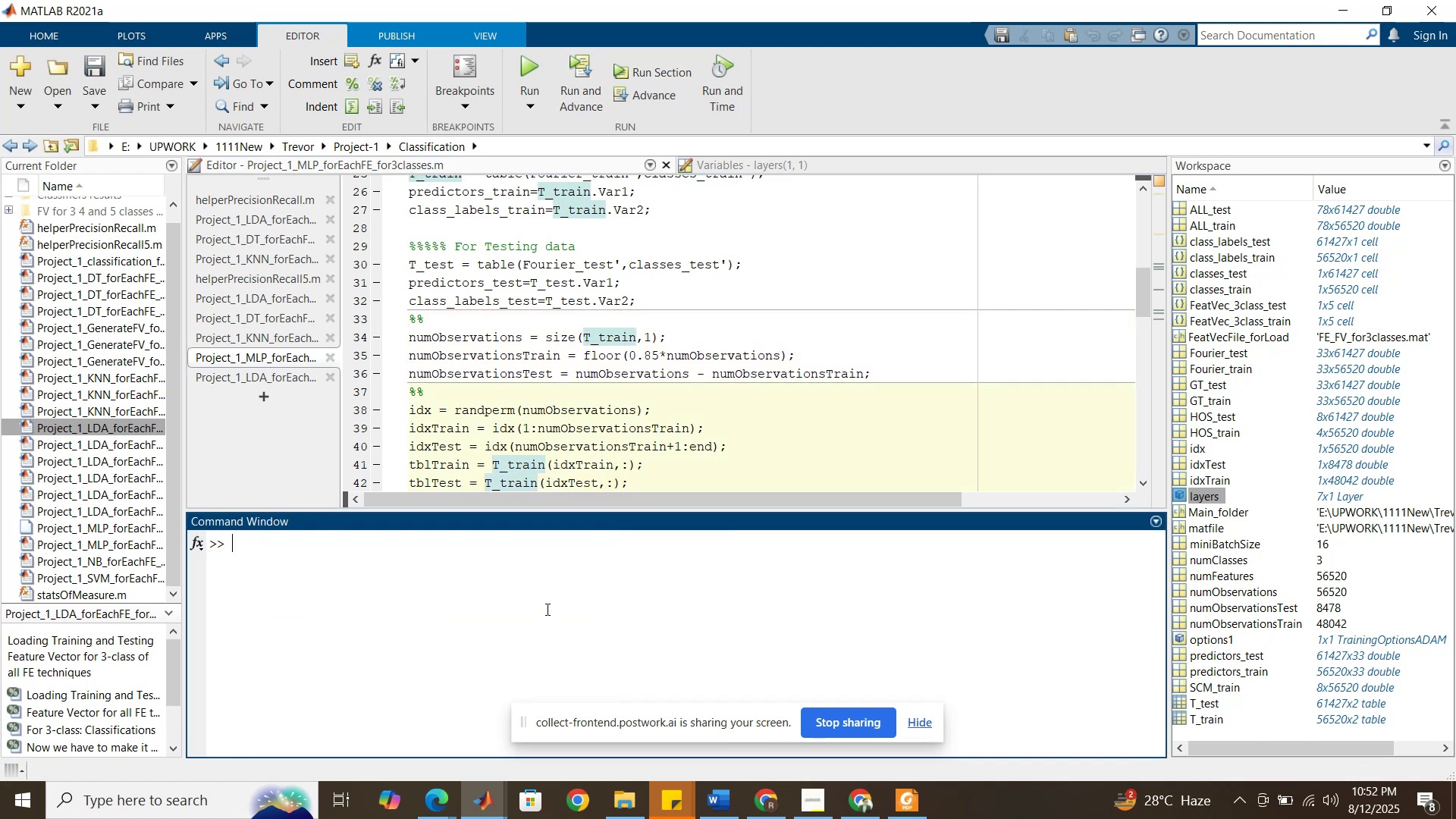 
left_click([617, 444])
 